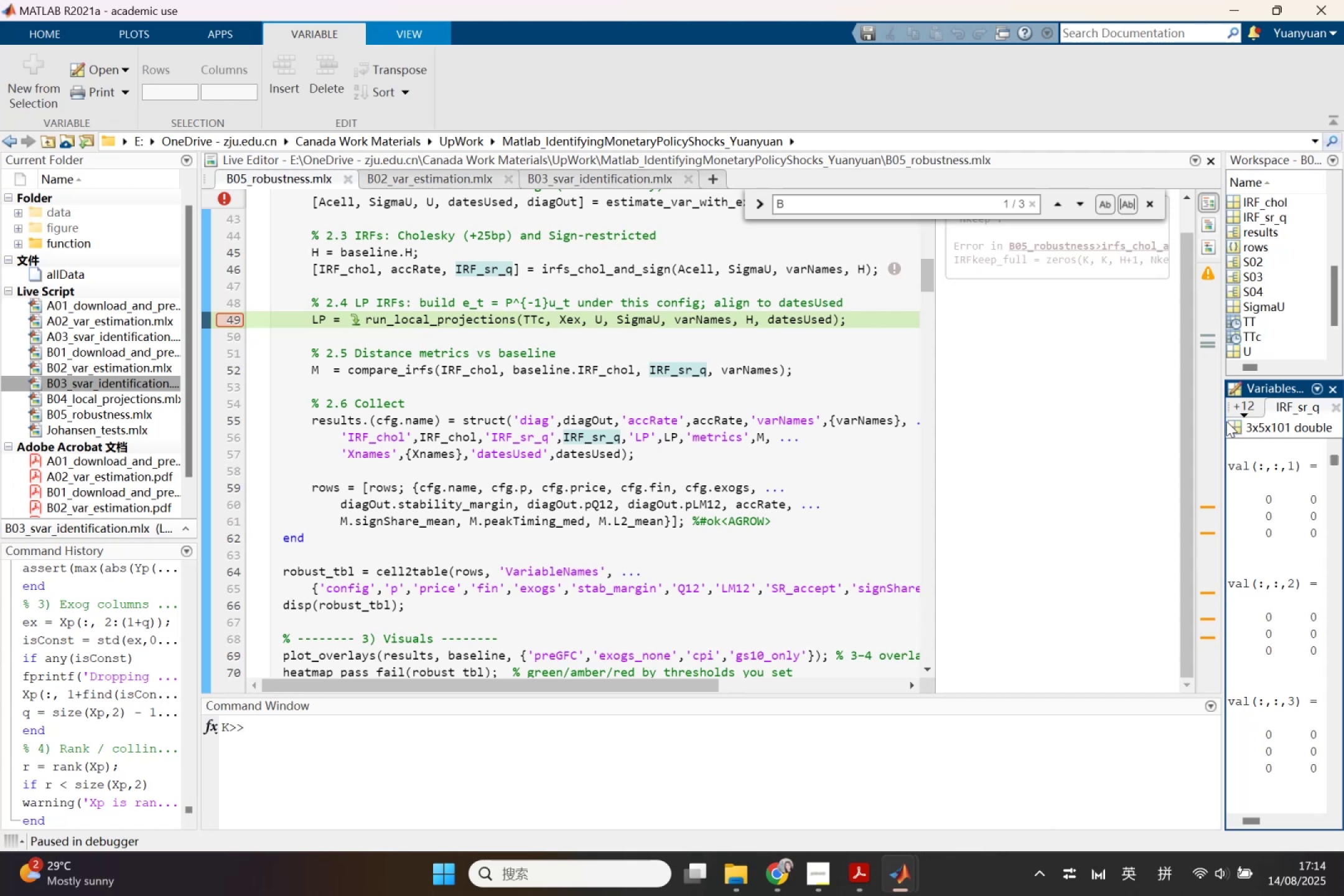 
left_click_drag(start_coordinate=[1225, 422], to_coordinate=[1219, 422])
 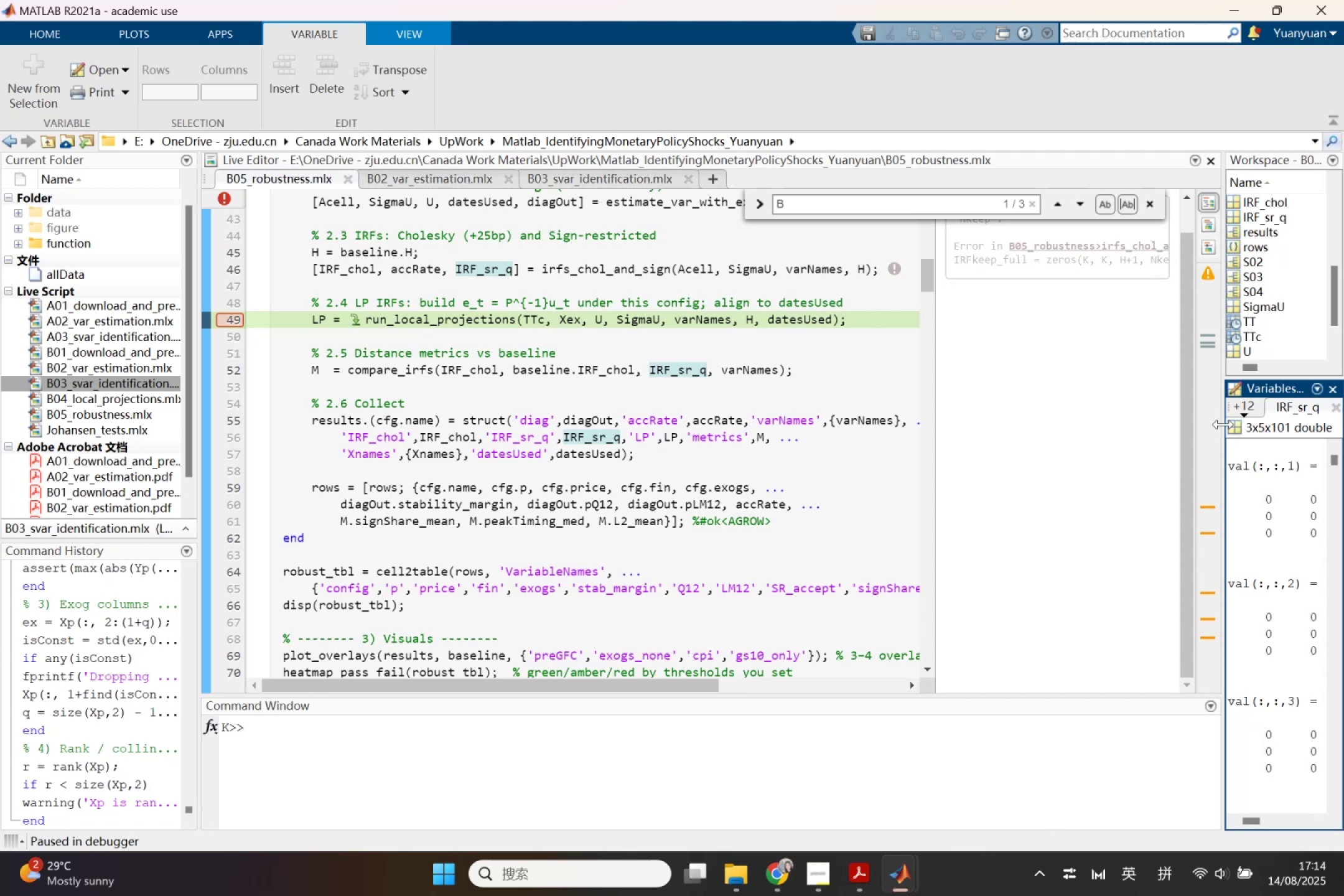 
left_click_drag(start_coordinate=[1223, 424], to_coordinate=[959, 431])
 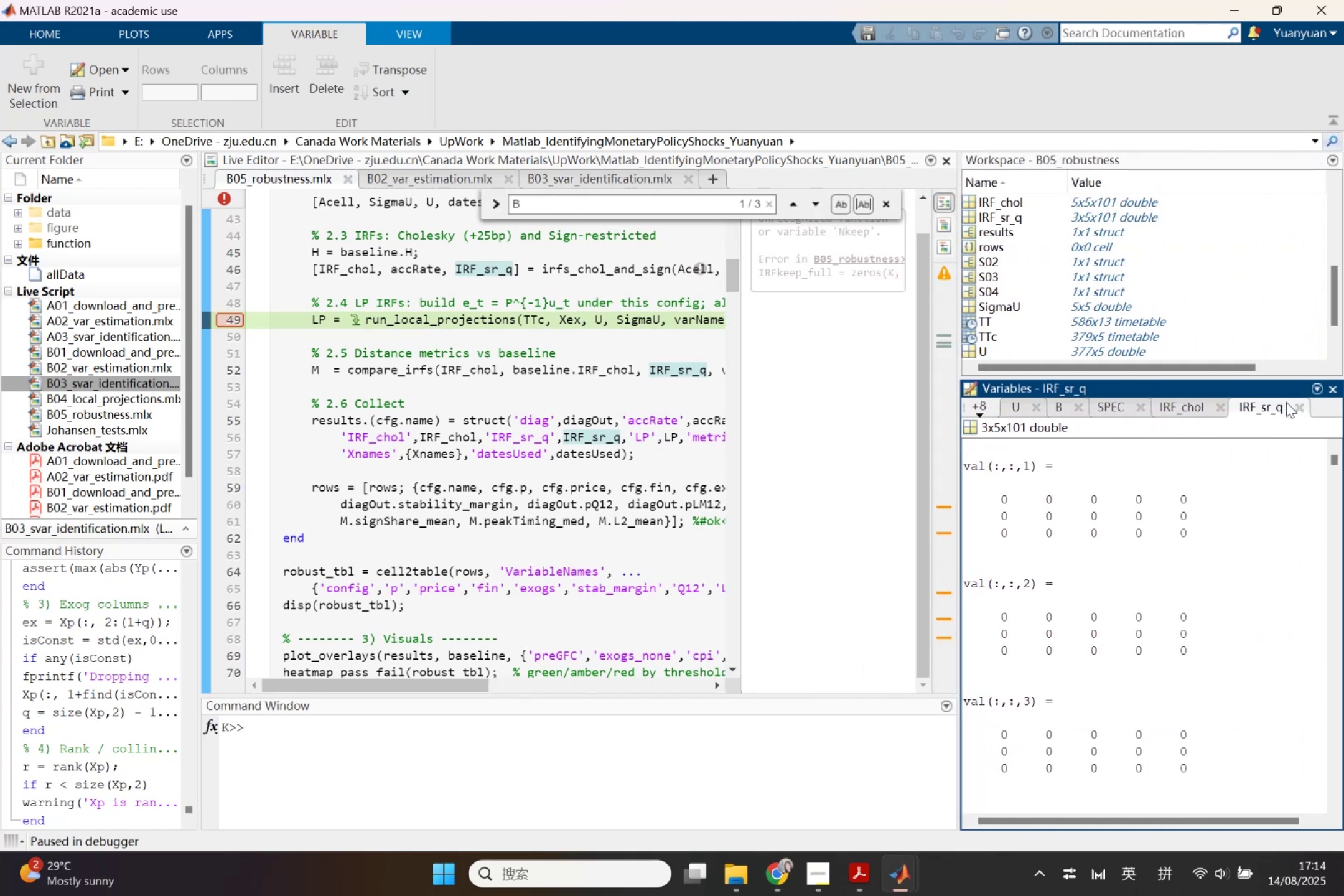 
left_click([1293, 404])
 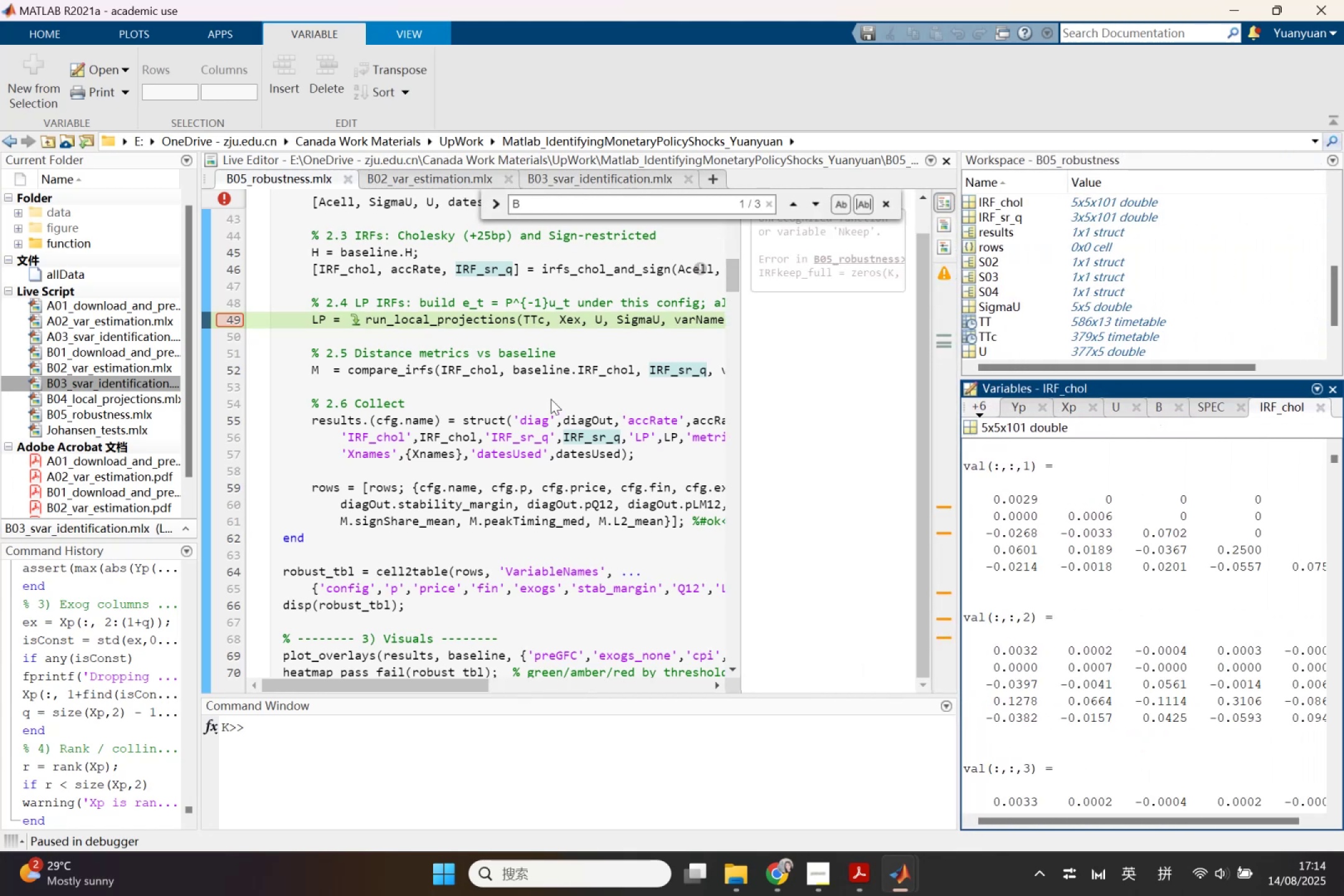 
wait(5.03)
 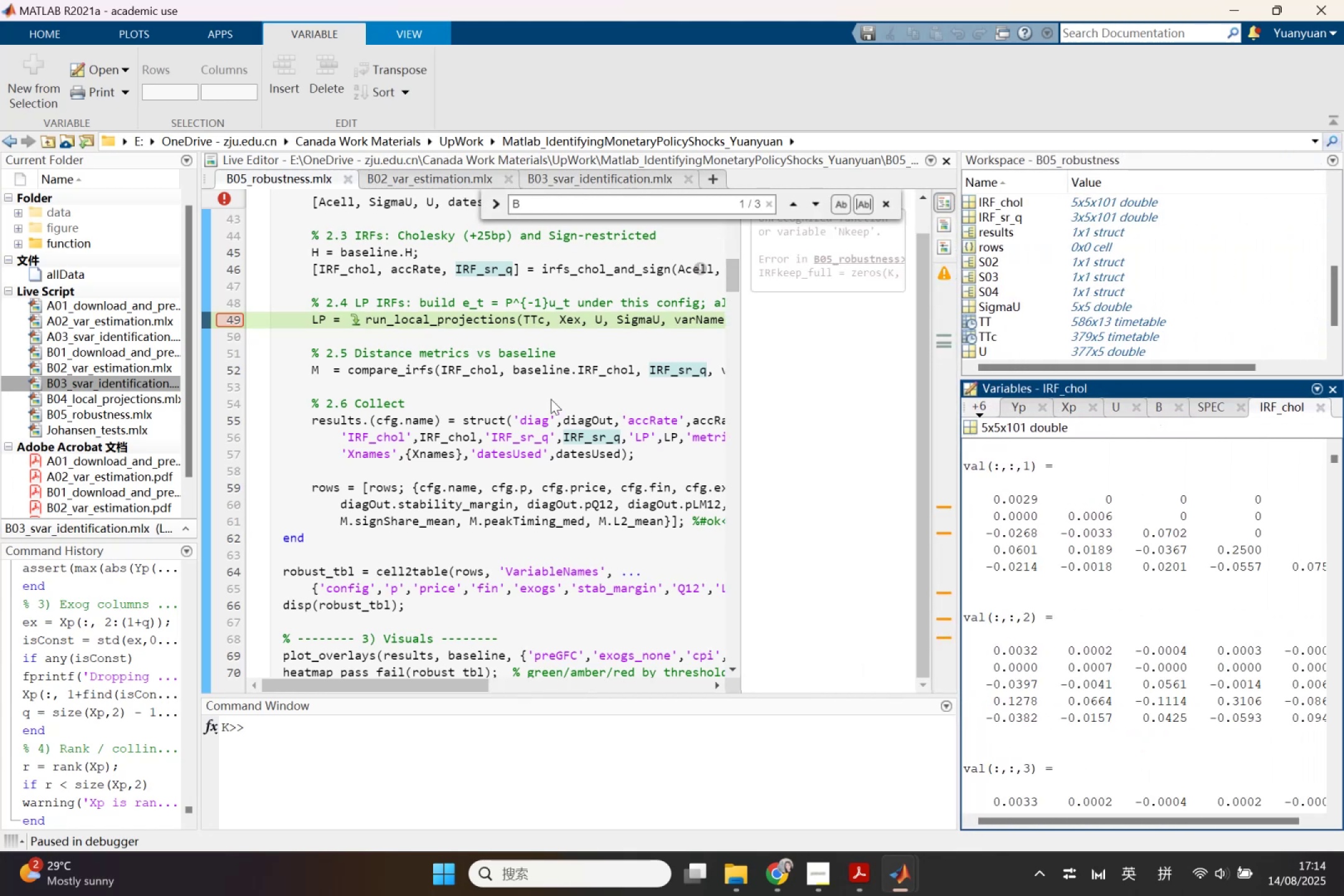 
left_click_drag(start_coordinate=[737, 358], to_coordinate=[838, 372])
 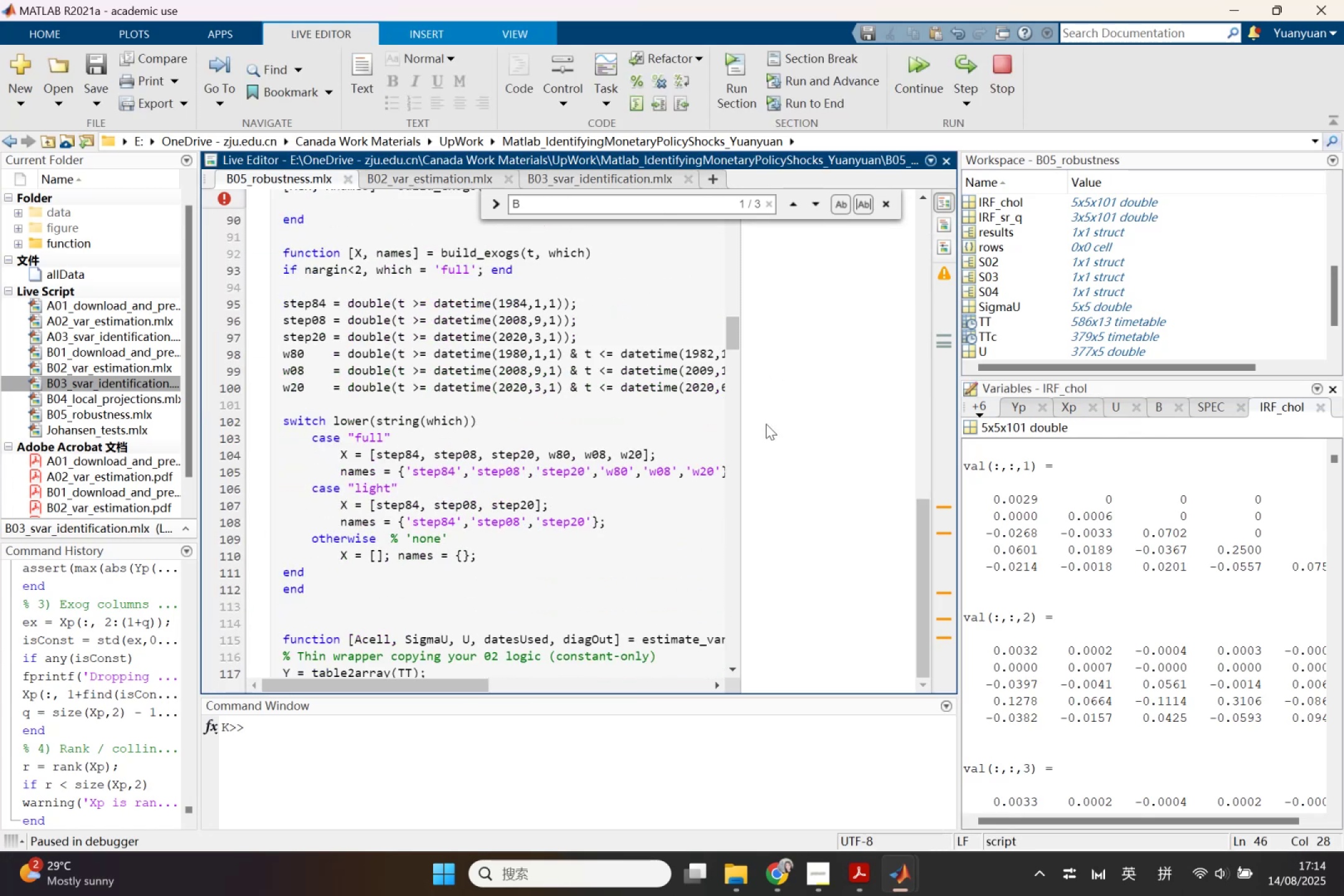 
scroll: coordinate [716, 500], scroll_direction: up, amount: 5.0
 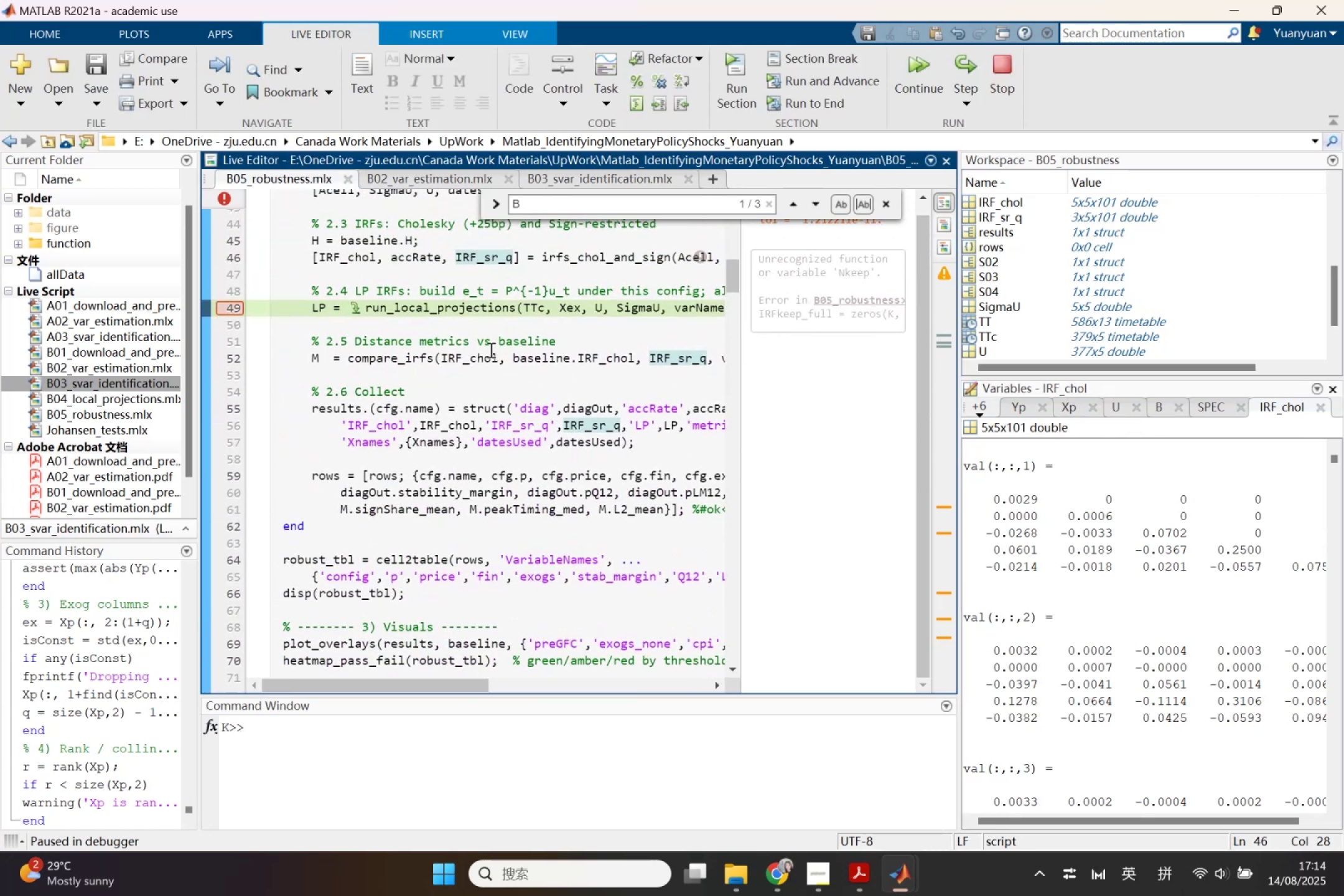 
left_click([370, 274])
 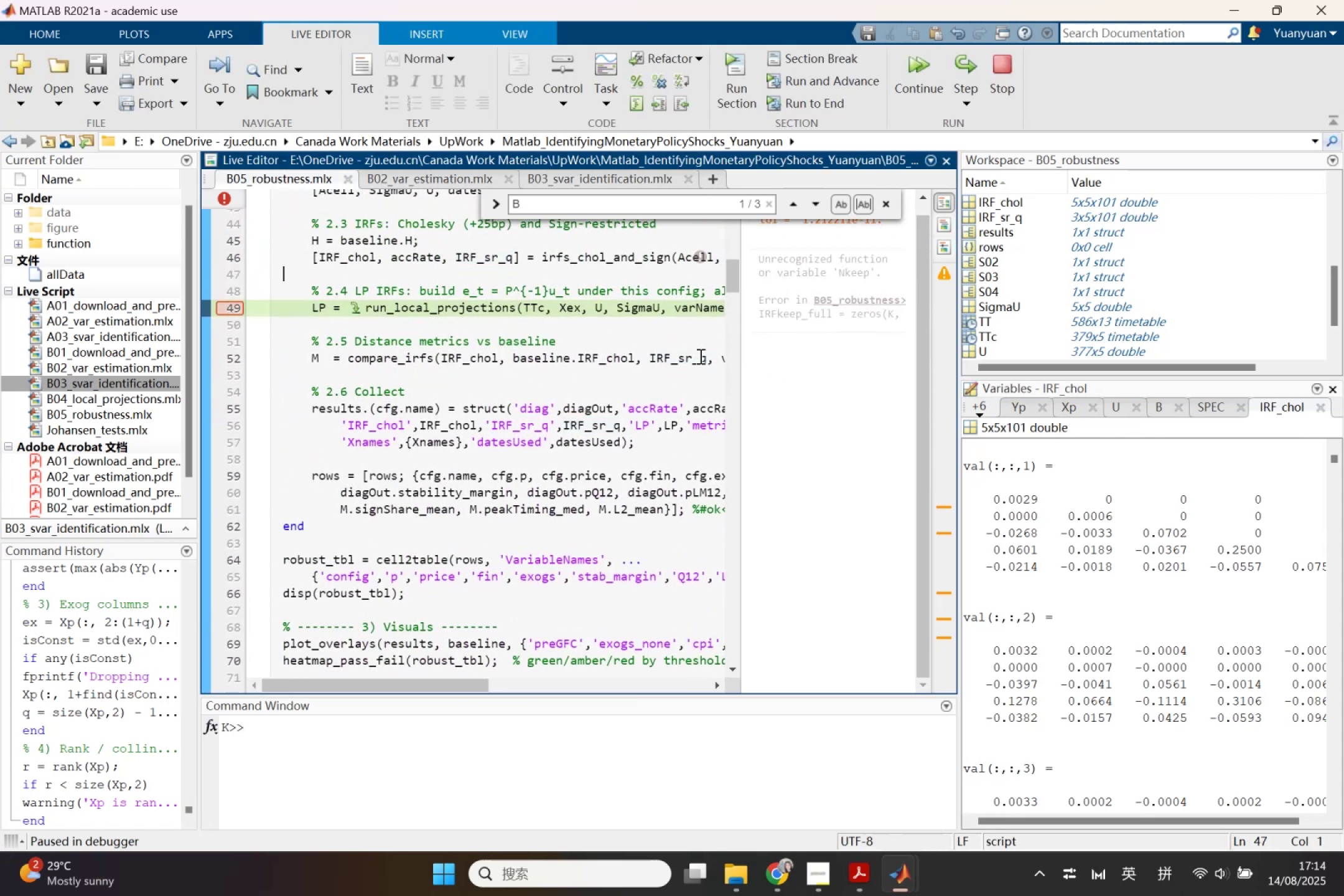 
left_click_drag(start_coordinate=[739, 366], to_coordinate=[902, 390])
 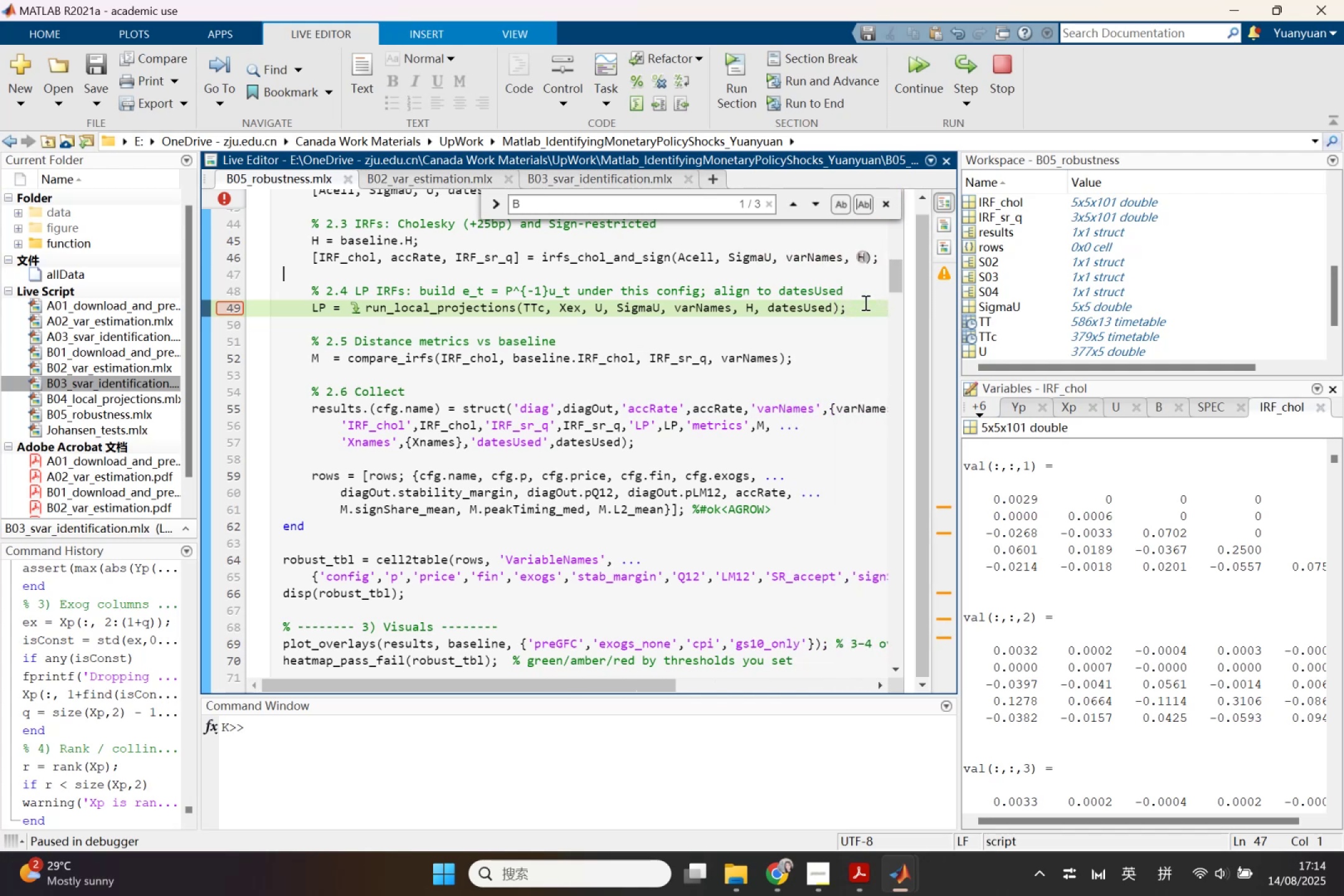 
left_click([865, 292])
 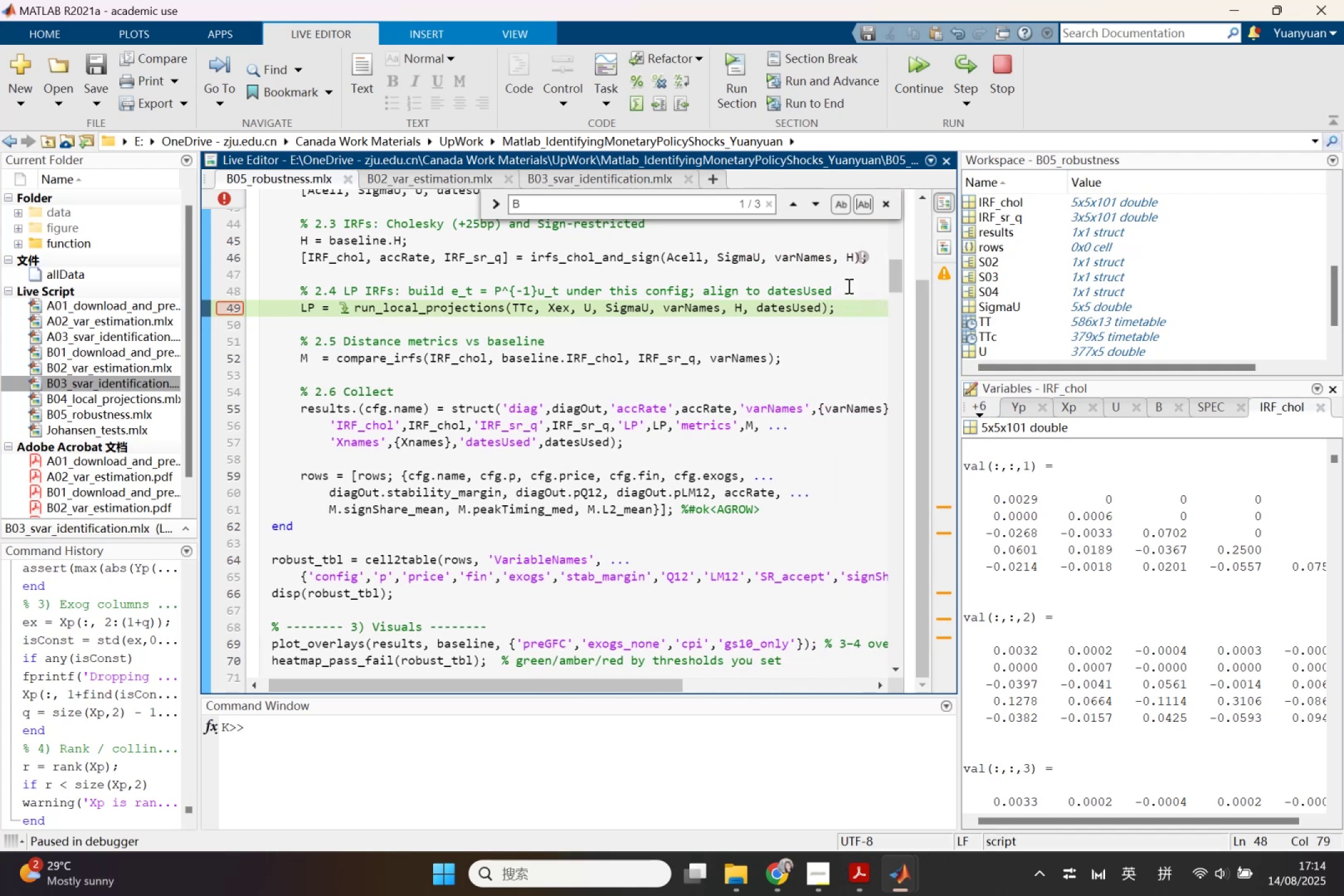 
key(Enter)
 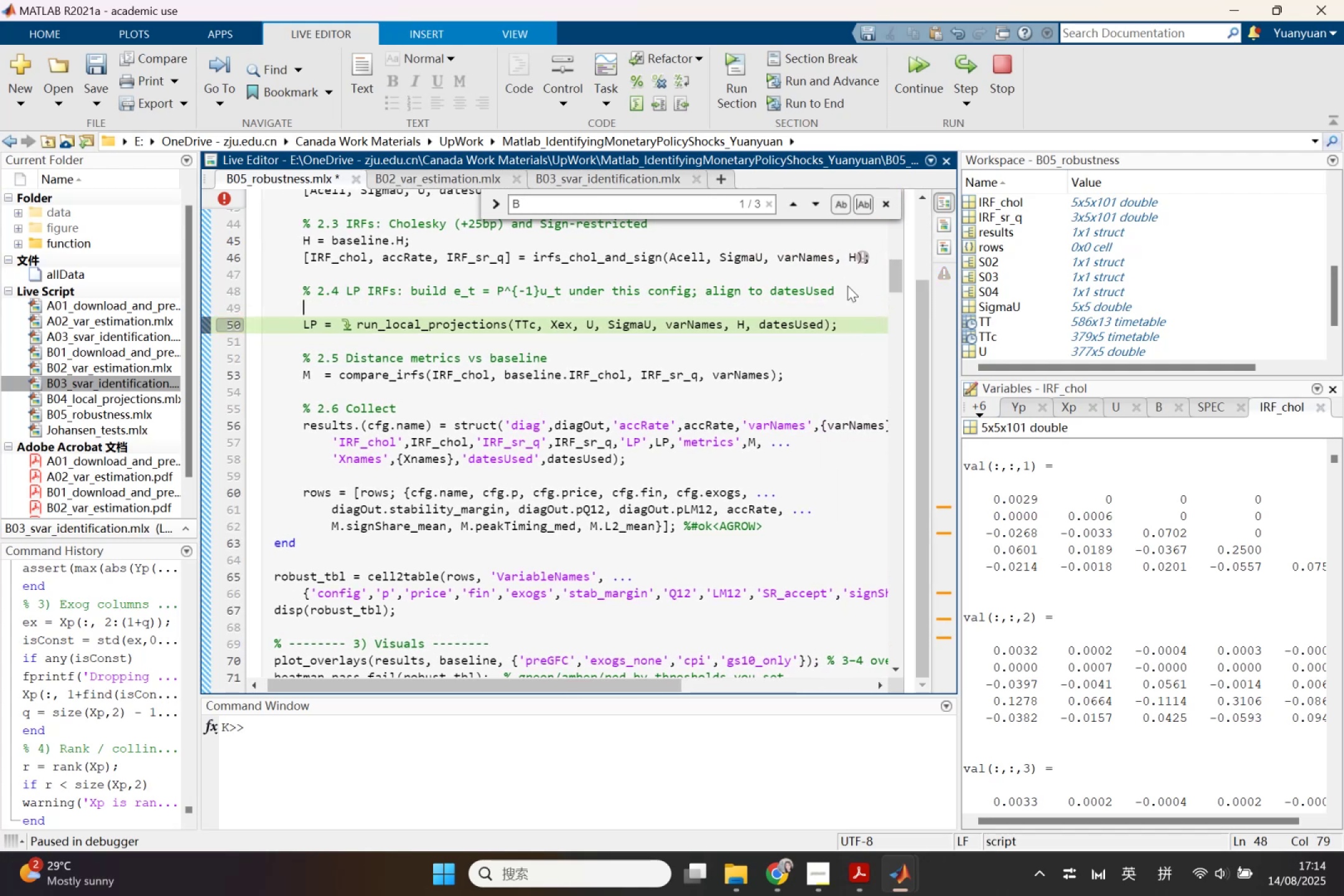 
type(H_LP=)
 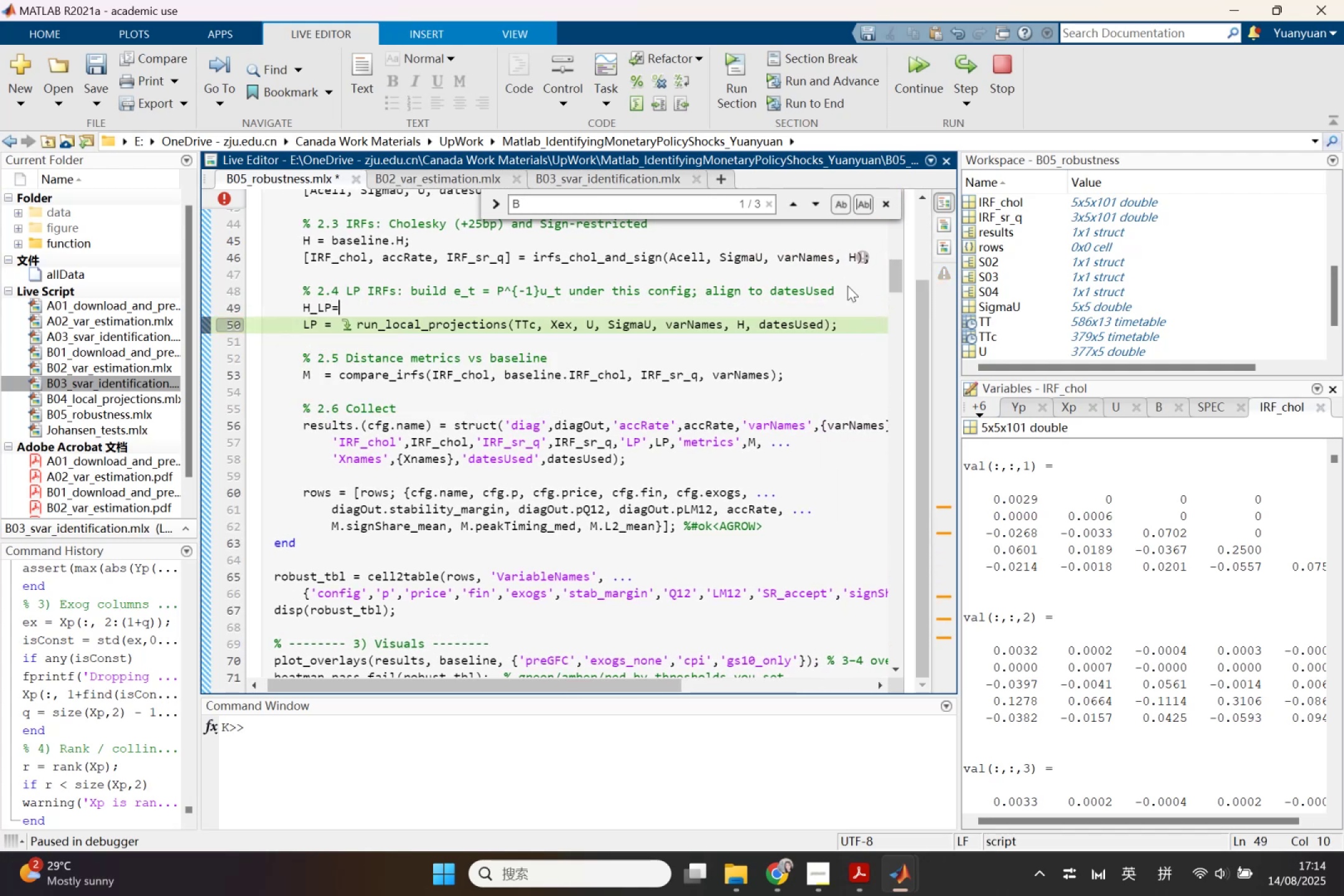 
wait(39.39)
 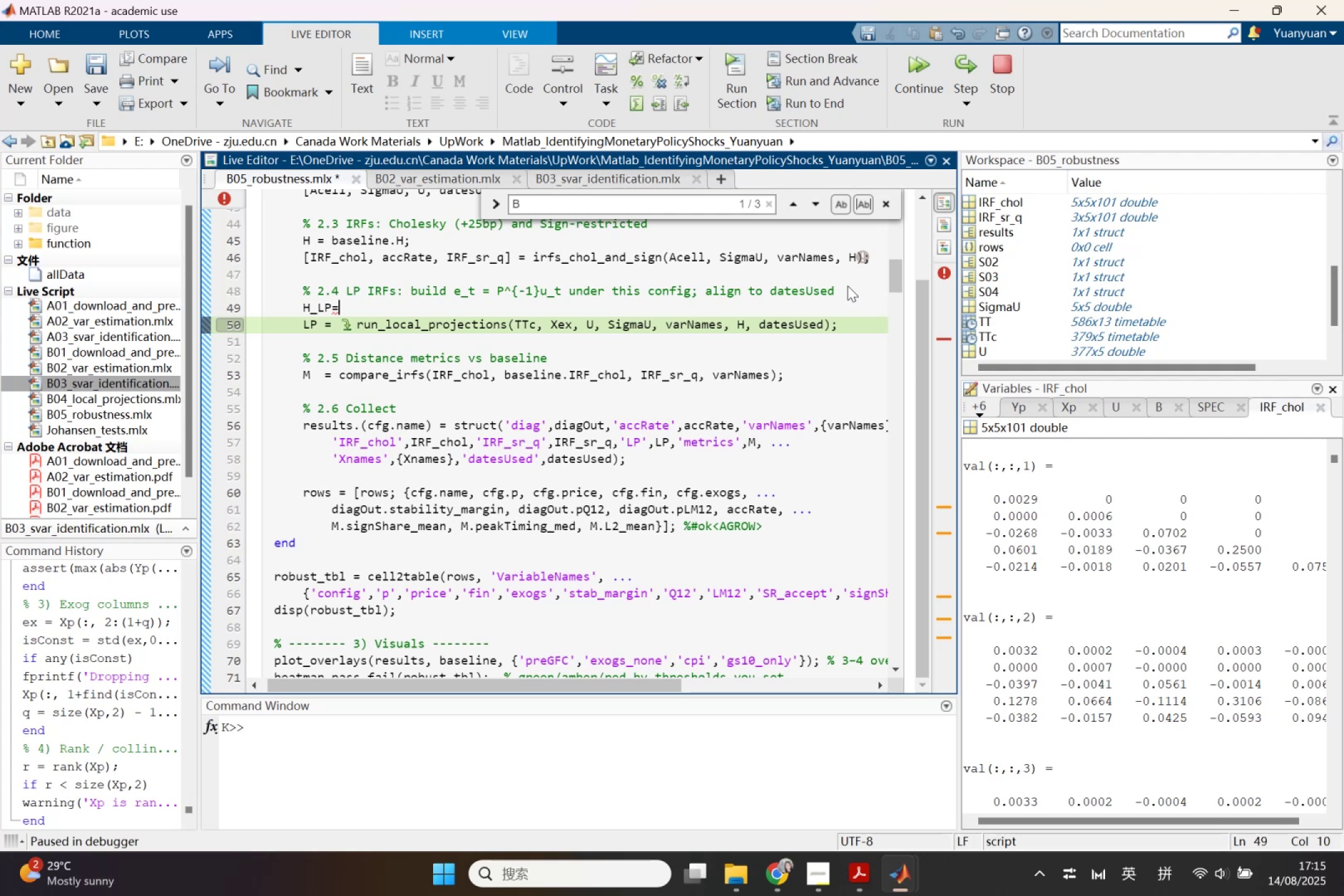 
double_click([973, 286])
 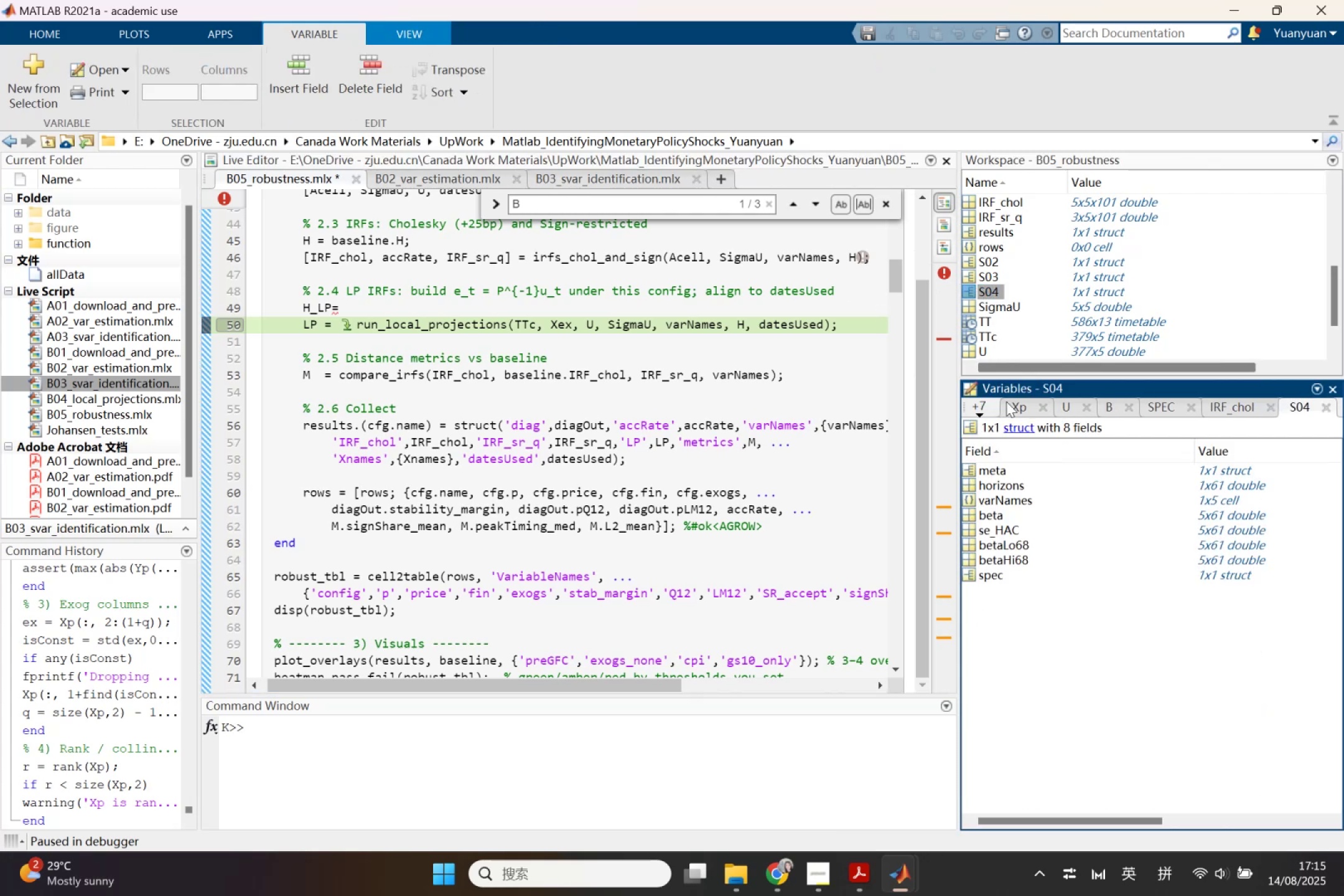 
mouse_move([1011, 525])
 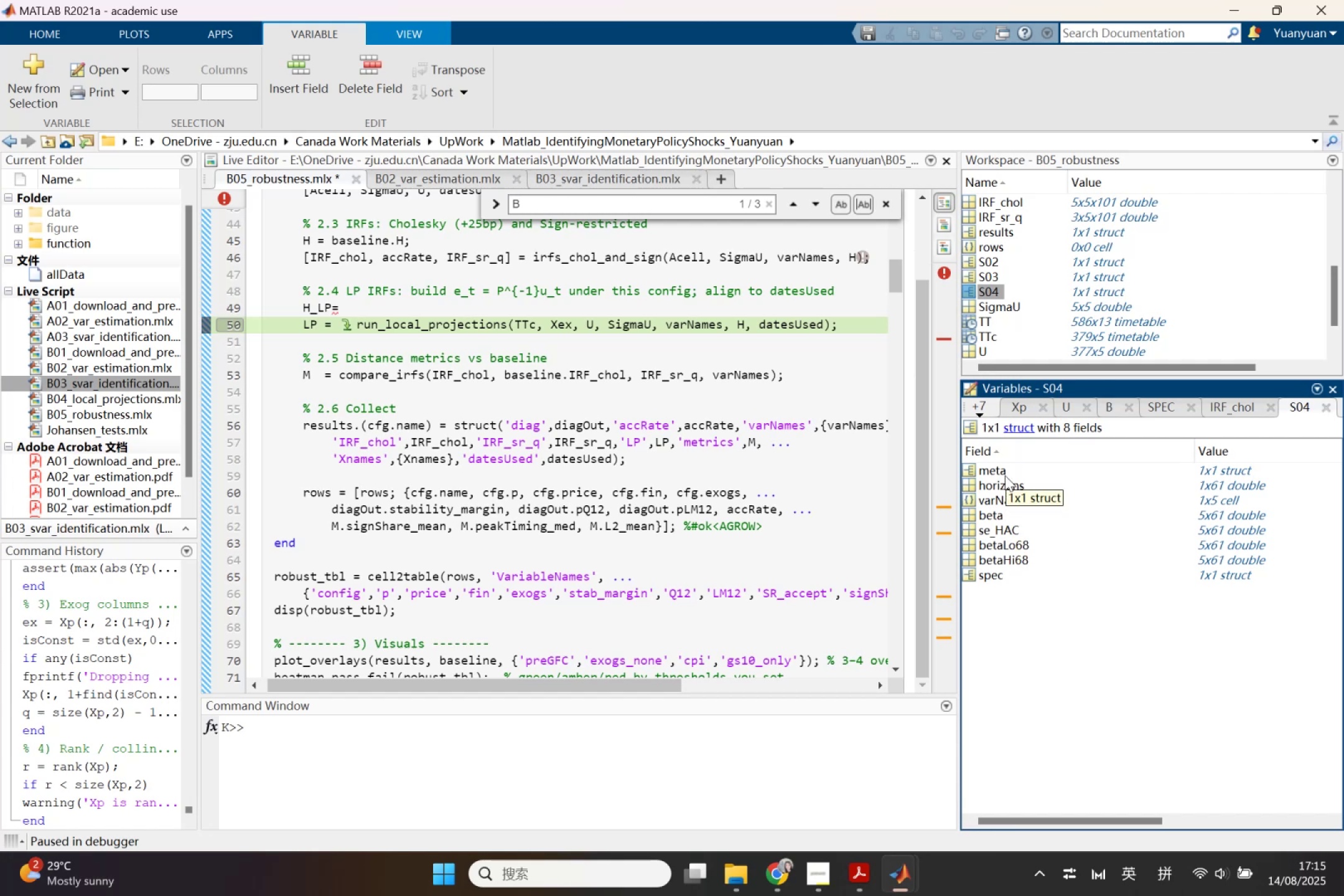 
double_click([1001, 473])
 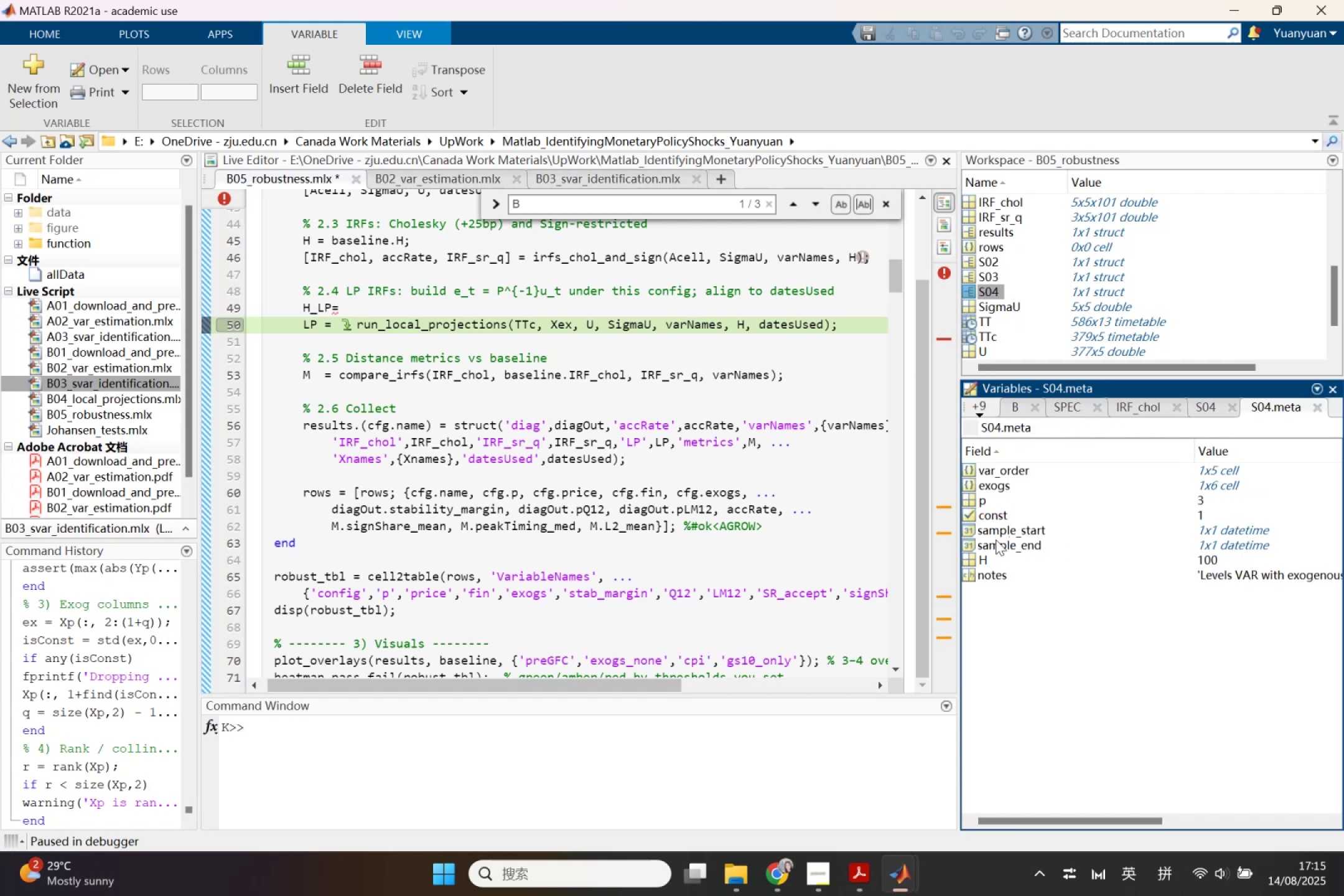 
mouse_move([998, 565])
 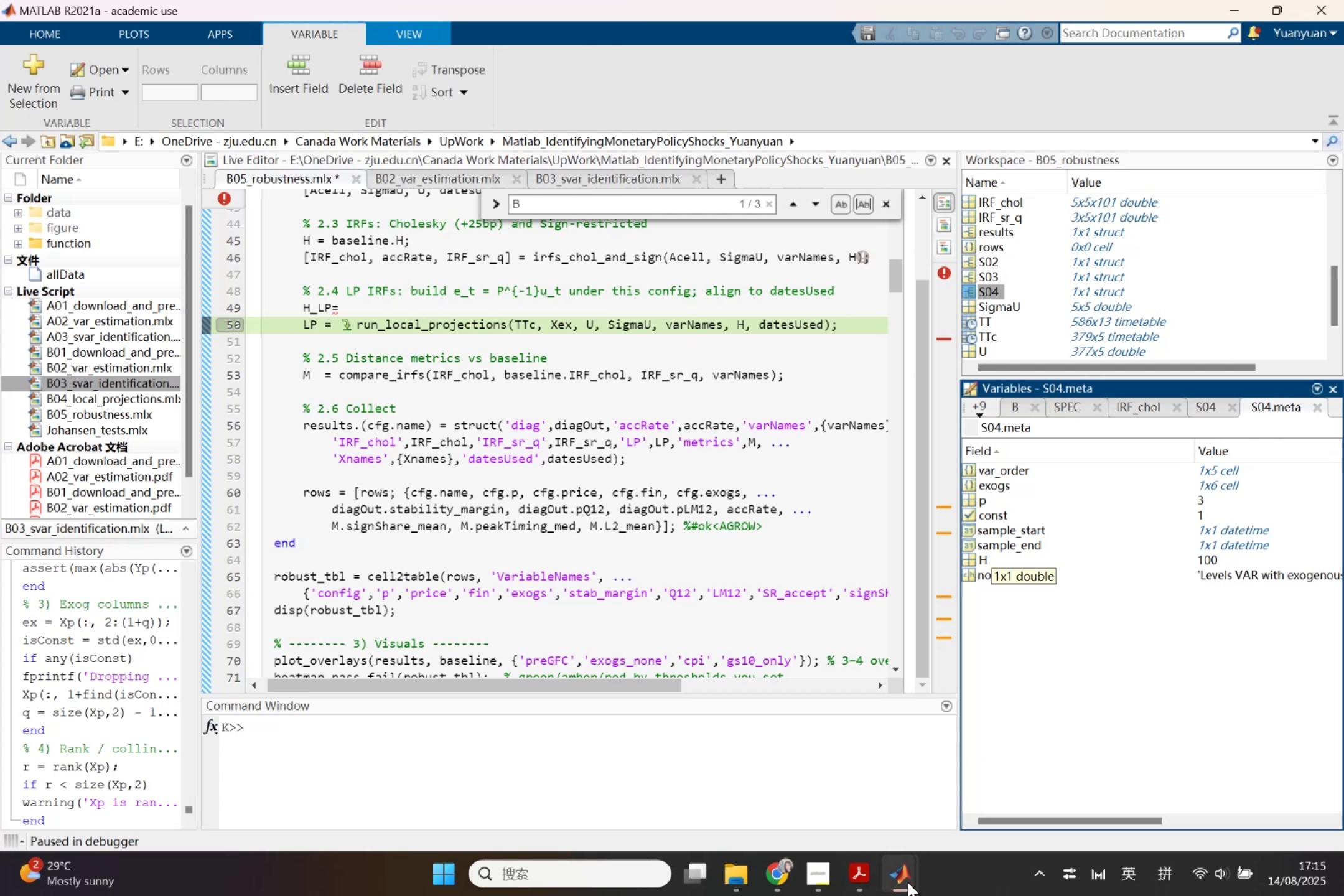 
left_click([908, 881])
 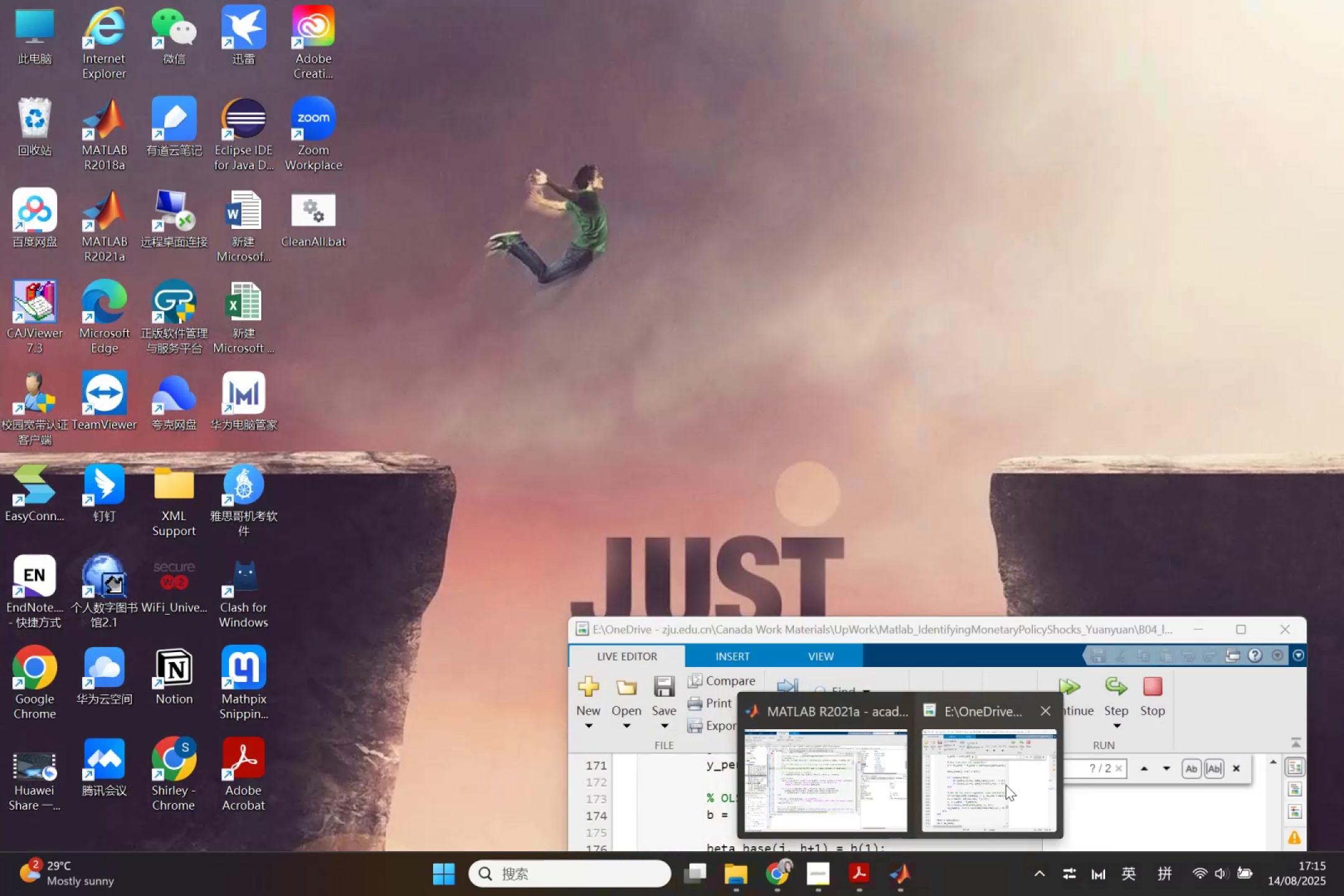 
left_click([1006, 785])
 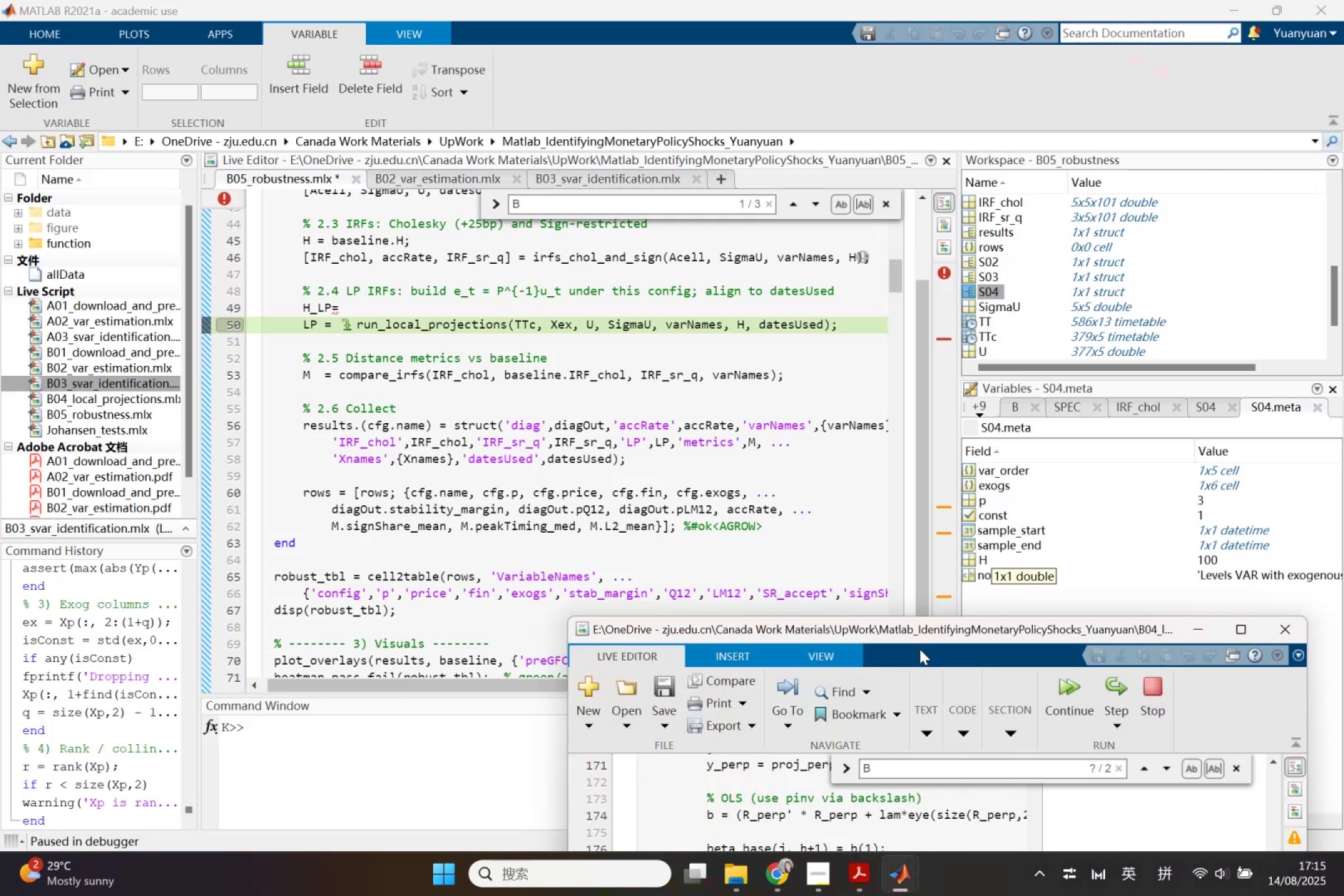 
left_click_drag(start_coordinate=[917, 630], to_coordinate=[800, 270])
 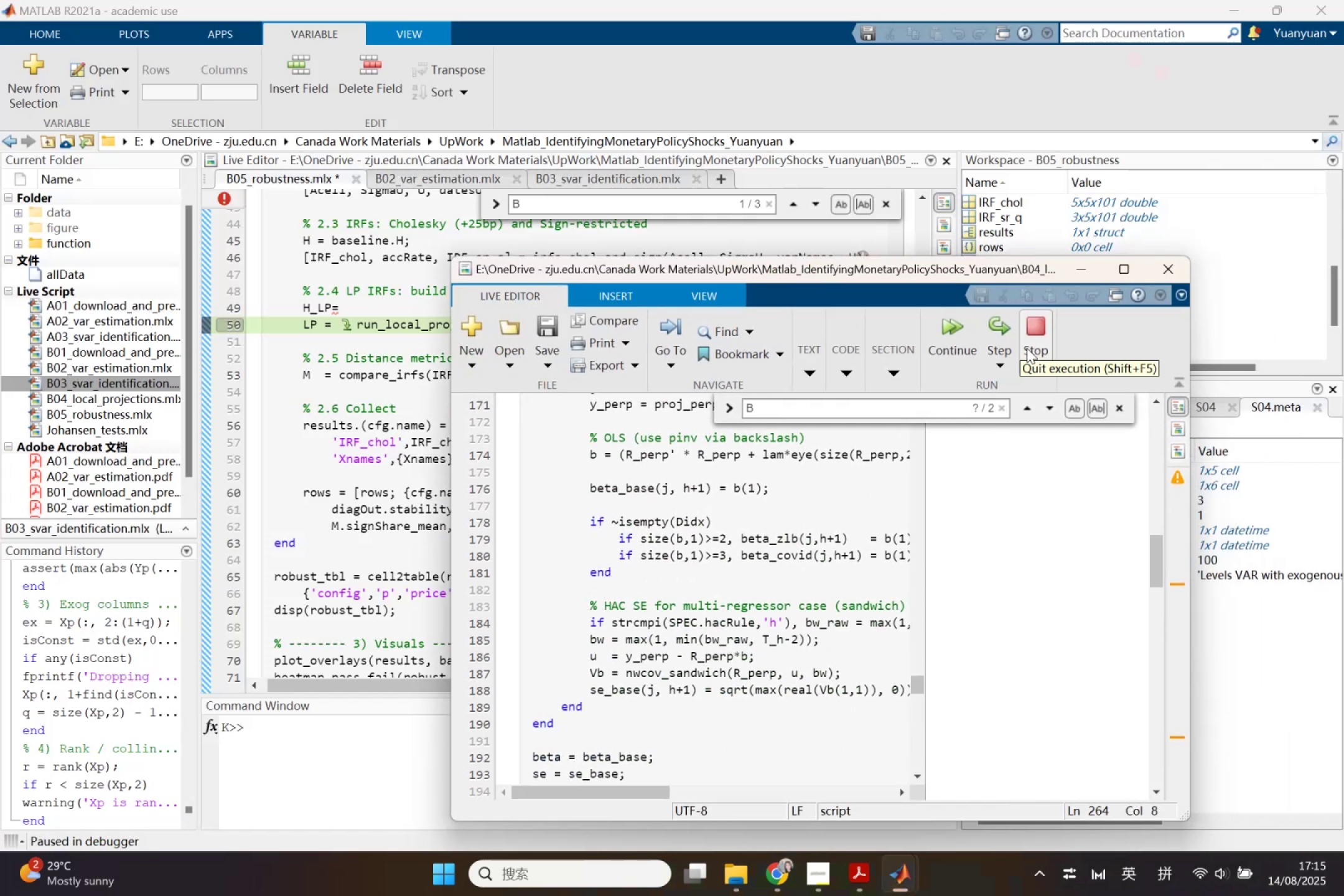 
left_click([1029, 348])
 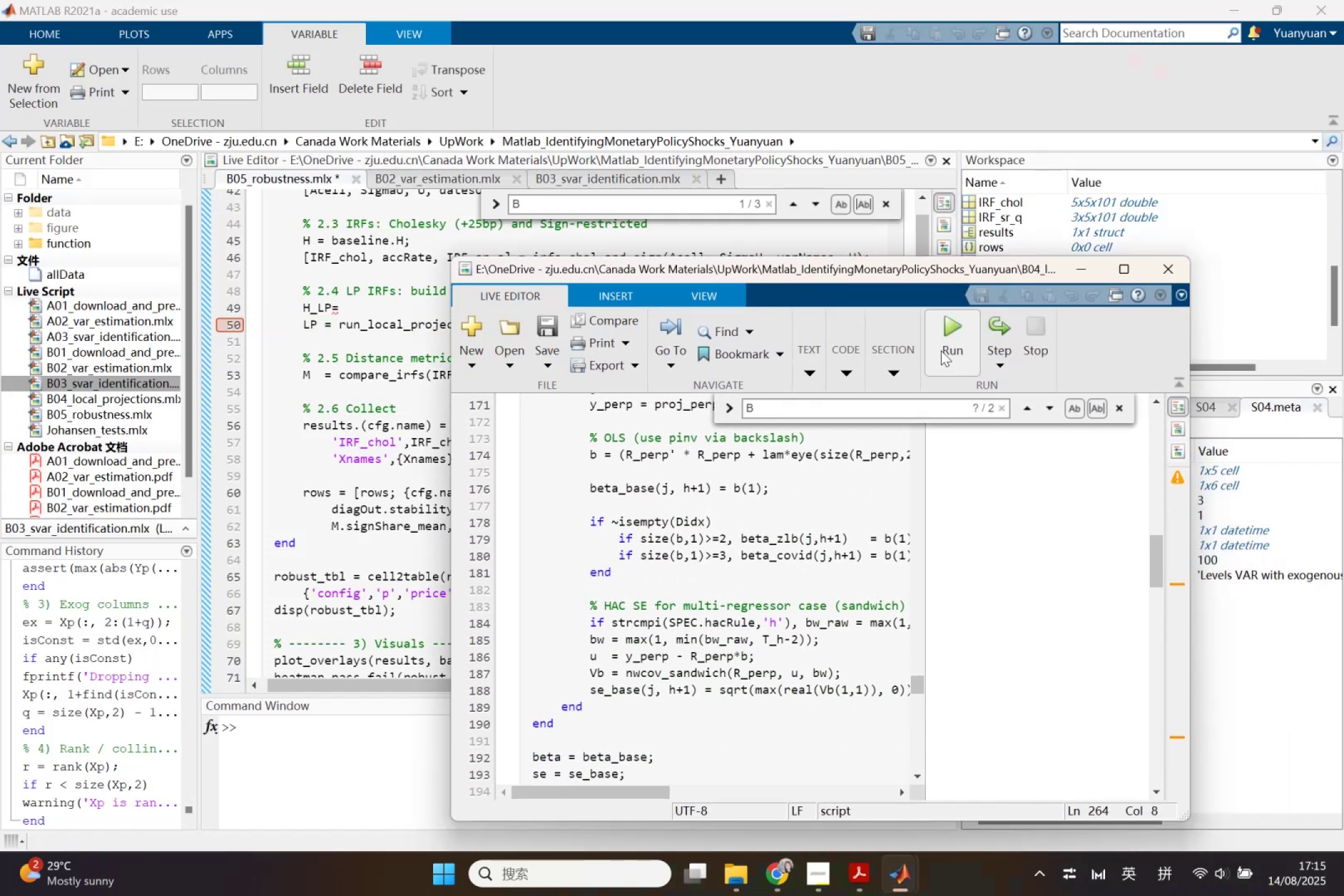 
left_click([941, 350])
 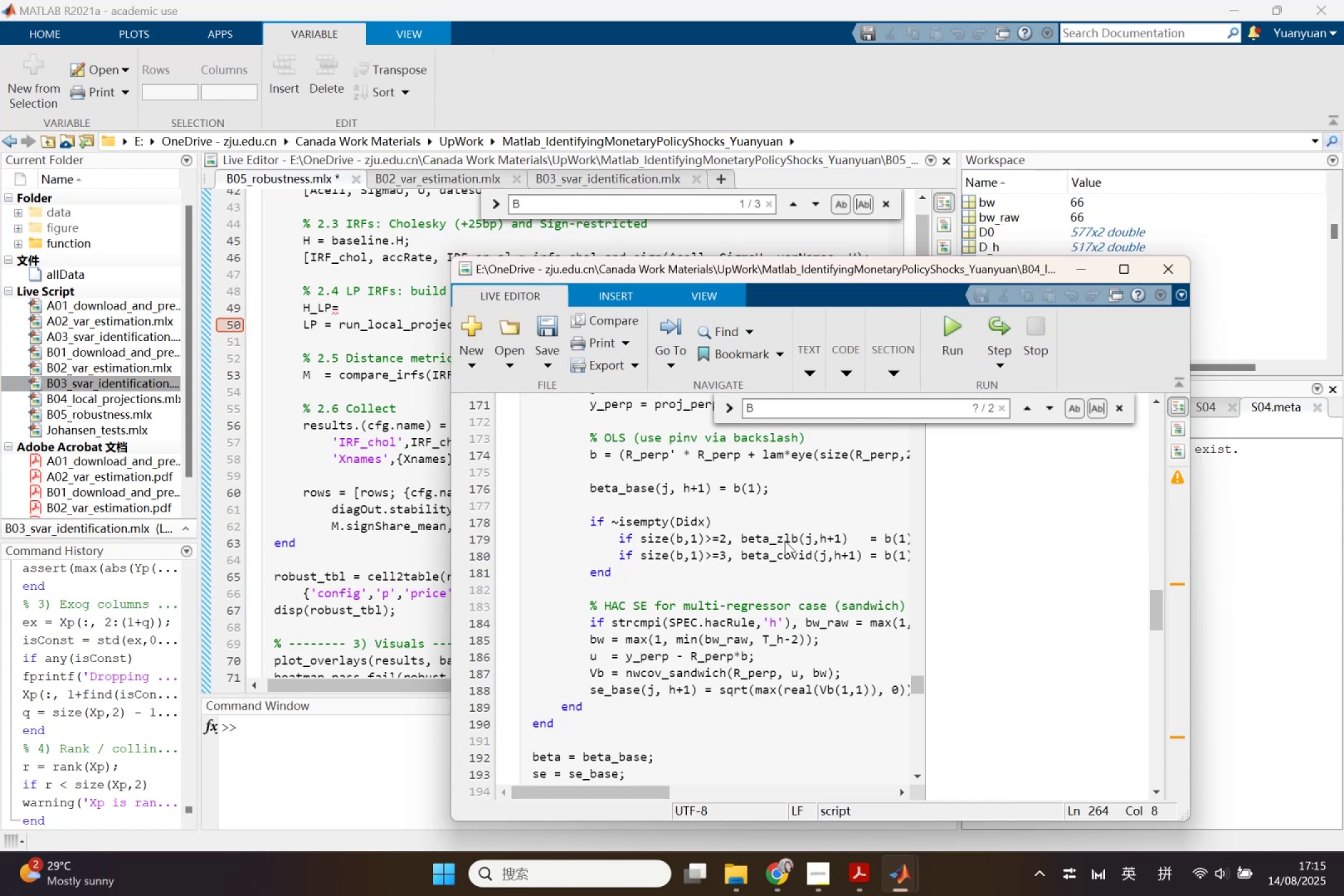 
wait(5.99)
 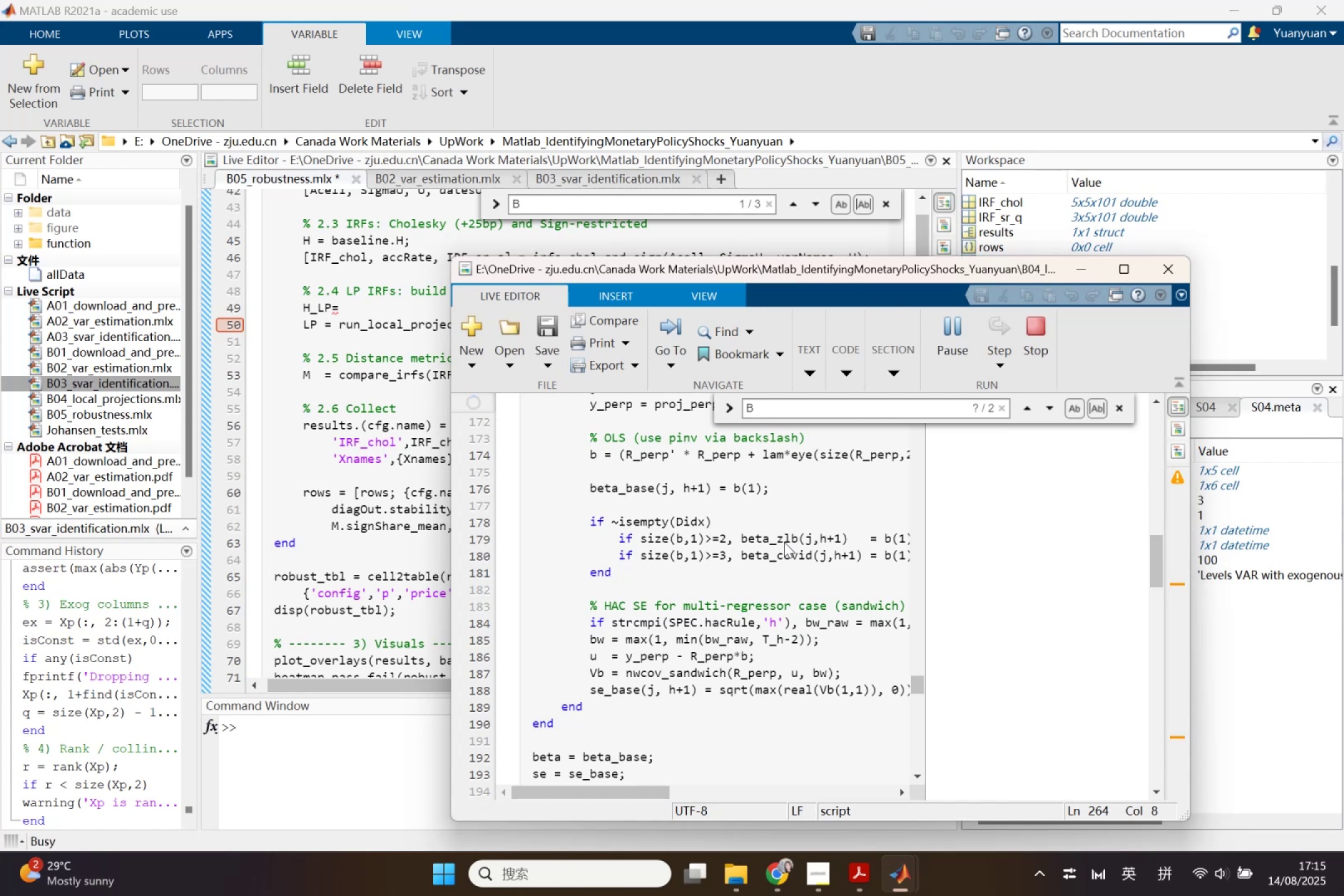 
left_click([1081, 268])
 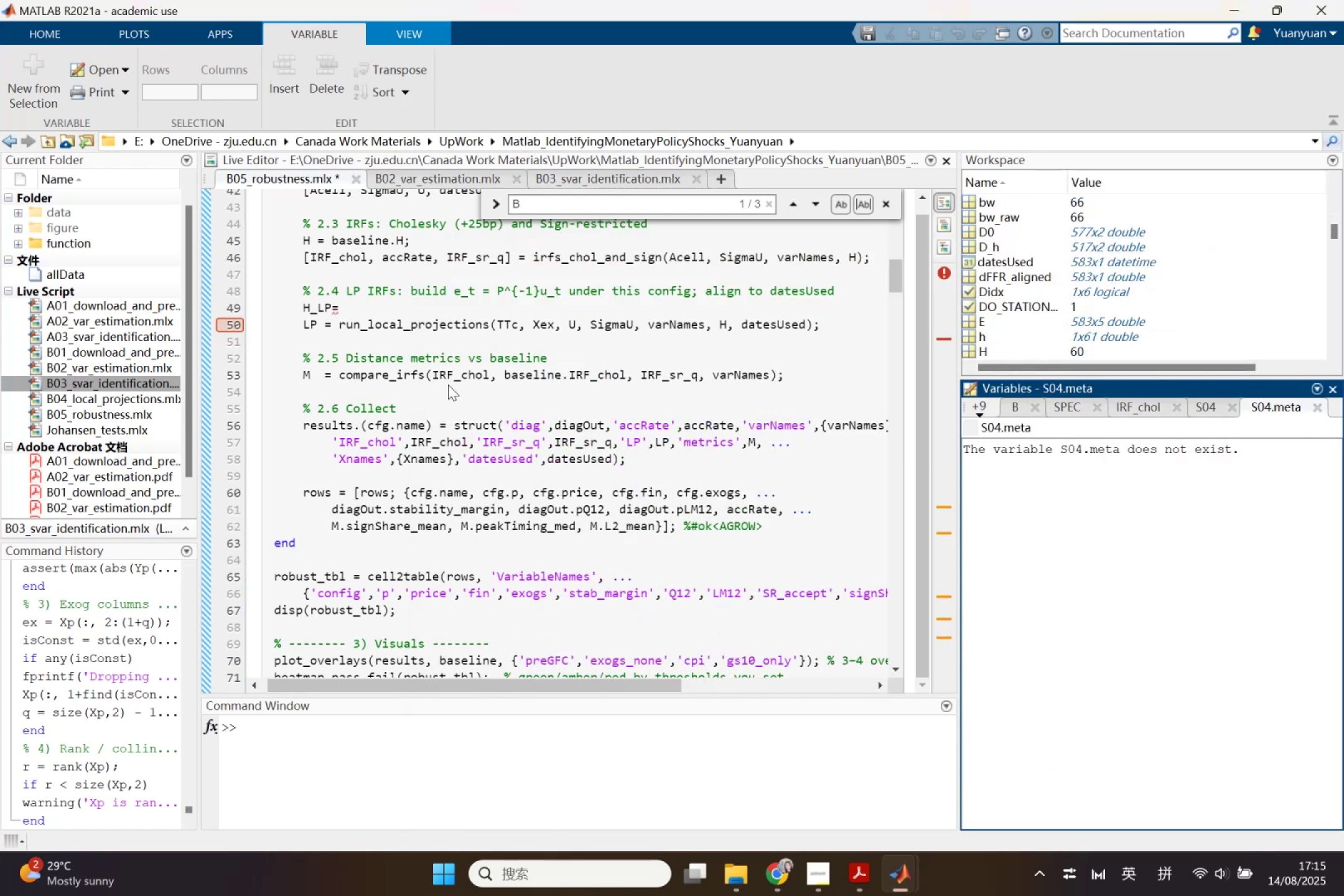 
left_click([486, 390])
 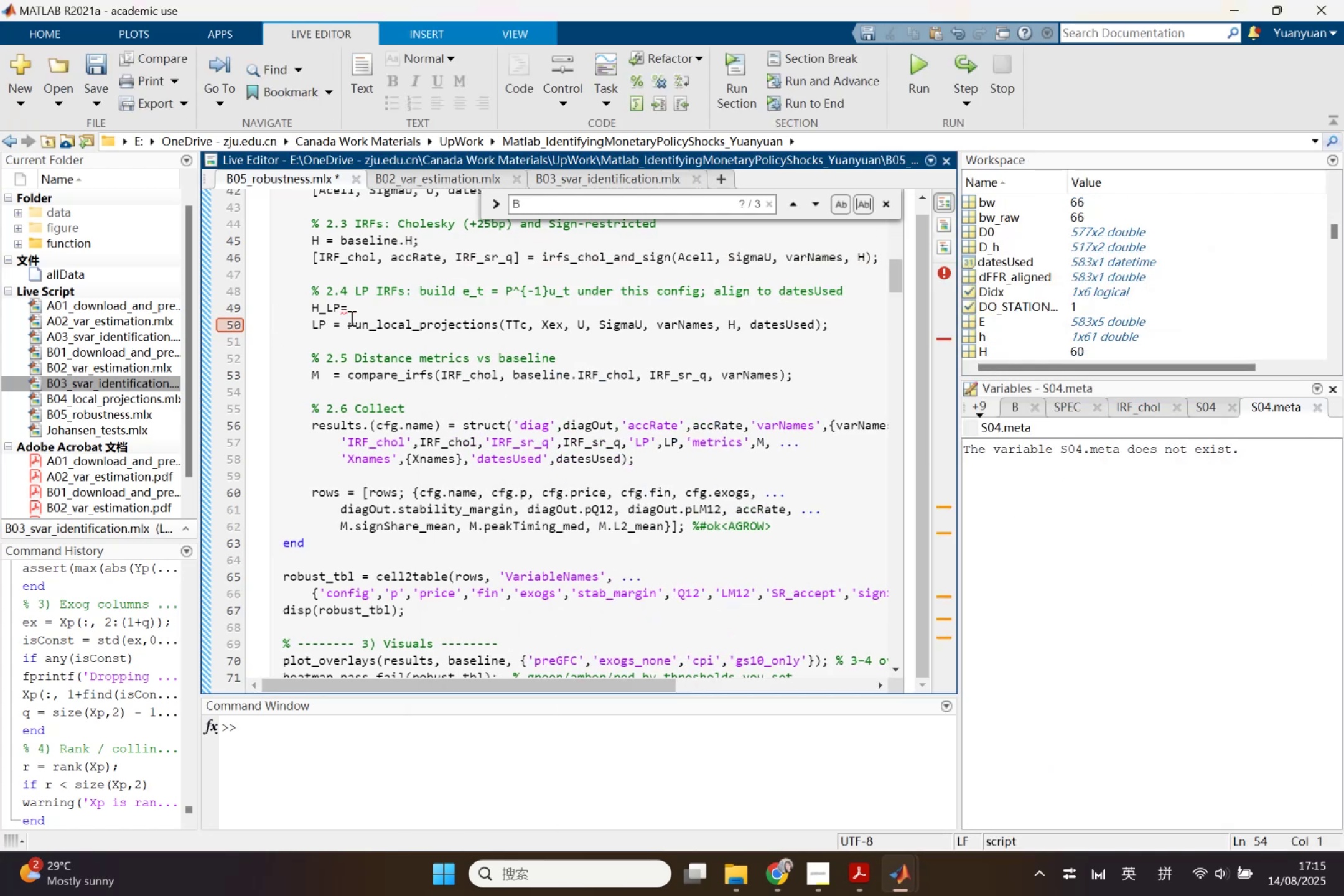 
left_click([362, 316])
 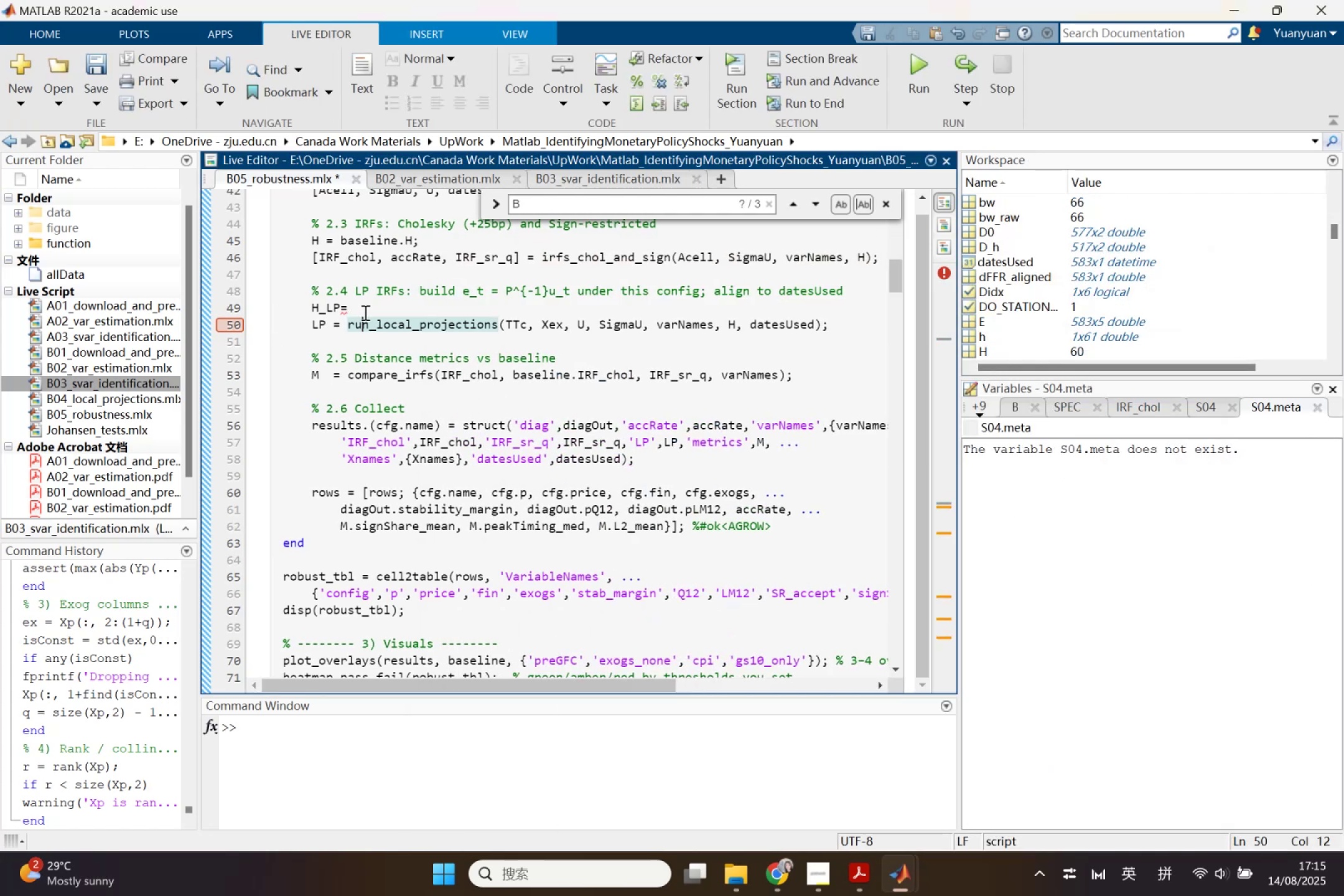 
left_click([364, 312])
 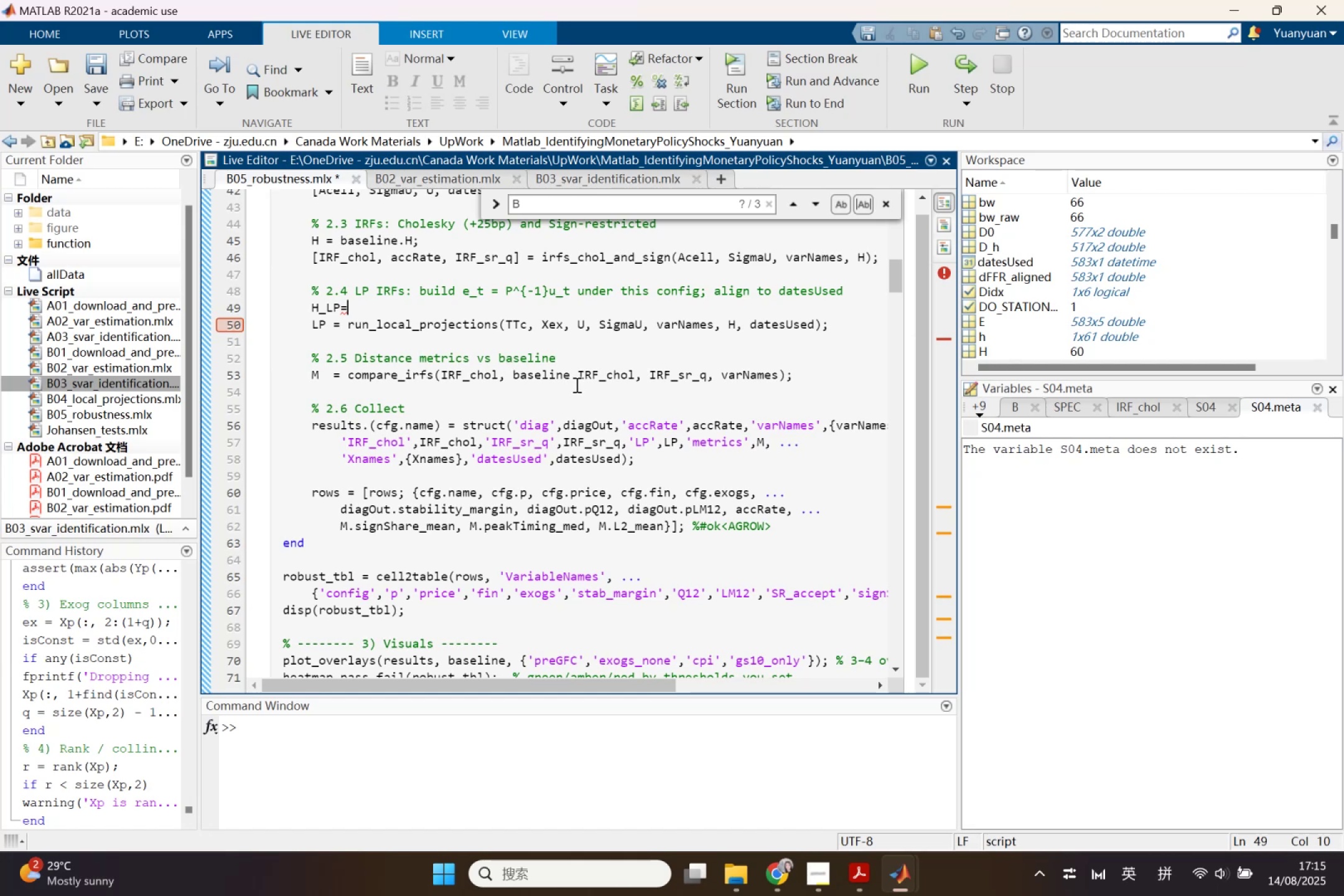 
type(S04.meta.H;)
 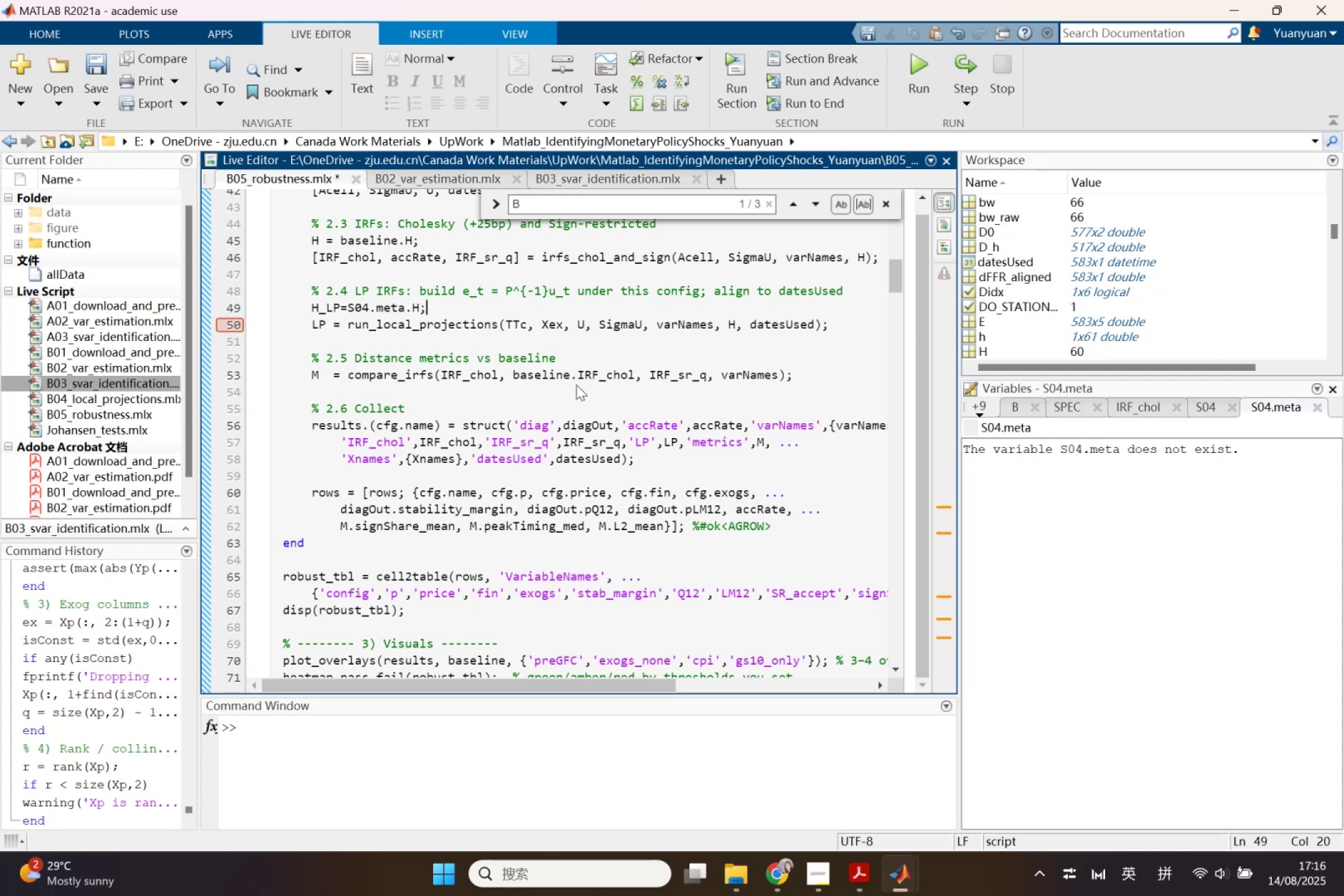 
left_click([909, 95])
 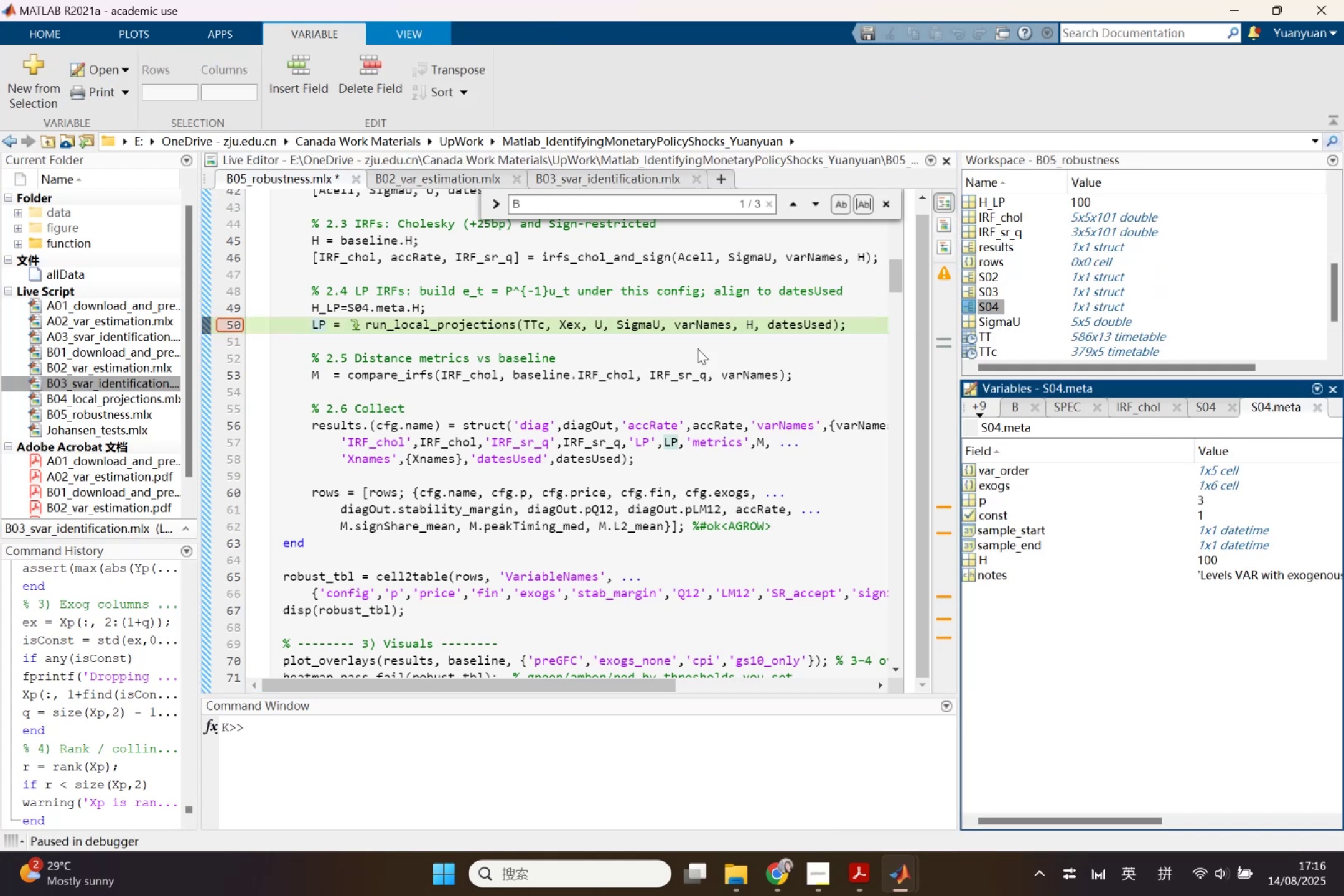 
wait(5.11)
 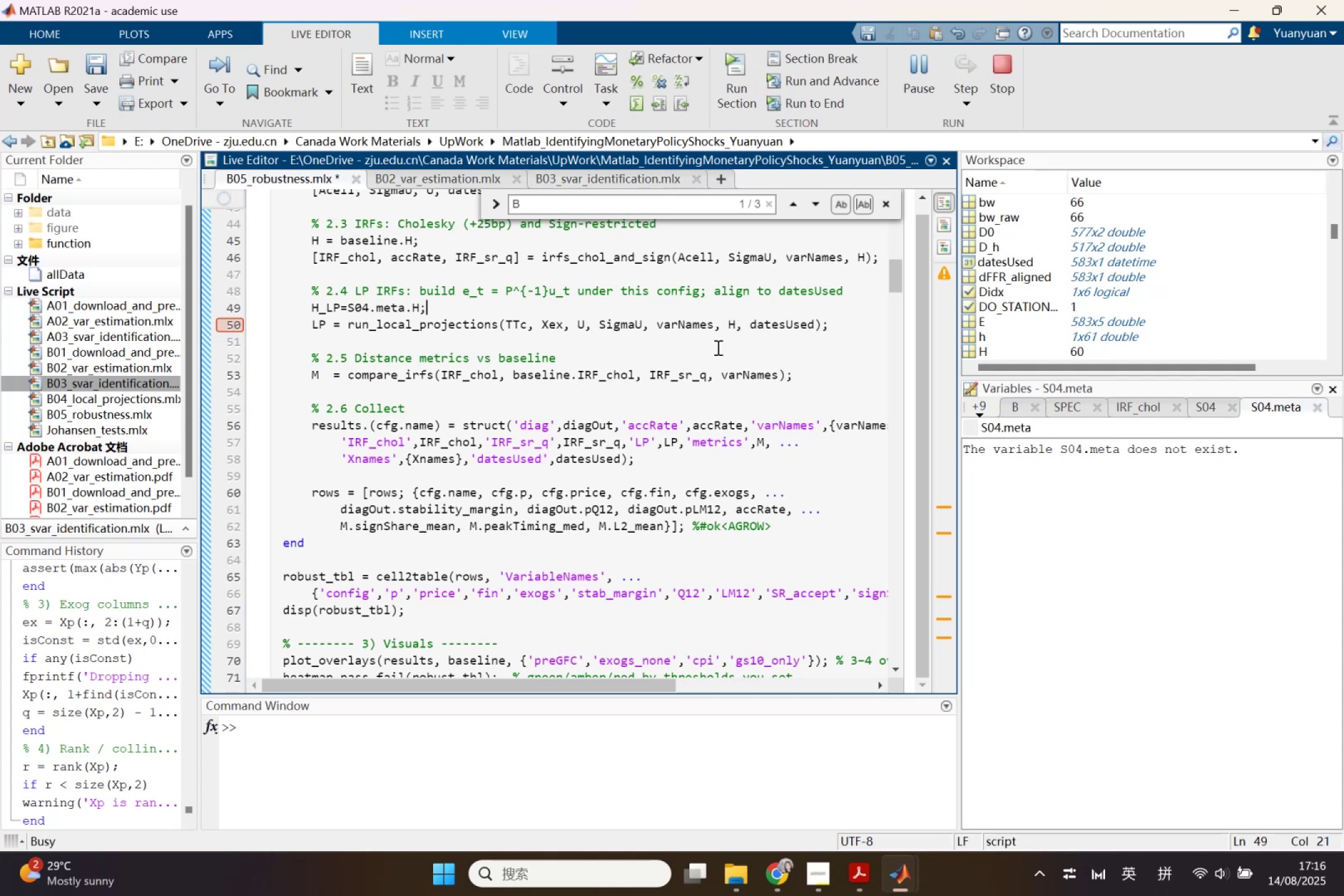 
left_click([1028, 276])
 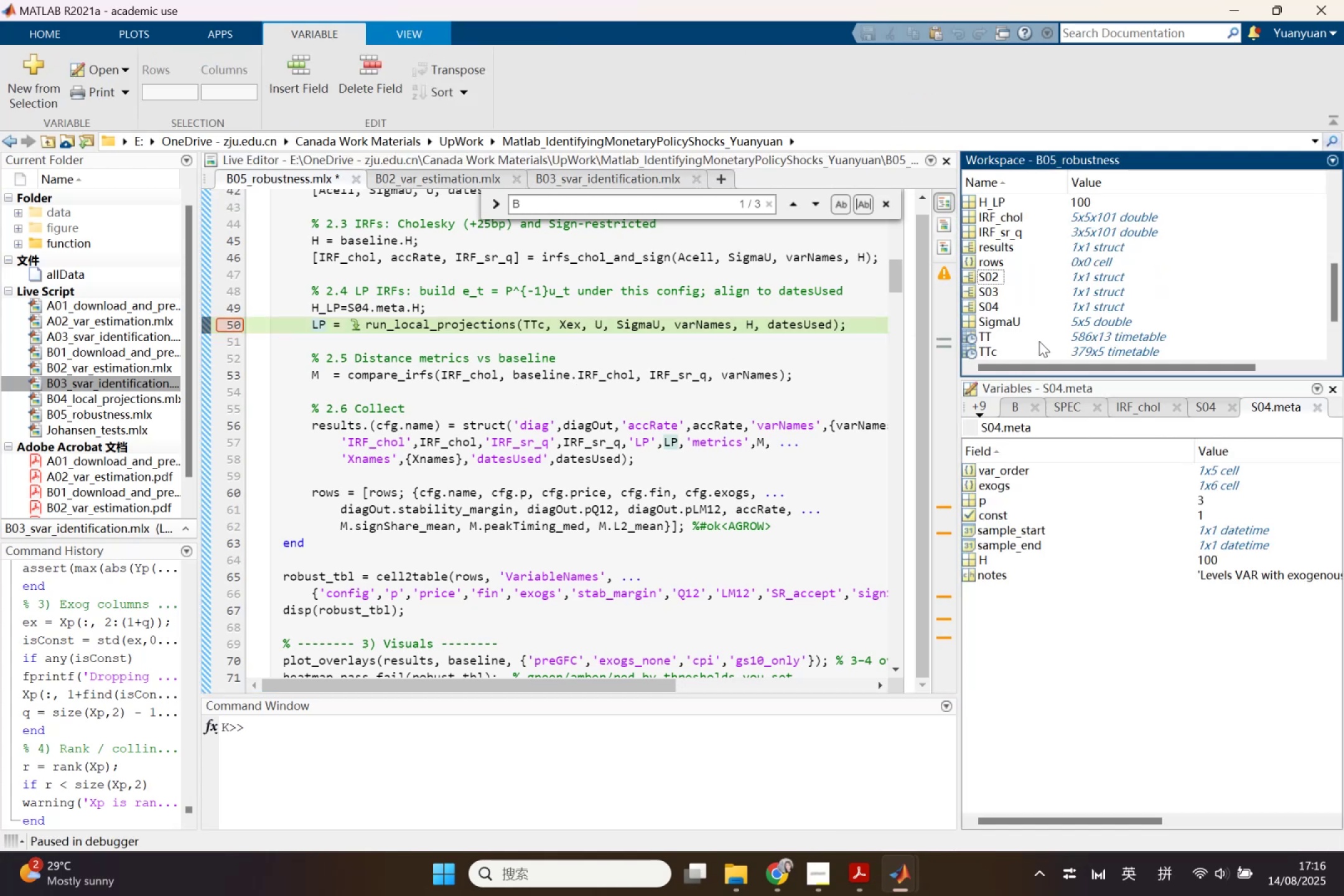 
mouse_move([1028, 549])
 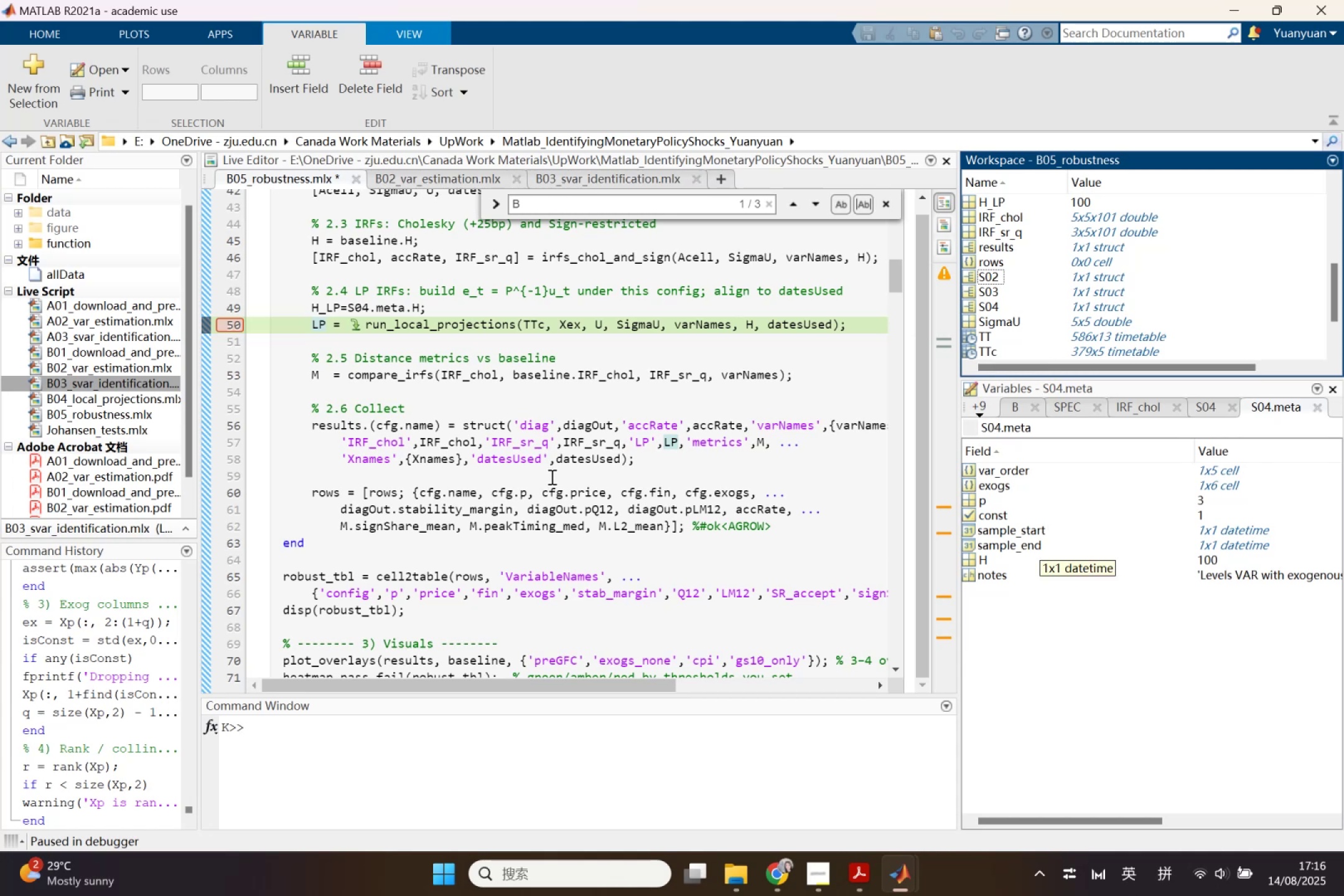 
scroll: coordinate [549, 474], scroll_direction: up, amount: 6.0
 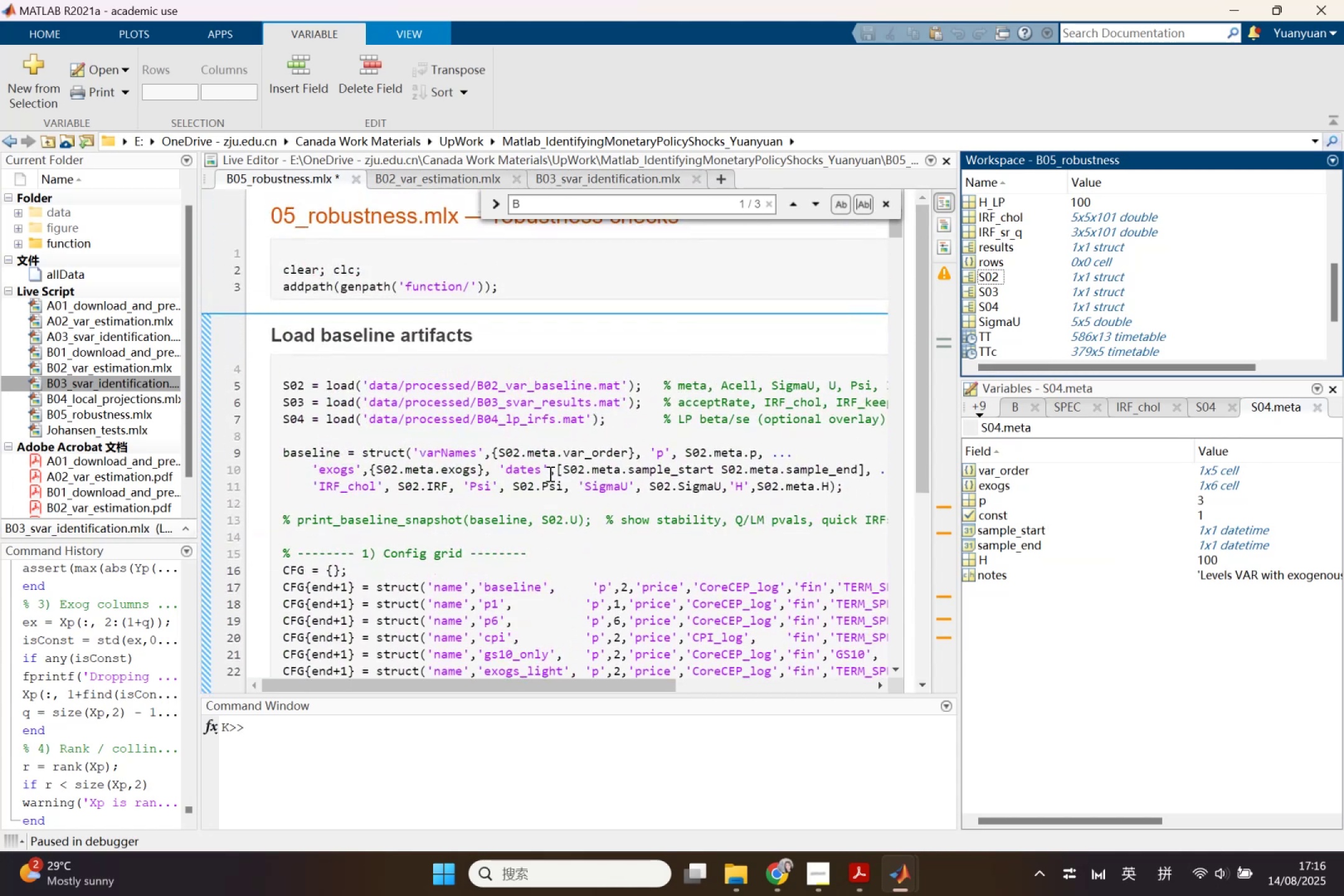 
scroll: coordinate [548, 472], scroll_direction: none, amount: 0.0
 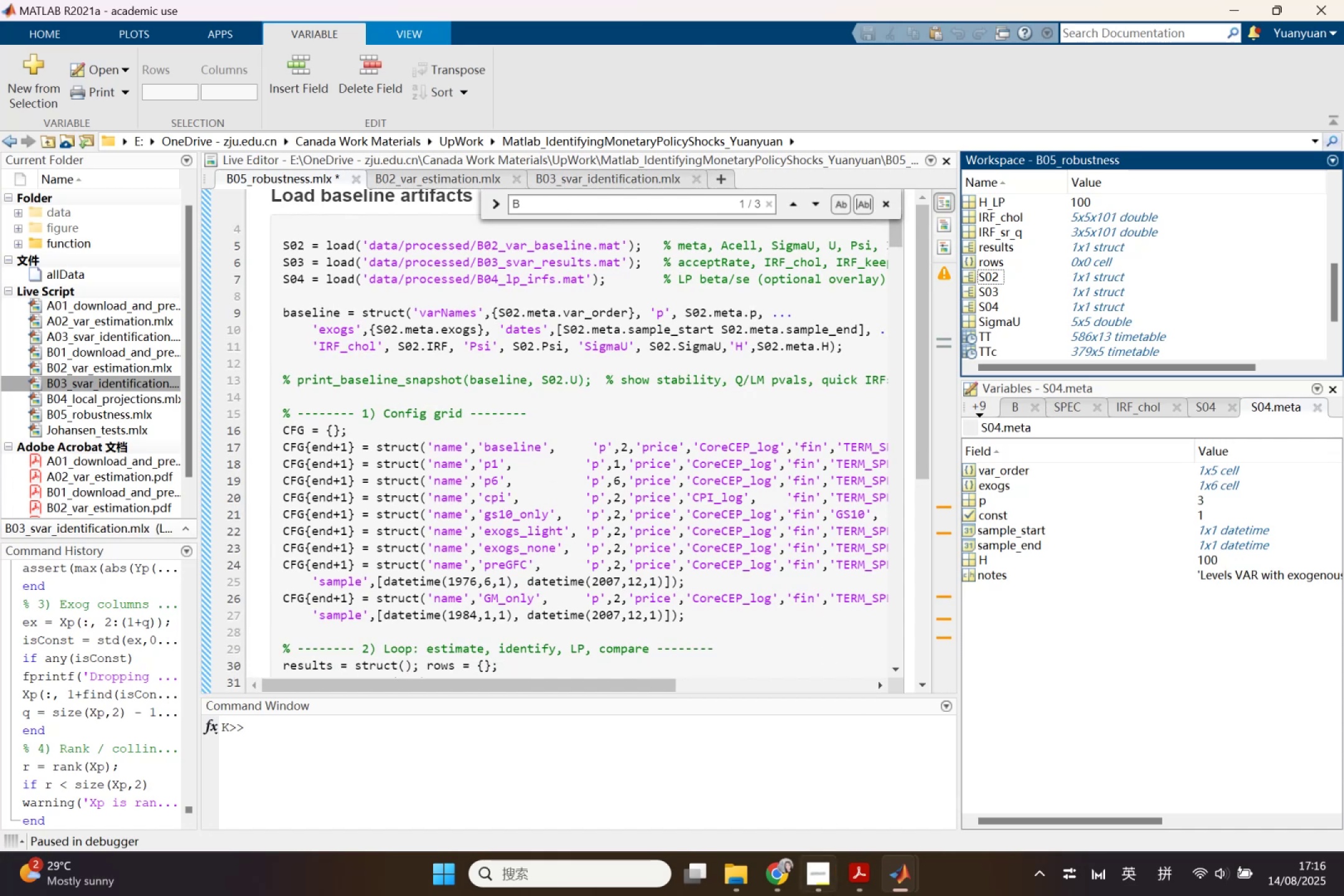 
left_click([899, 880])
 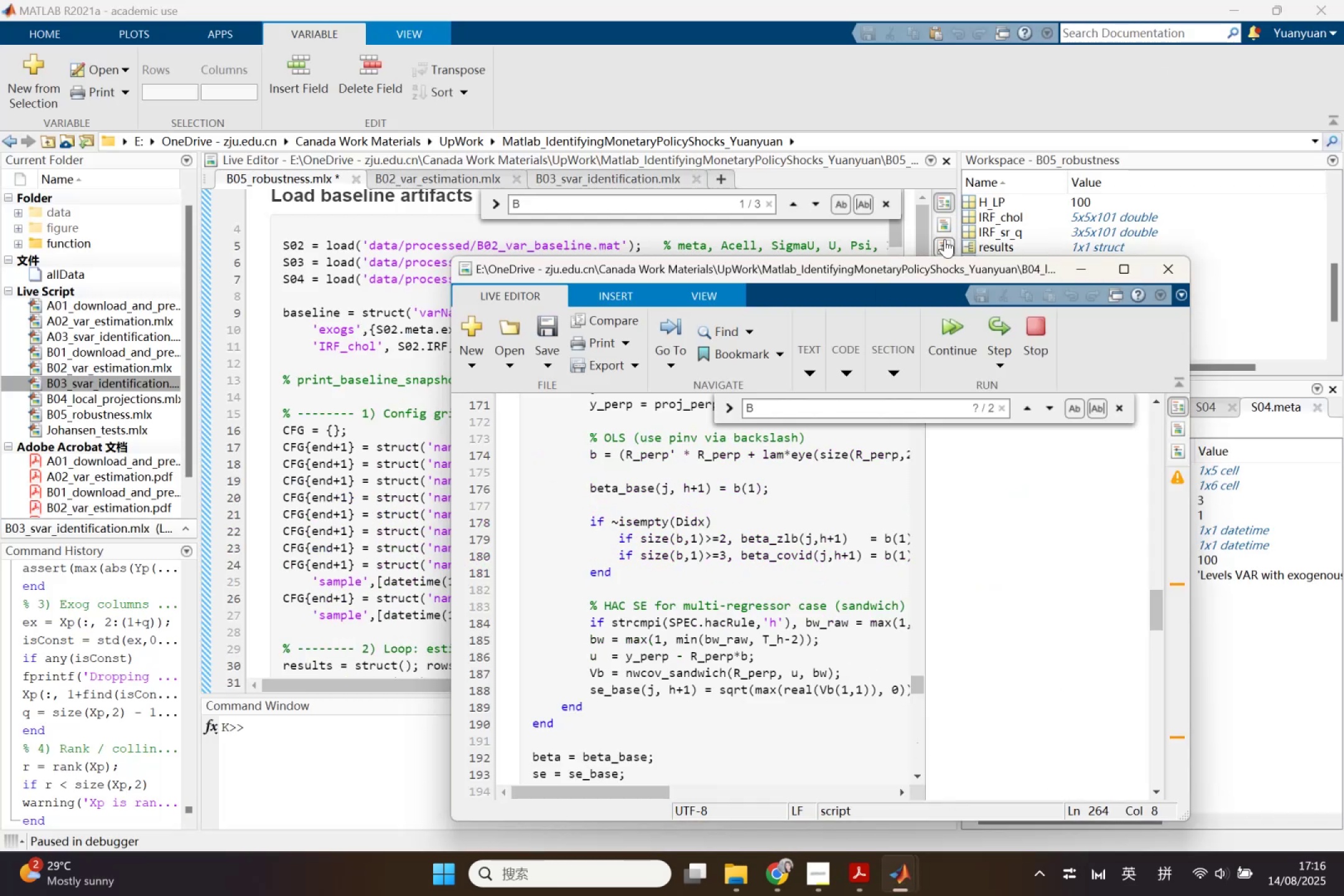 
double_click([946, 266])
 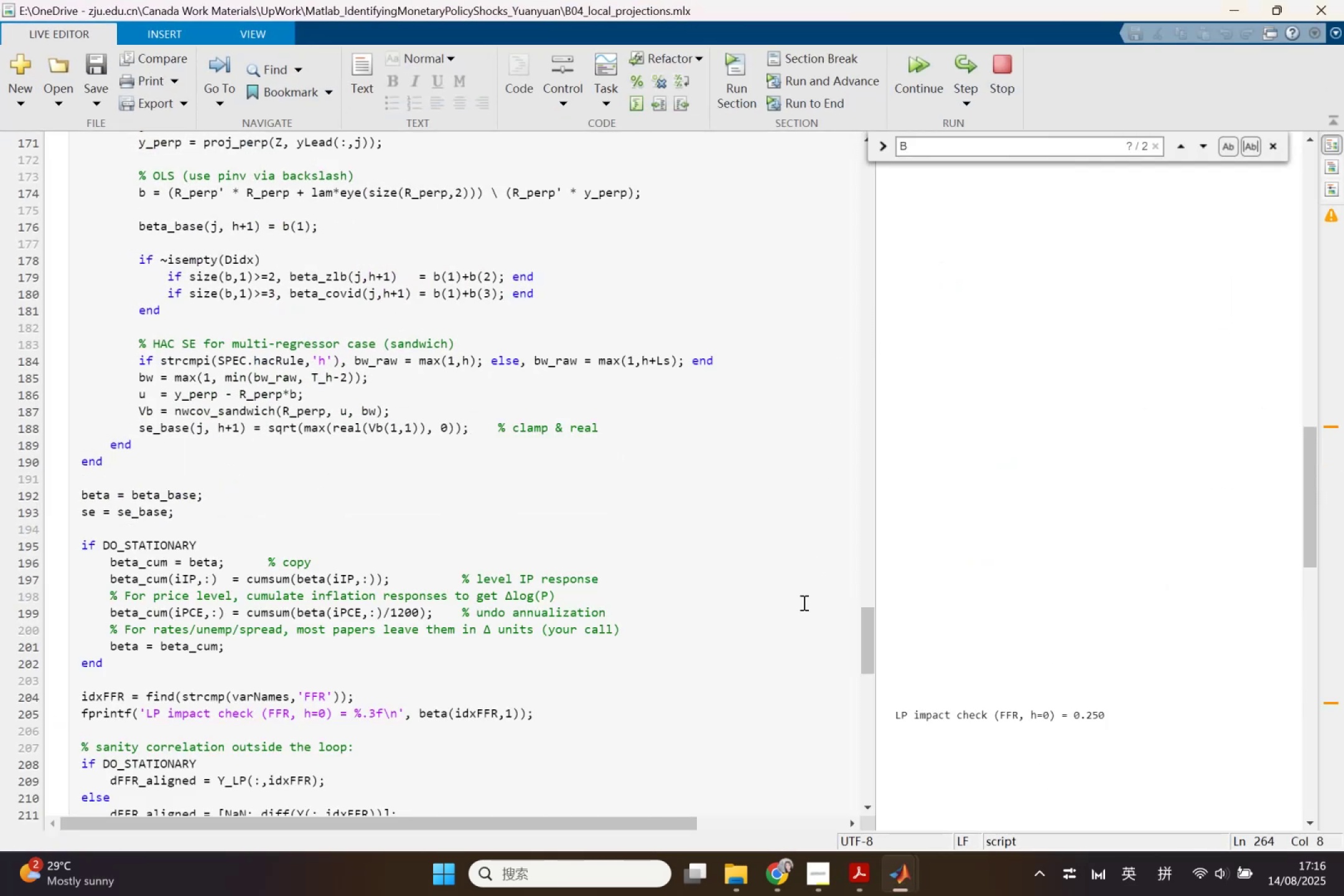 
scroll: coordinate [803, 603], scroll_direction: up, amount: 17.0
 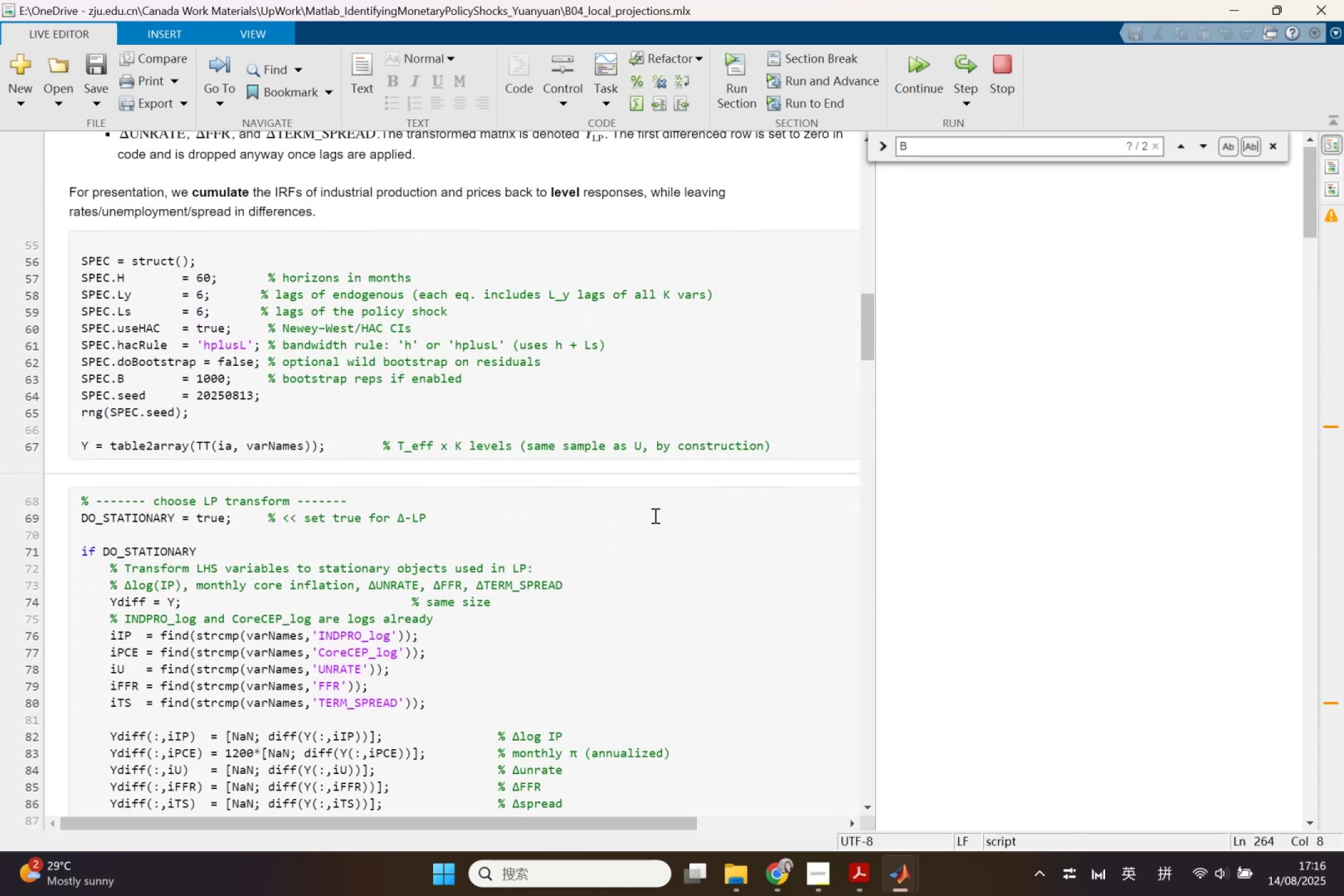 
left_click([97, 282])
 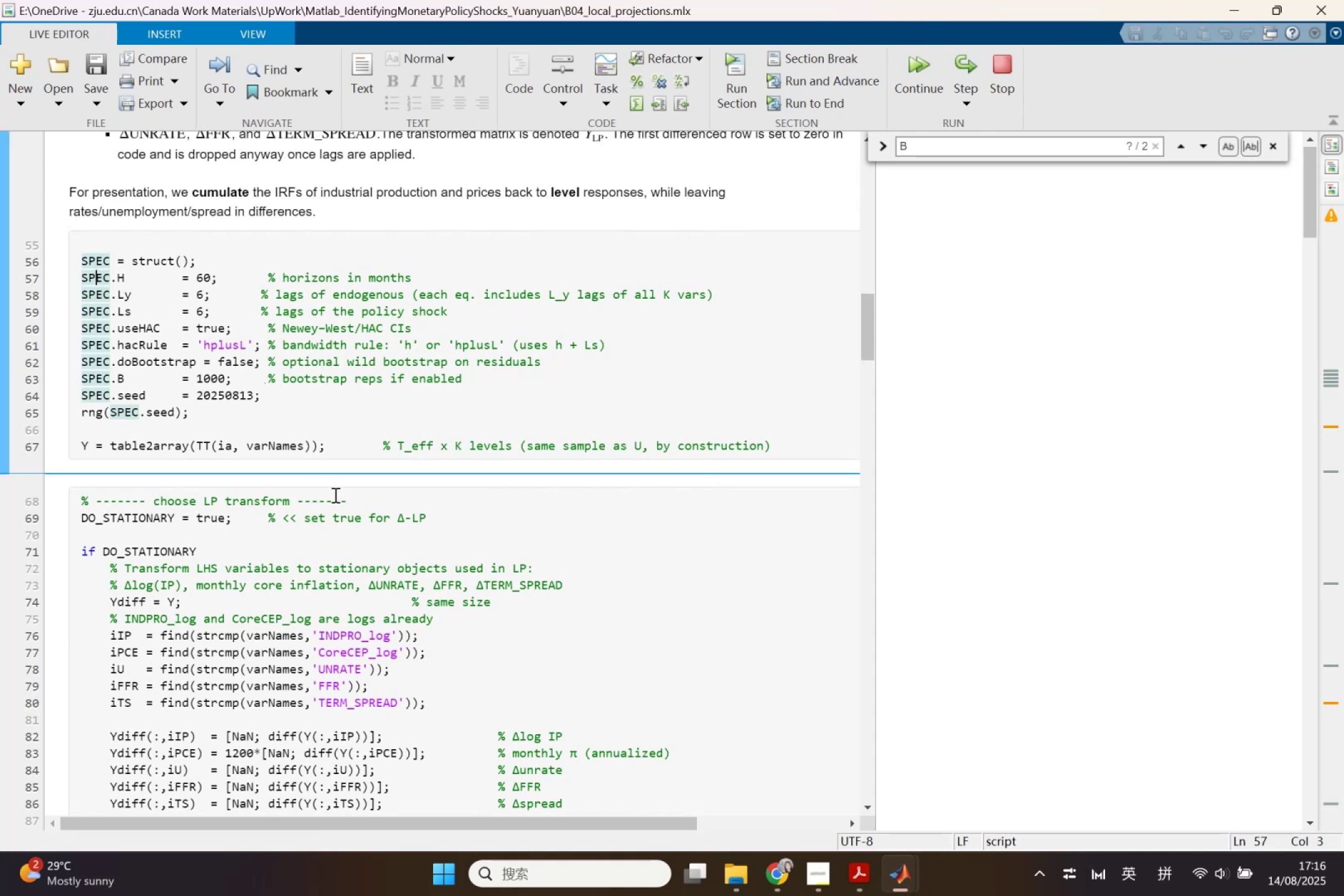 
scroll: coordinate [334, 495], scroll_direction: down, amount: 8.0
 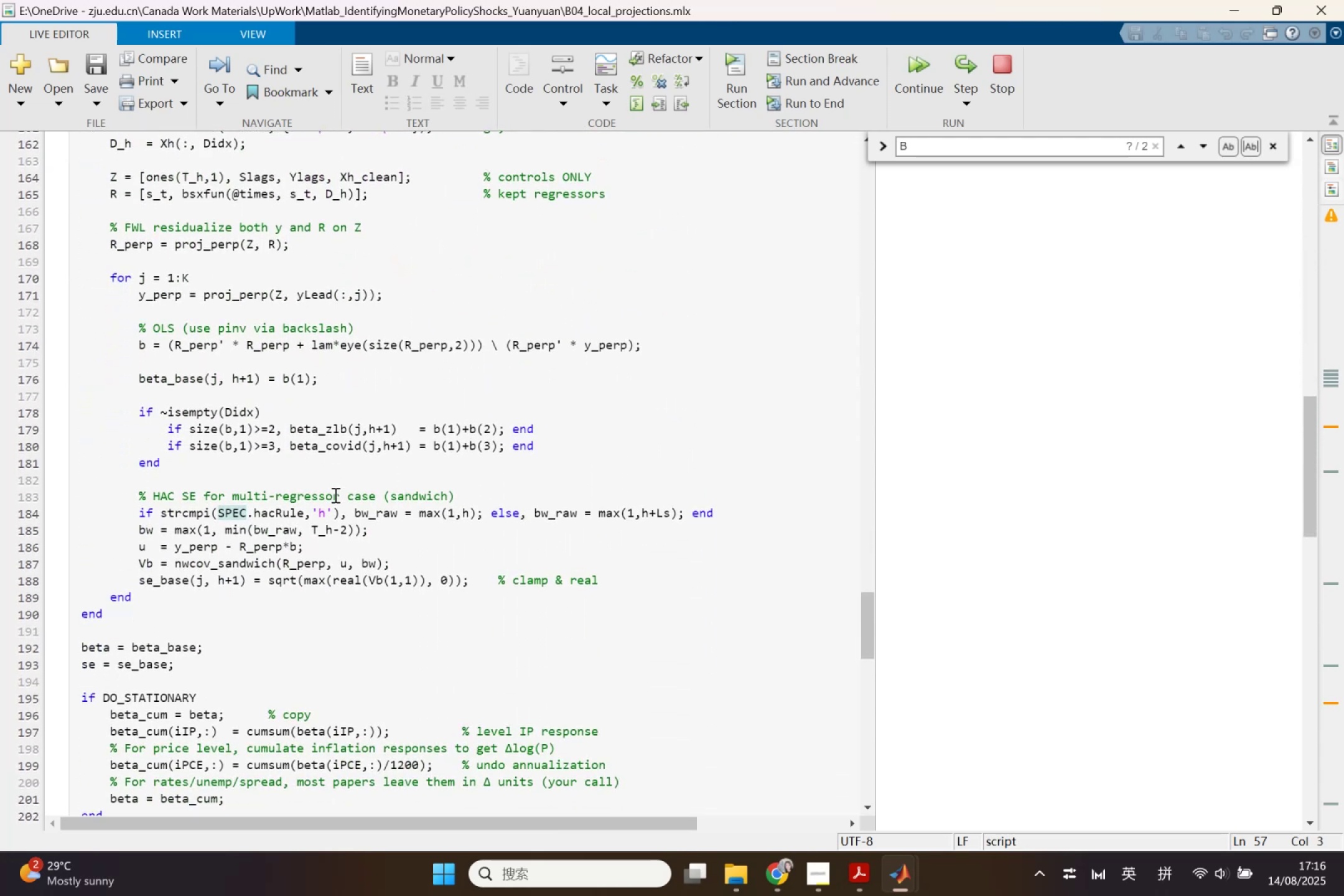 
scroll: coordinate [334, 495], scroll_direction: down, amount: 5.0
 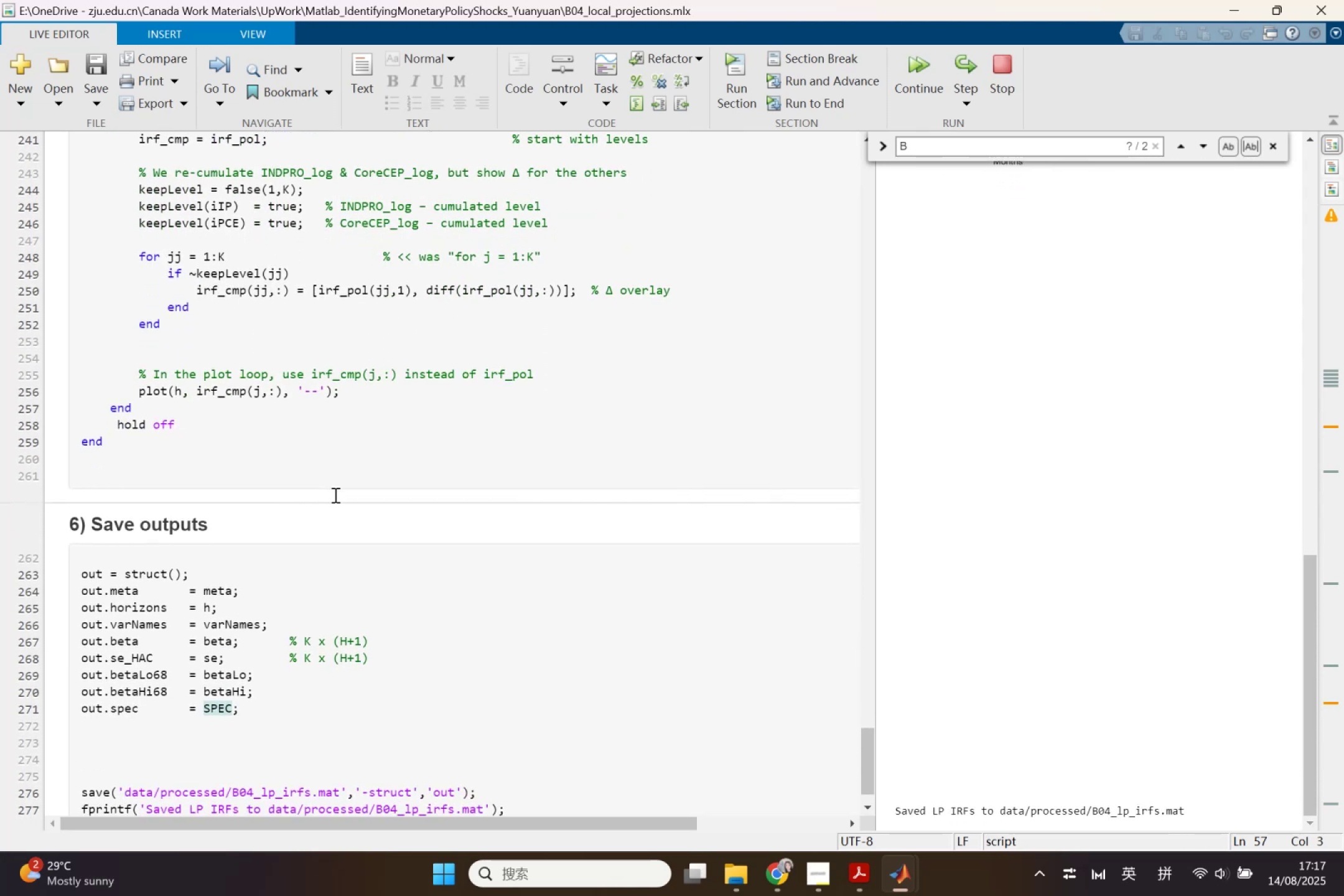 
left_click([220, 583])
 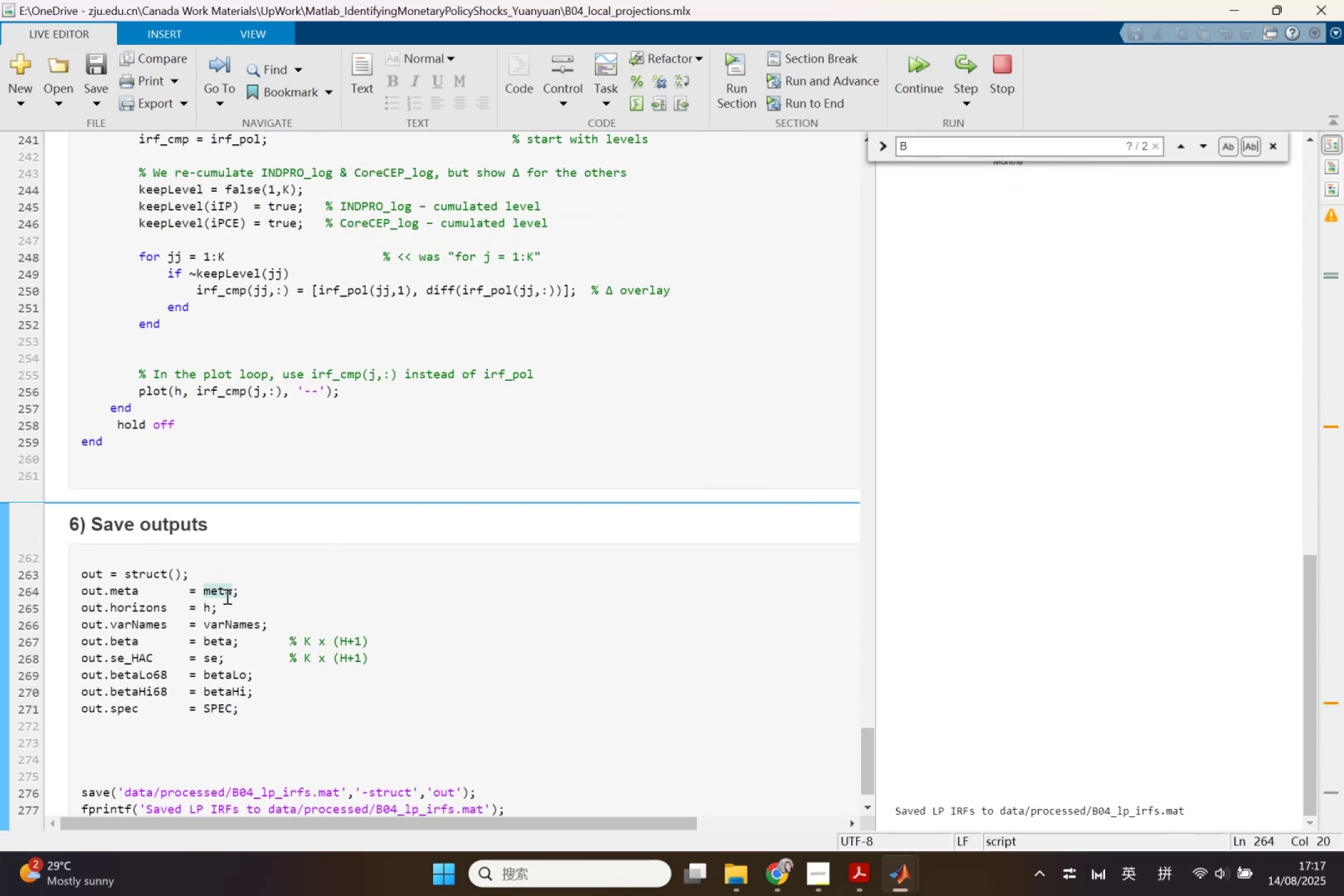 
wait(5.89)
 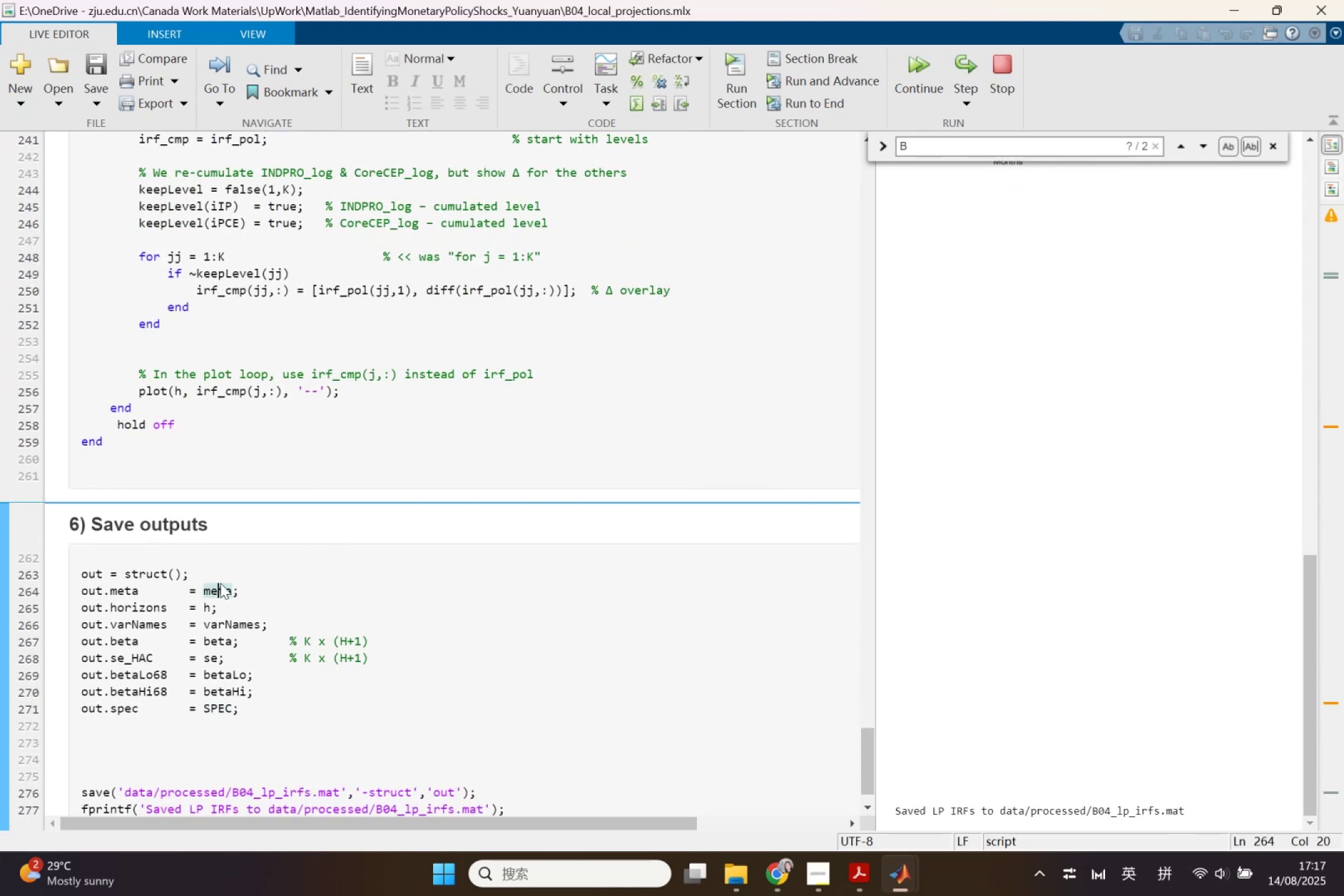 
left_click([225, 709])
 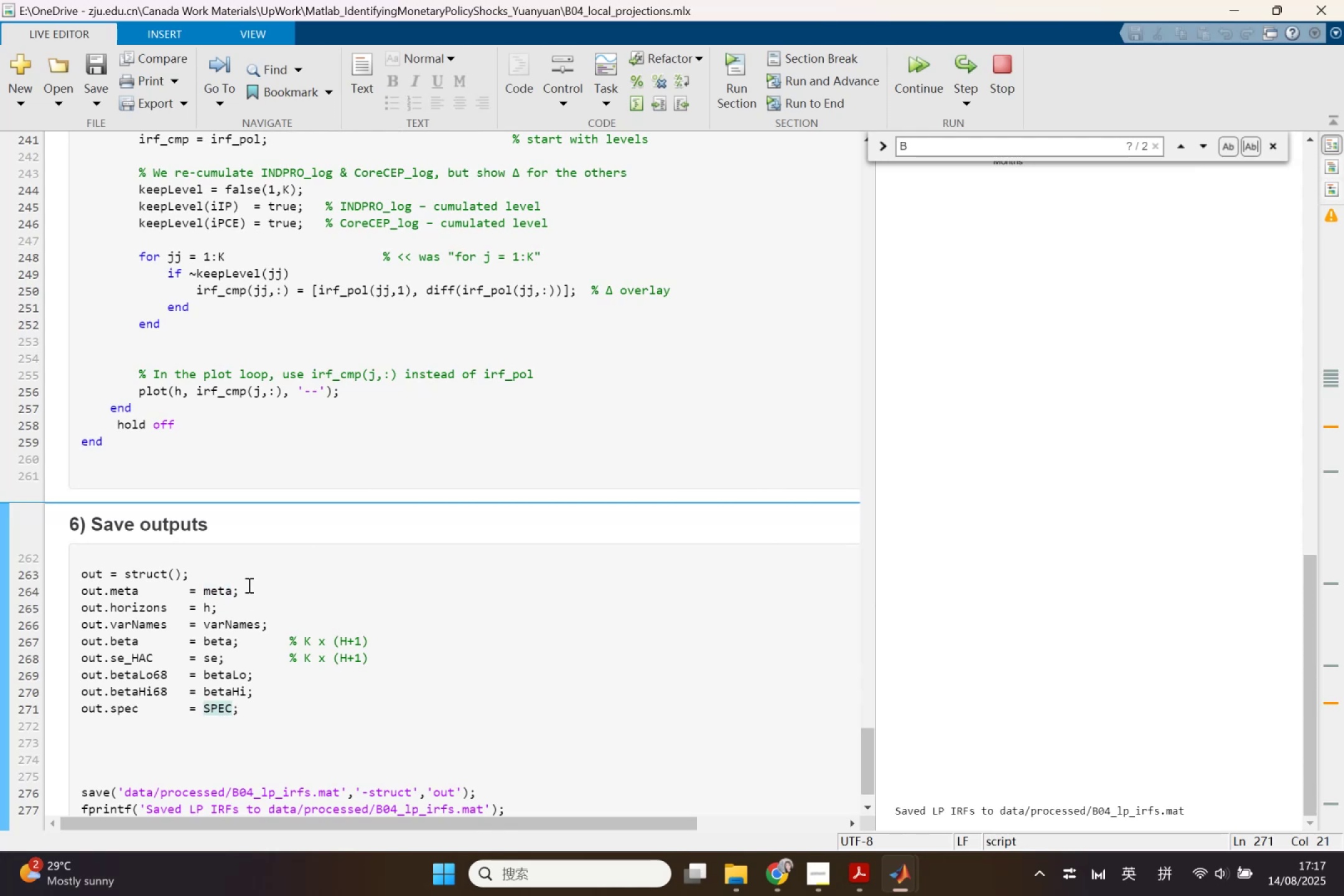 
left_click_drag(start_coordinate=[229, 594], to_coordinate=[207, 596])
 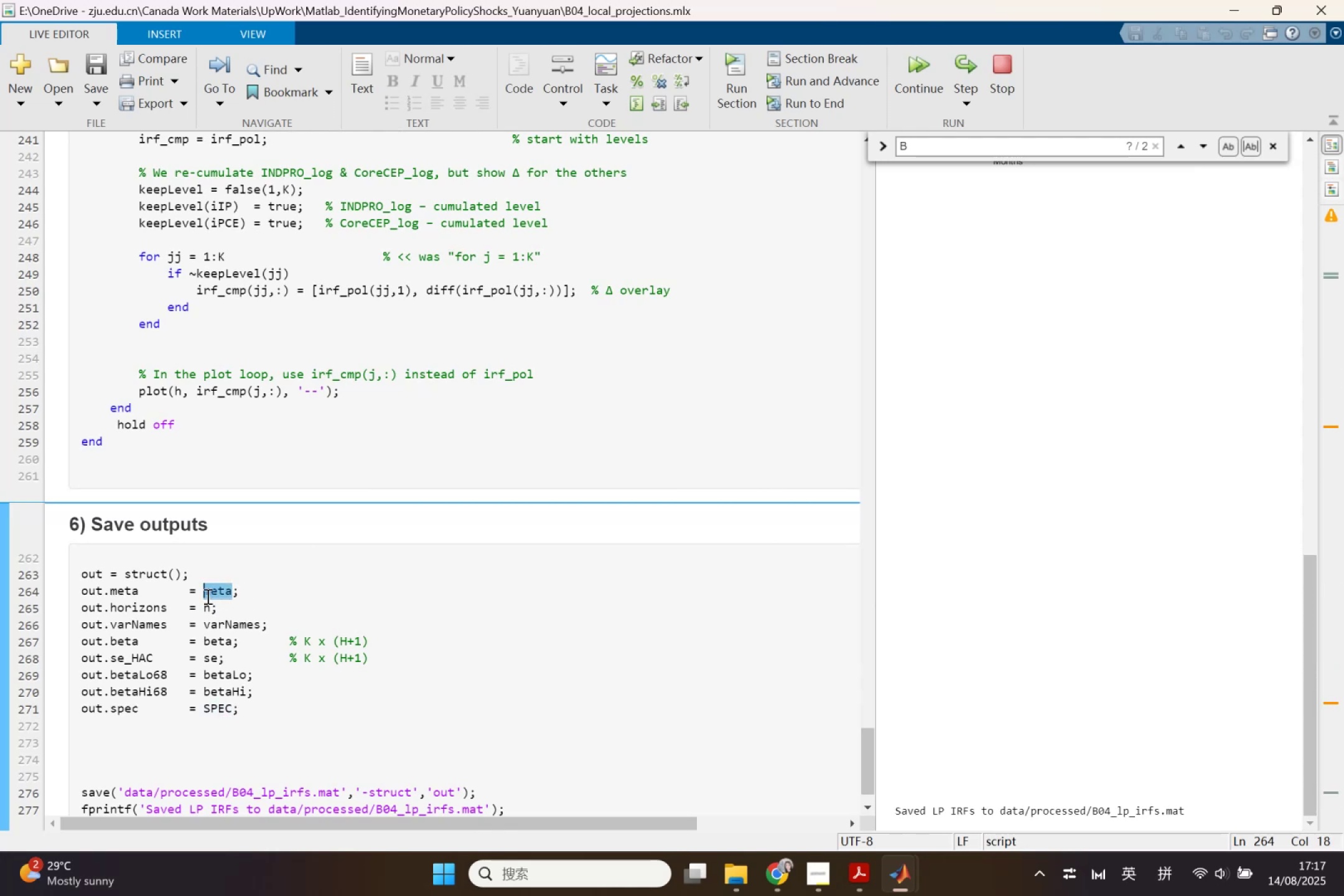 
key(Control+F)
 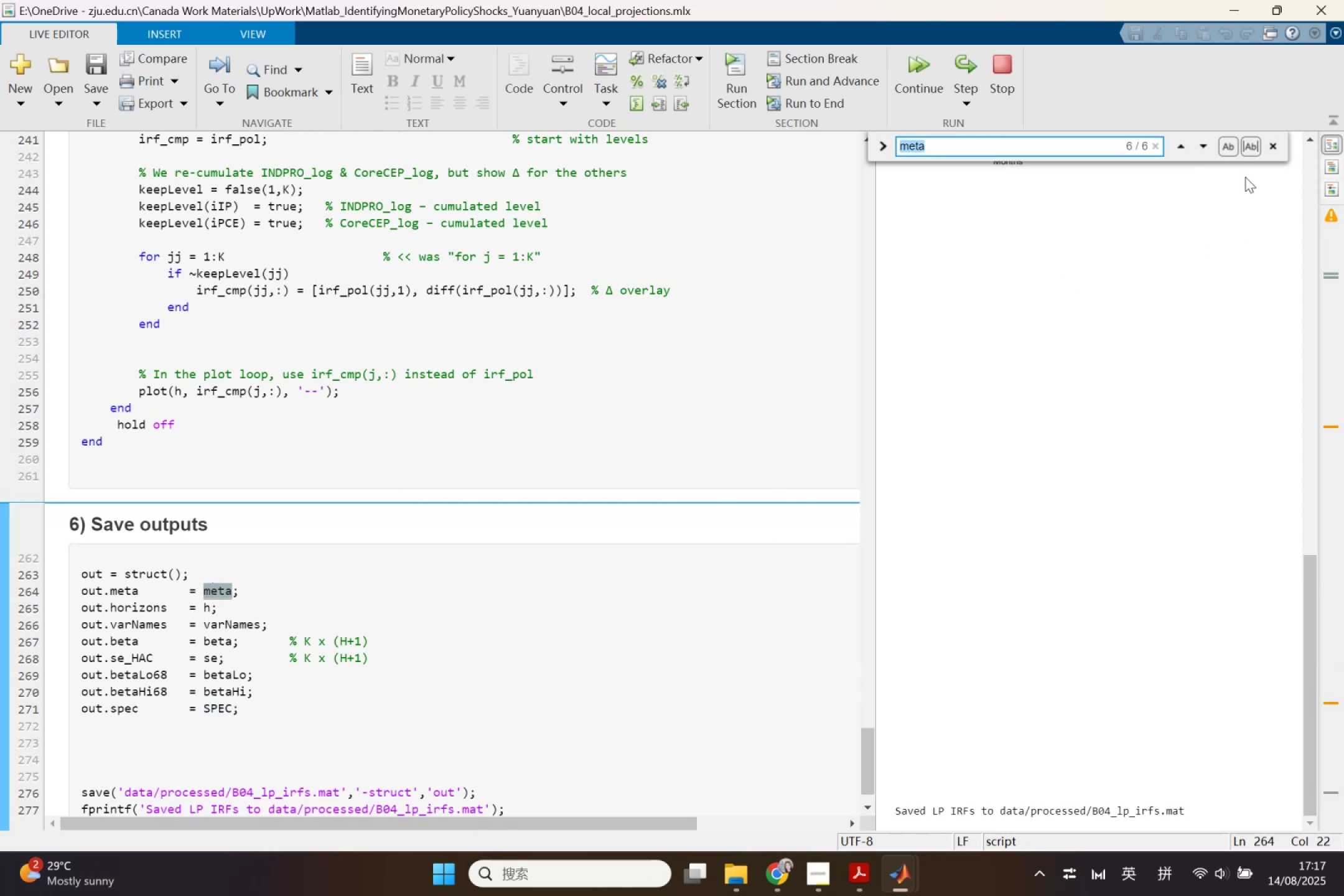 
left_click_drag(start_coordinate=[1204, 147], to_coordinate=[1201, 146])
 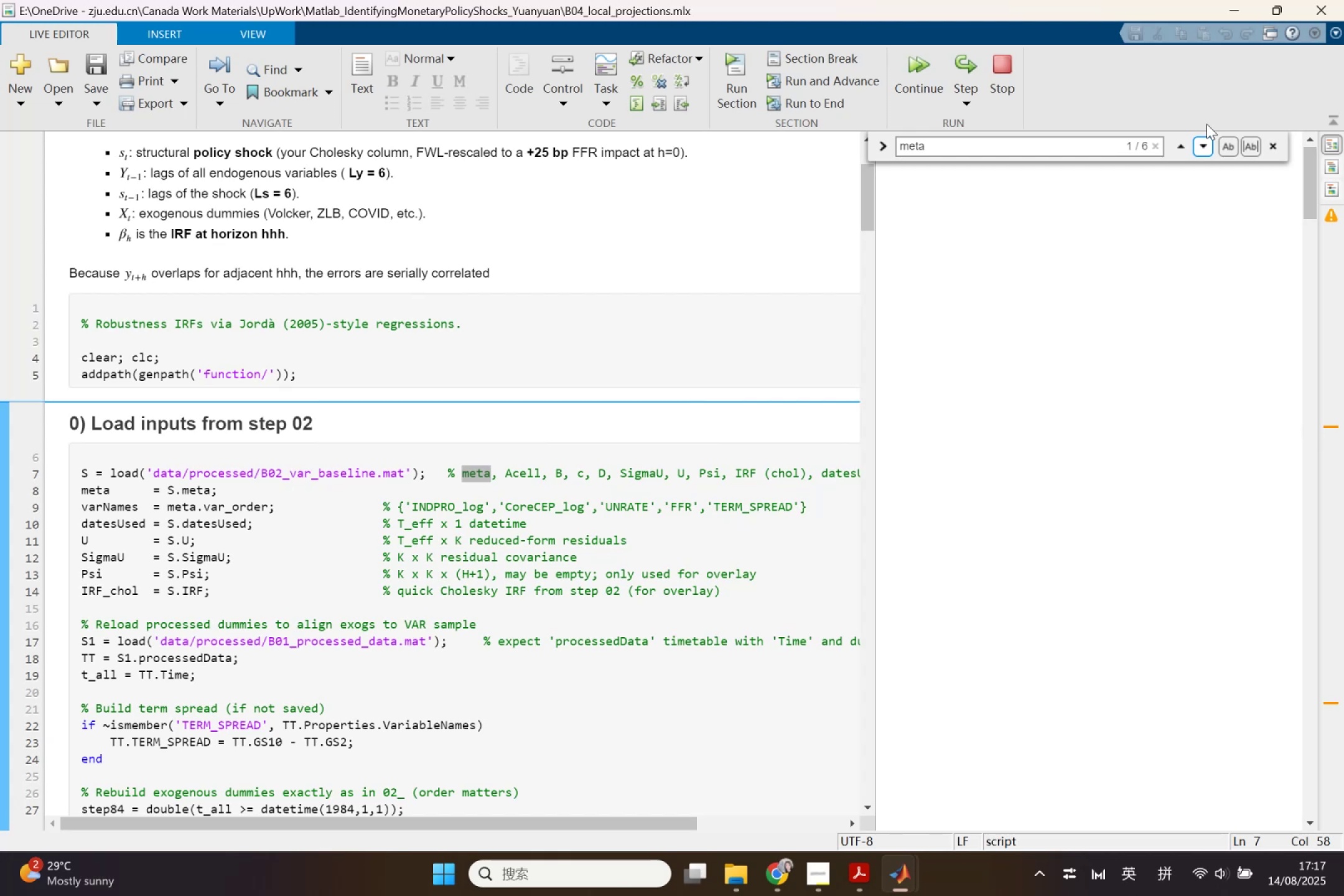 
wait(17.31)
 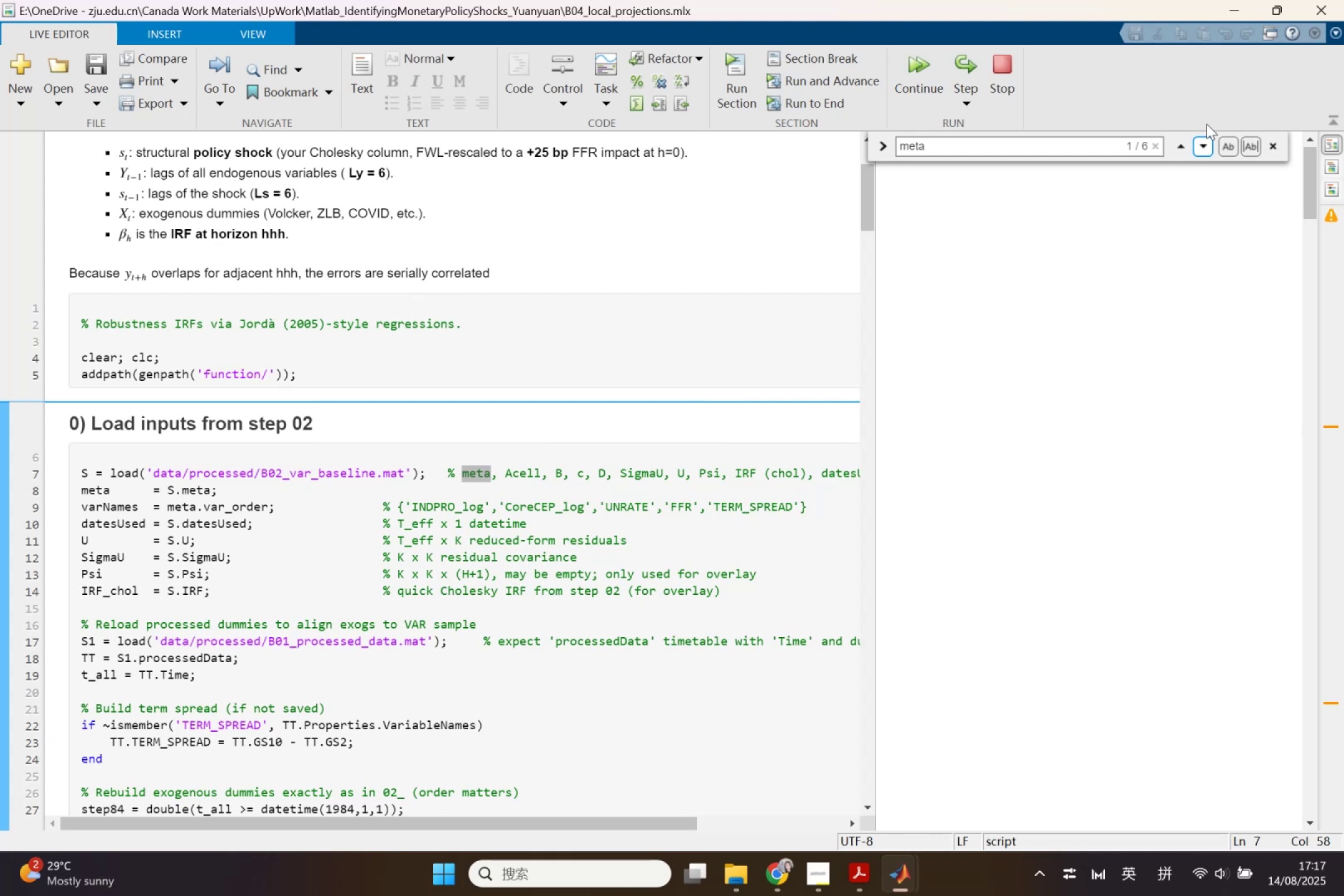 
left_click([1218, 14])
 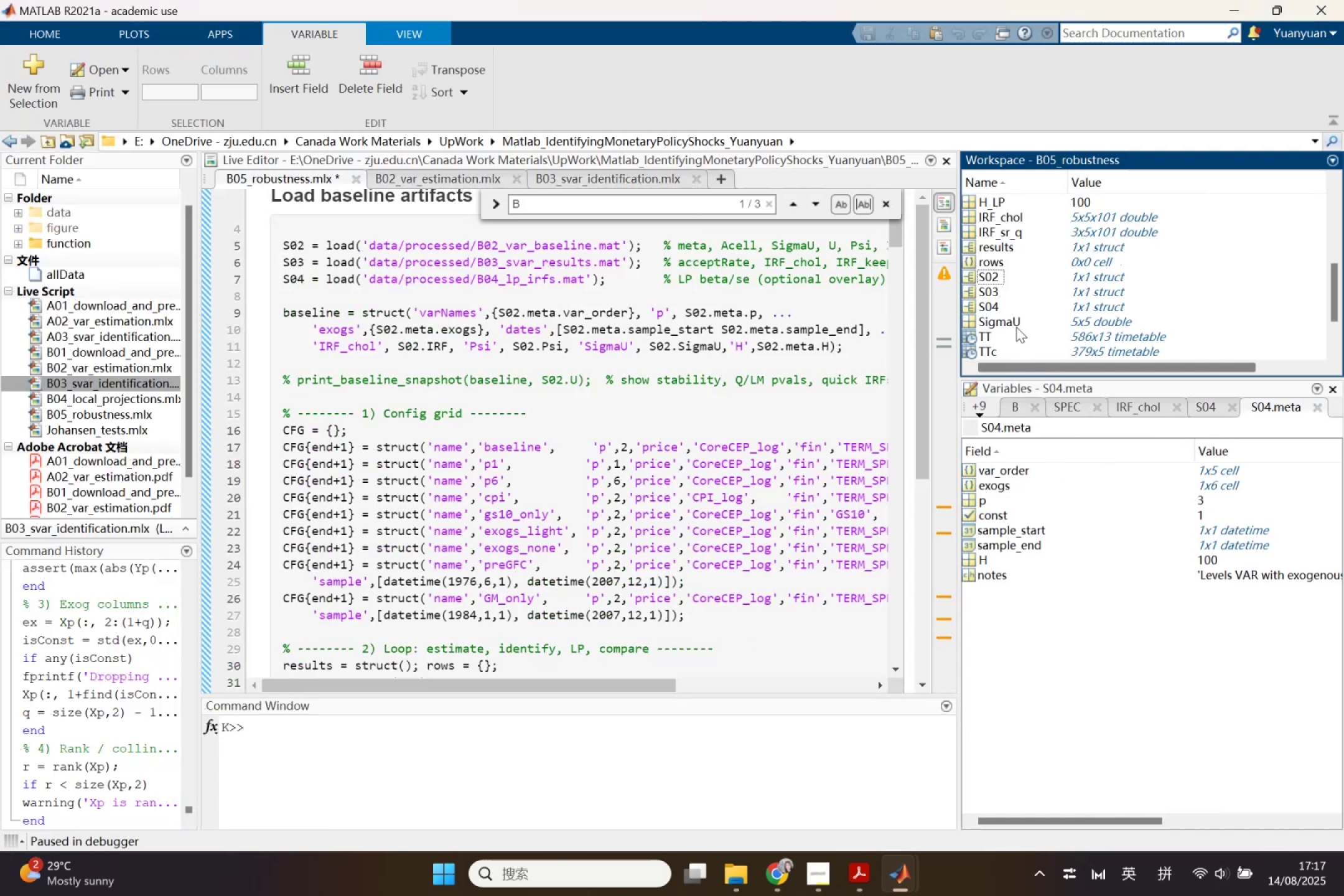 
double_click([990, 310])
 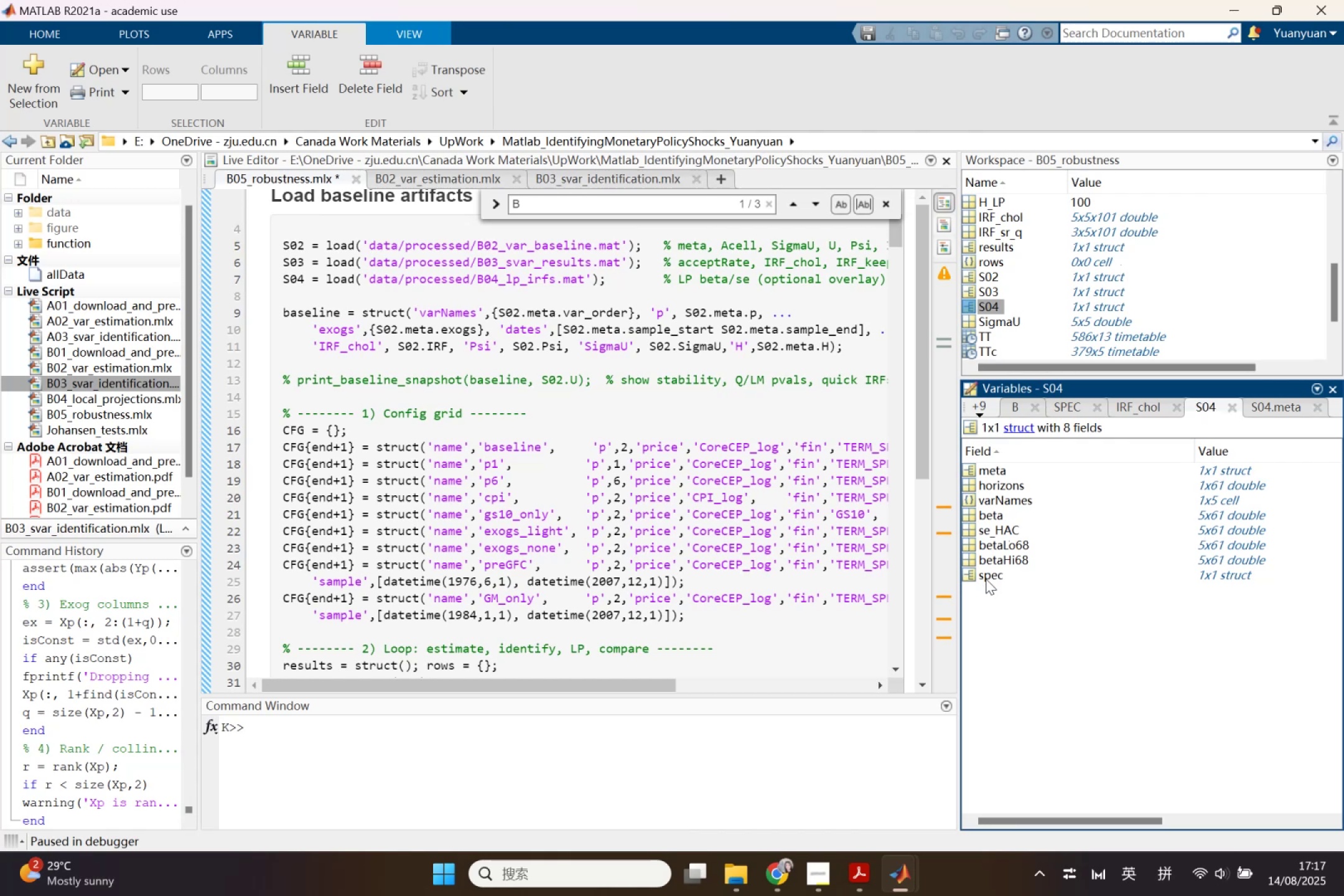 
double_click([986, 579])
 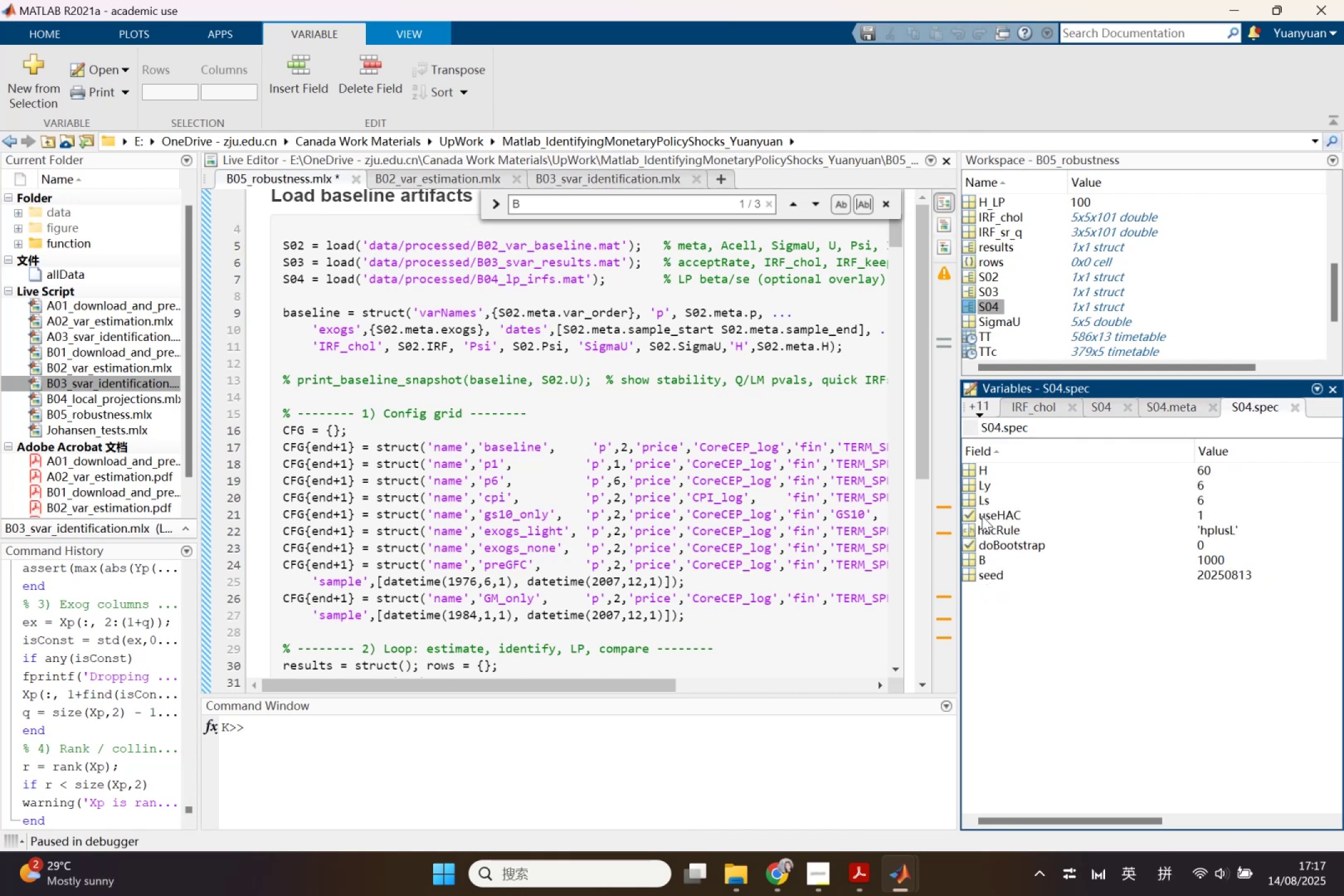 
left_click([986, 470])
 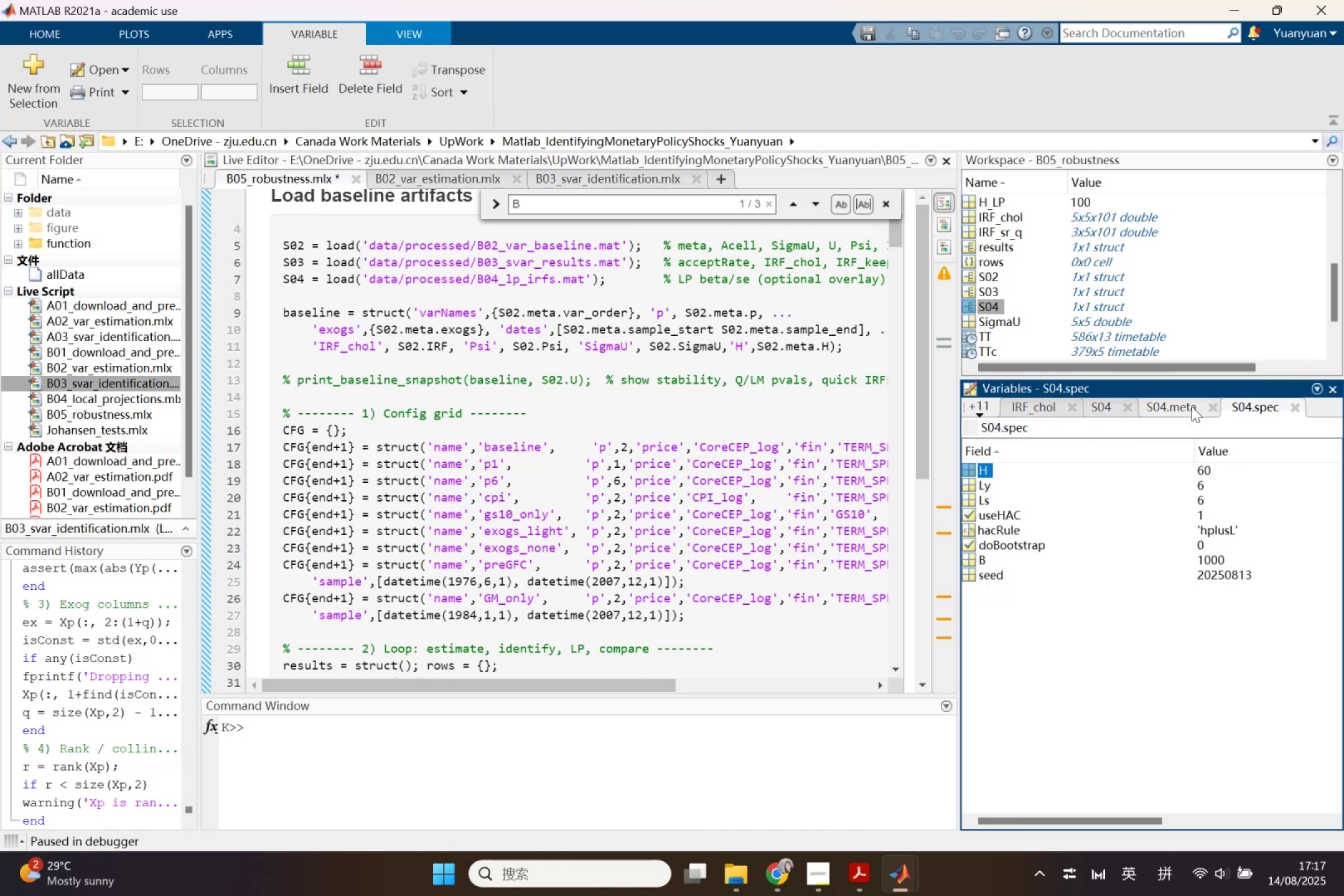 
double_click([1263, 408])
 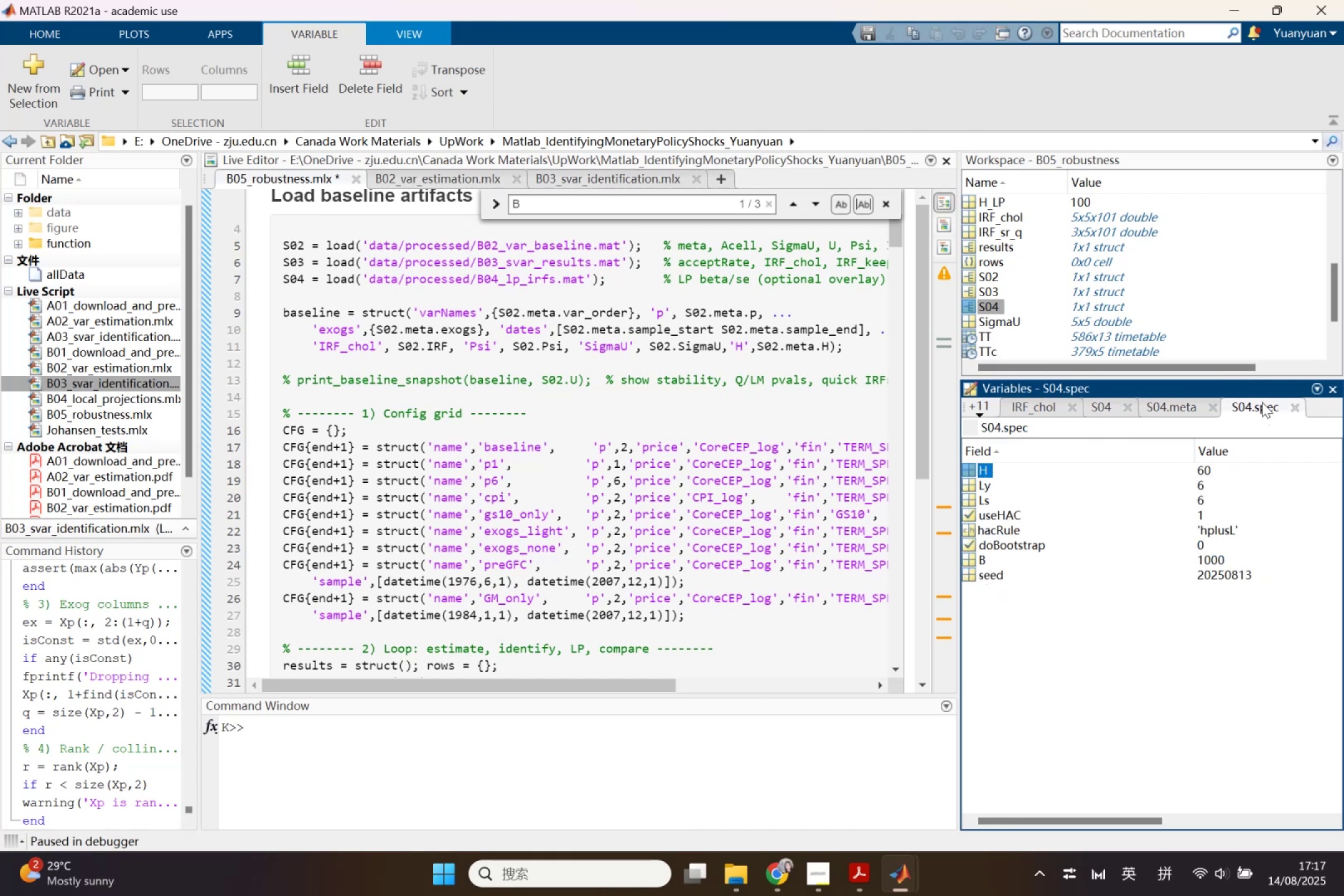 
double_click([1262, 402])
 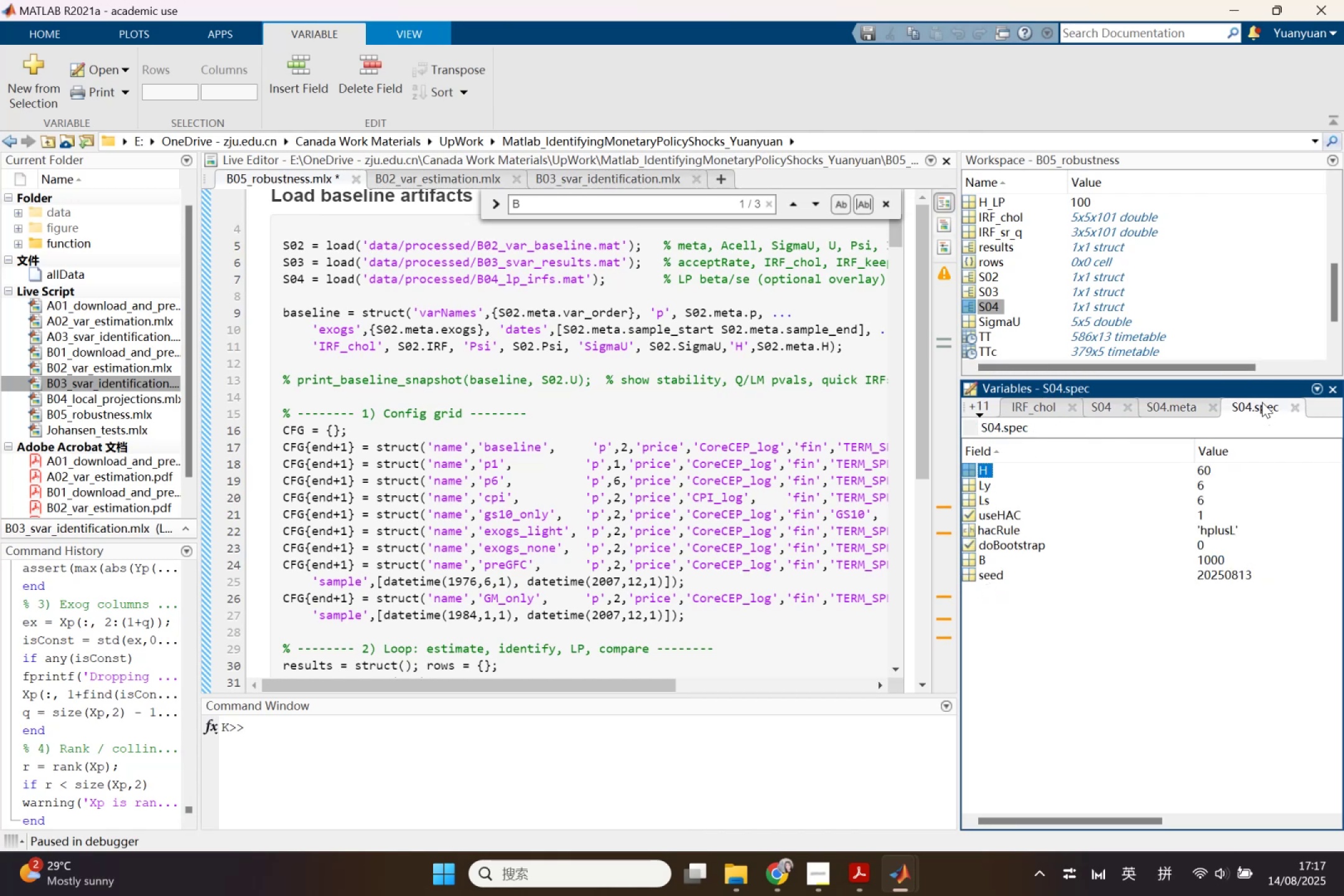 
triple_click([1262, 402])
 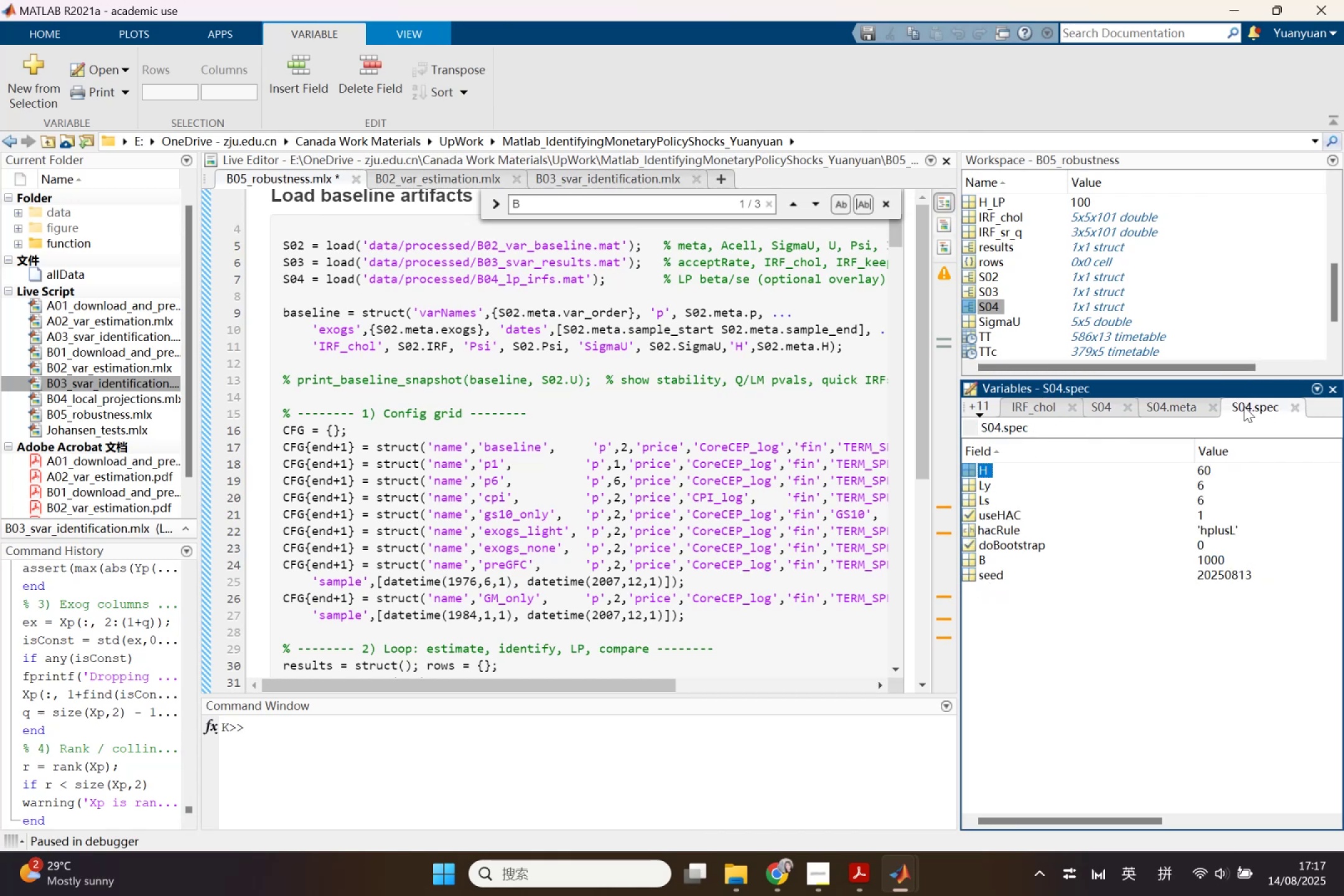 
double_click([1244, 406])
 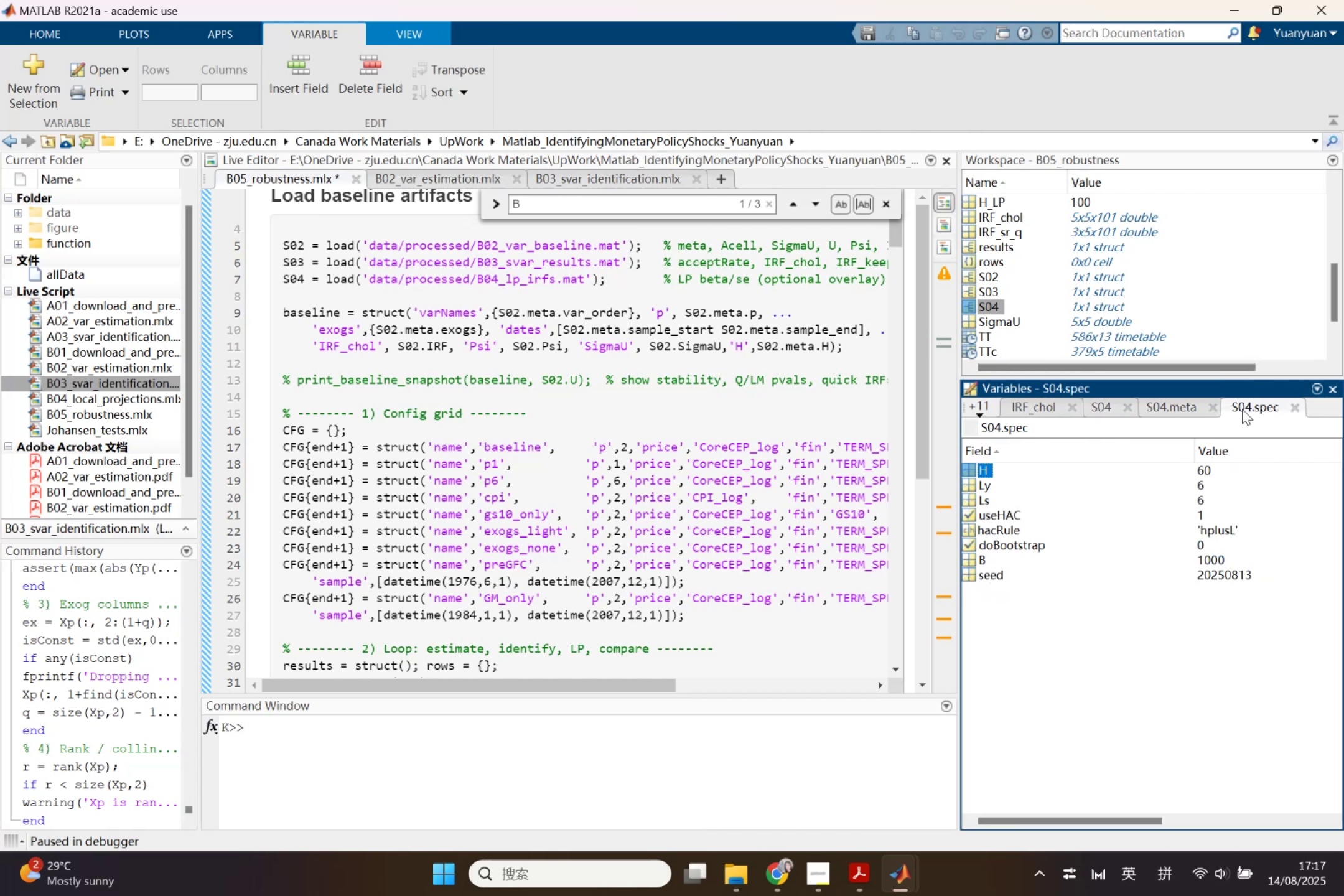 
left_click_drag(start_coordinate=[1233, 406], to_coordinate=[1281, 406])
 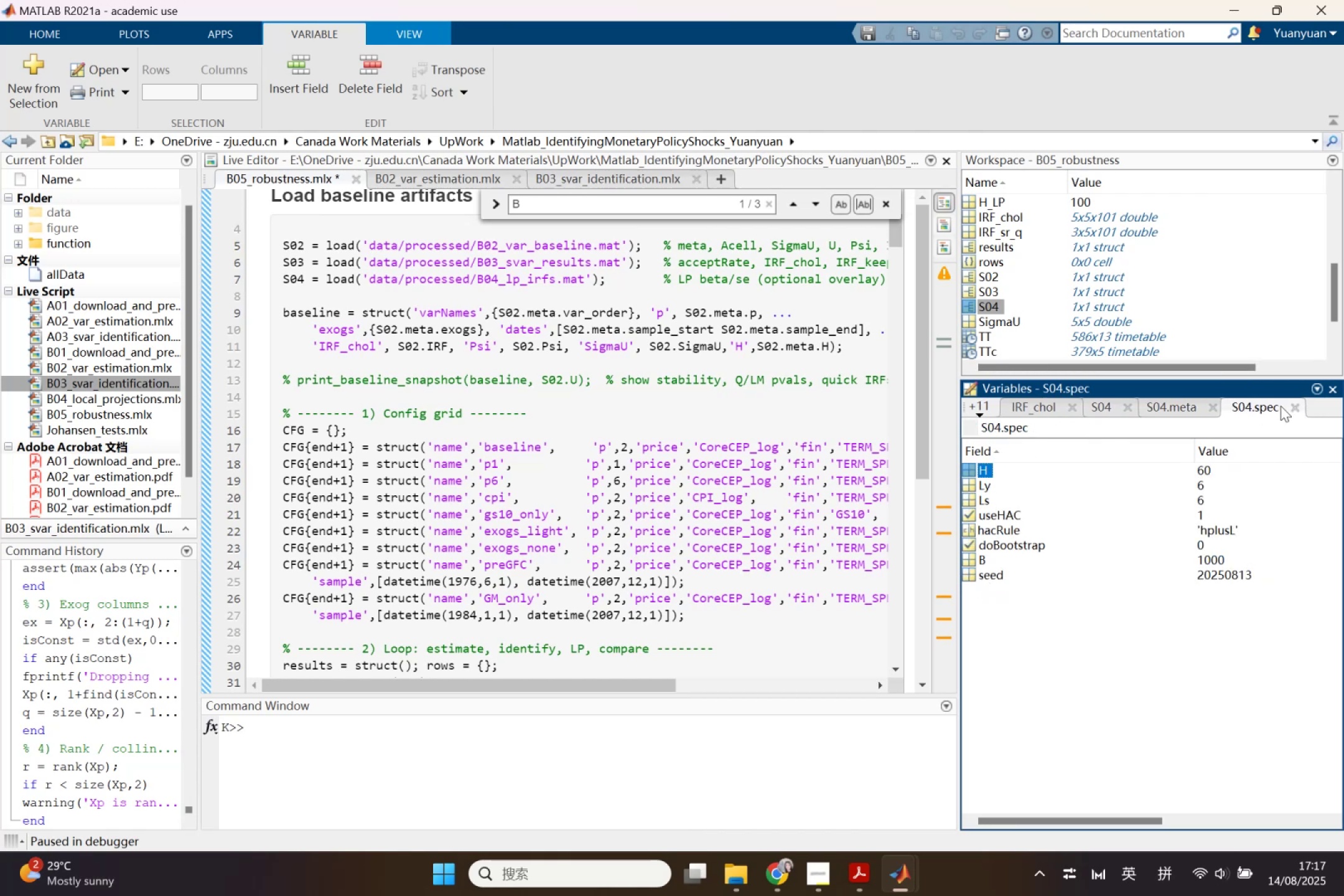 
left_click_drag(start_coordinate=[1281, 406], to_coordinate=[1208, 413])
 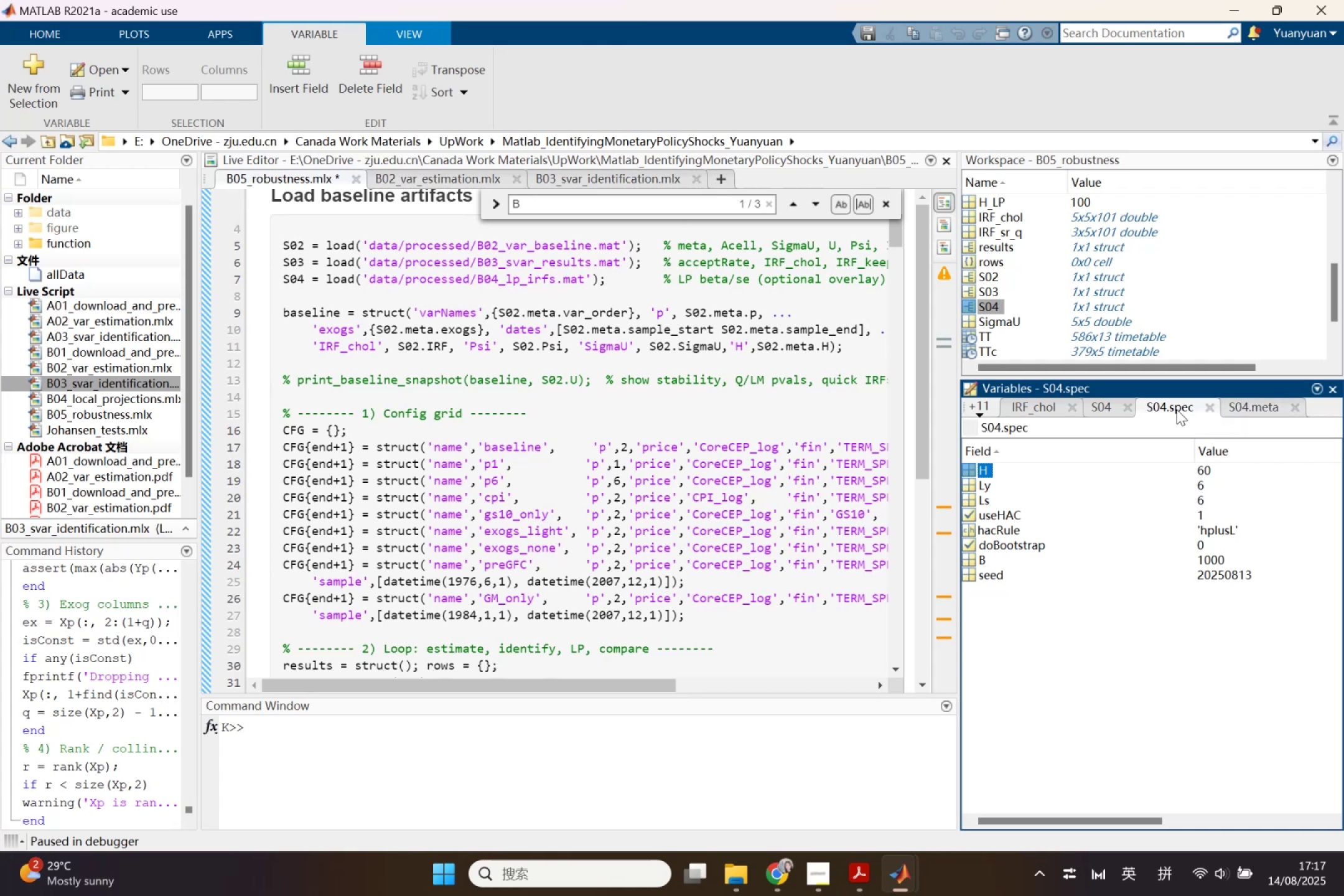 
left_click([1177, 409])
 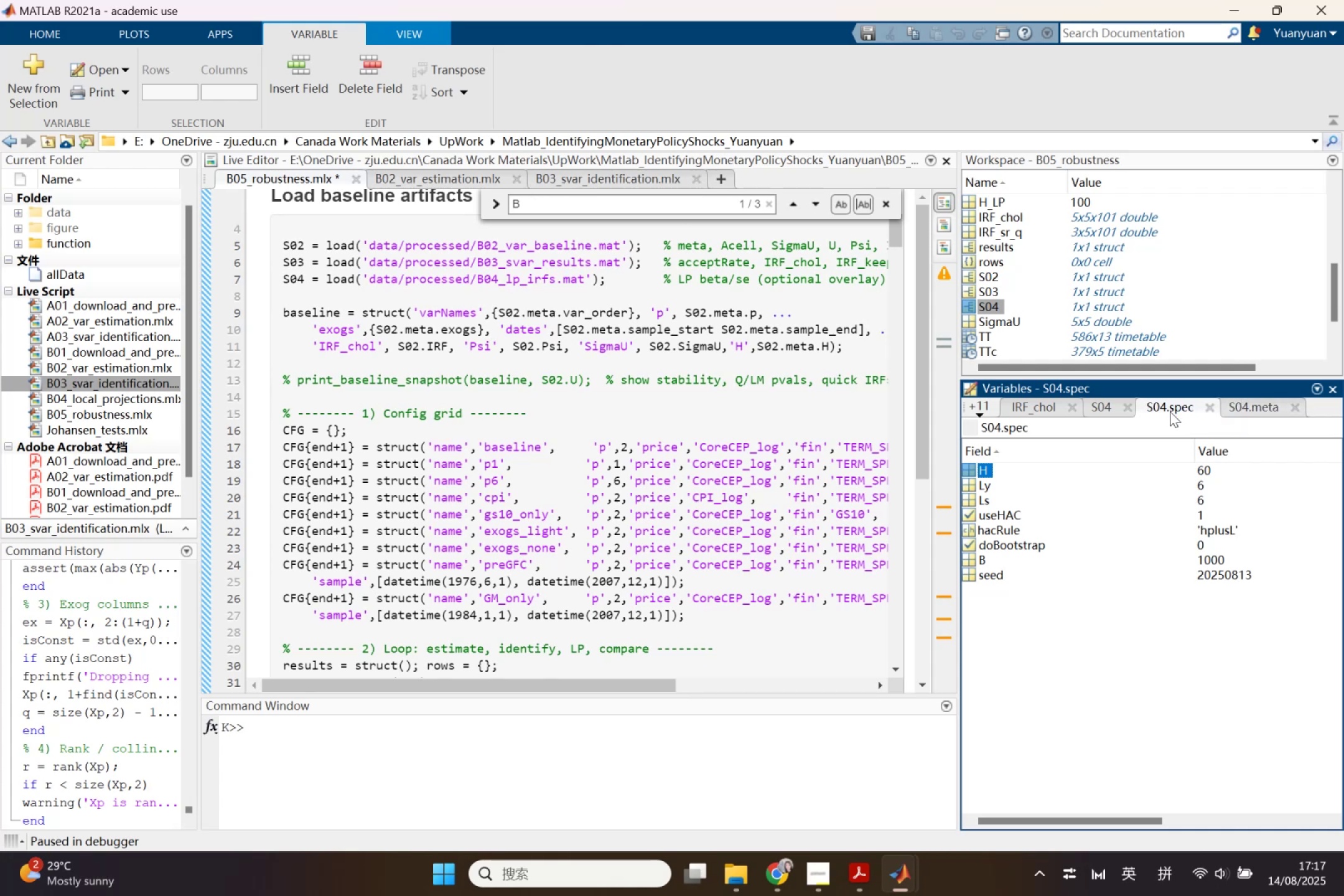 
right_click([1170, 411])
 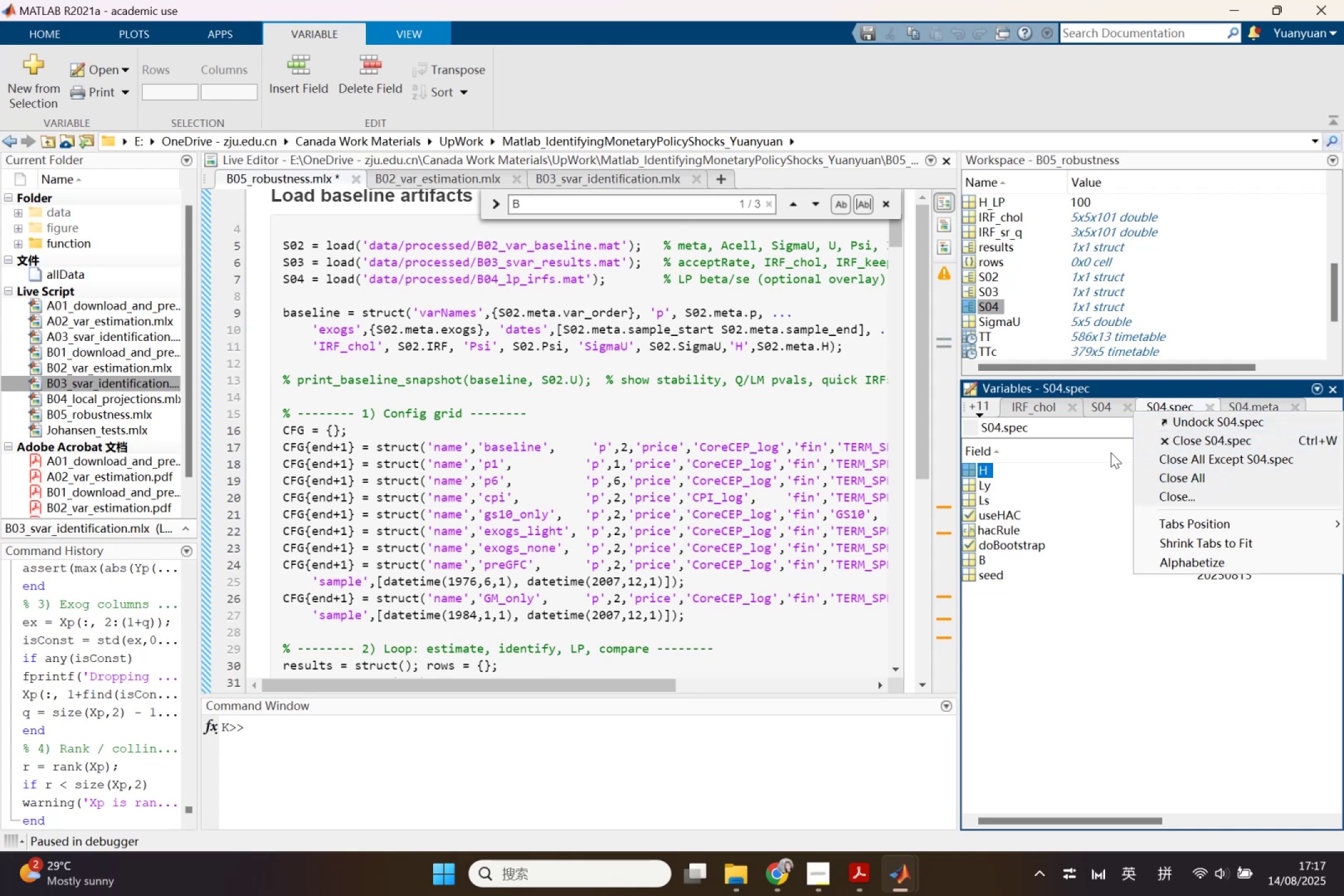 
double_click([1065, 429])
 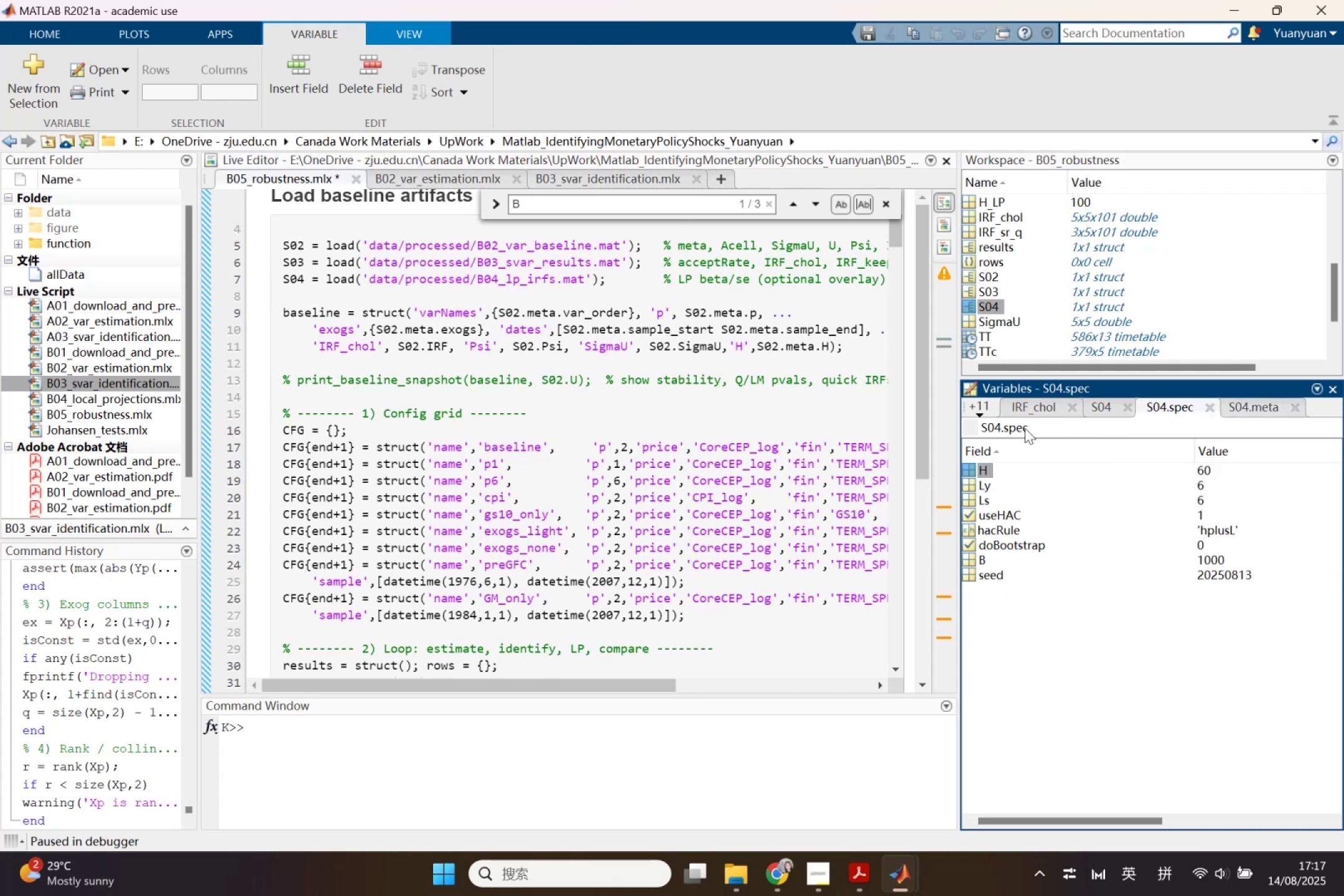 
double_click([1025, 428])
 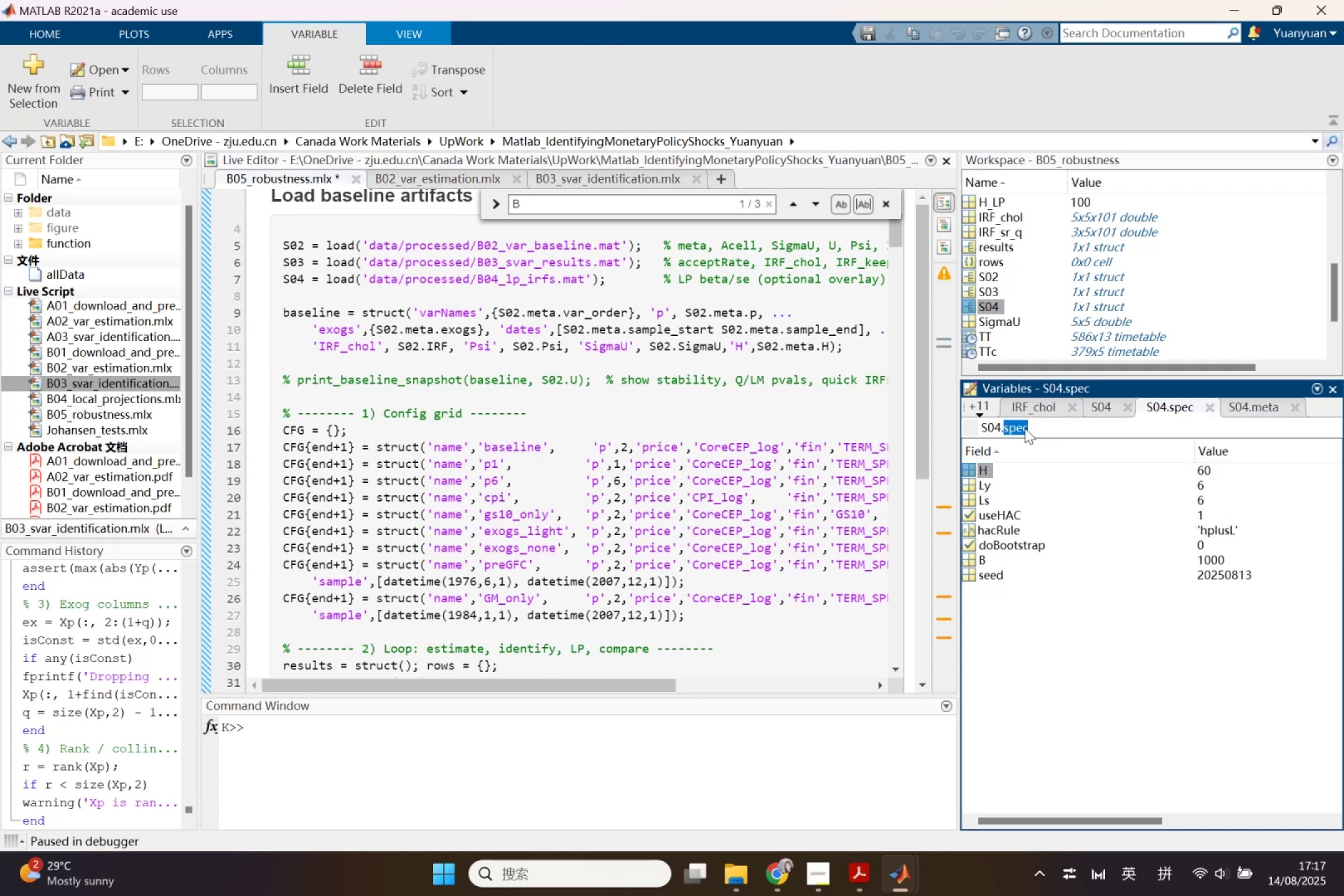 
triple_click([1025, 428])
 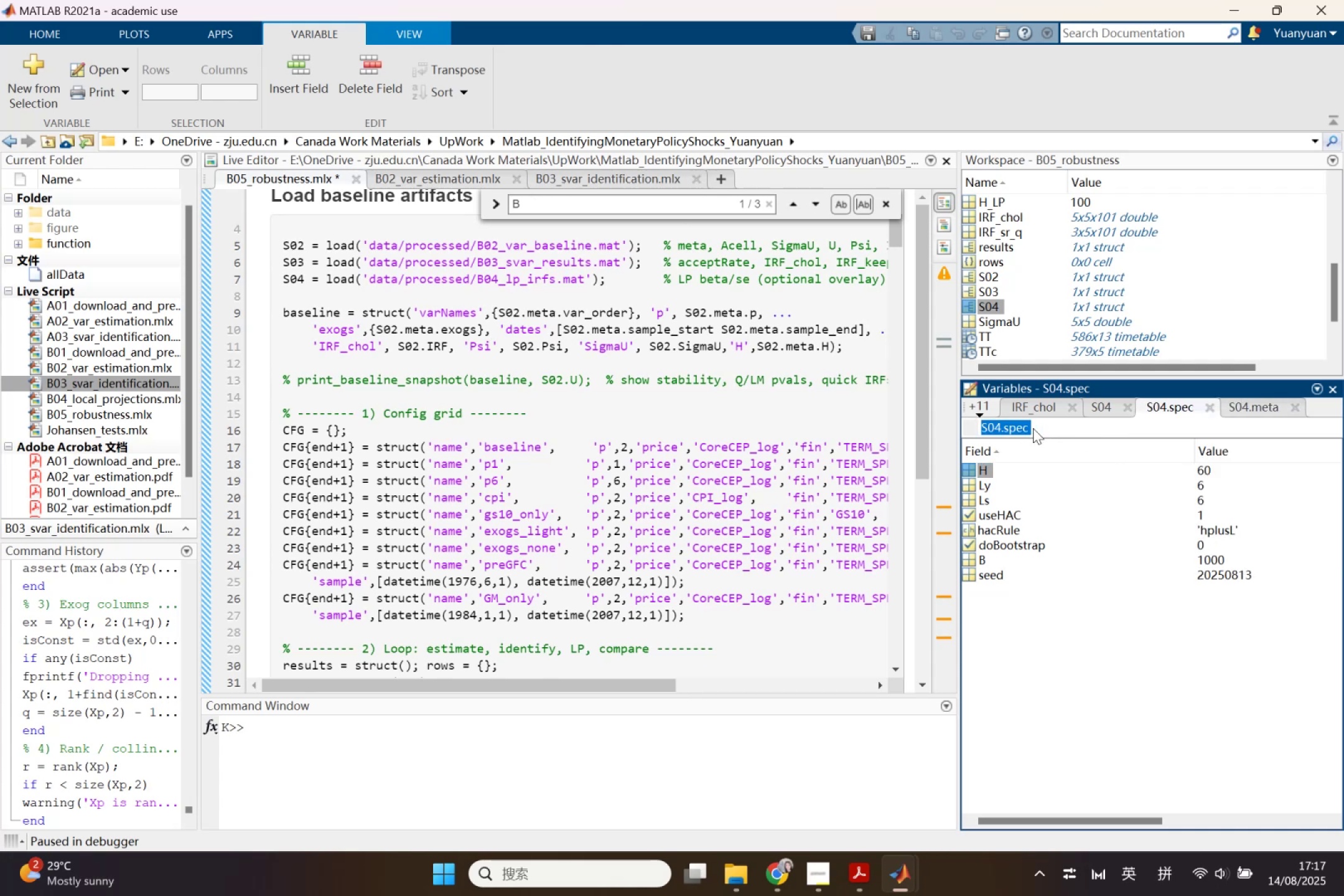 
key(Control+ControlLeft)
 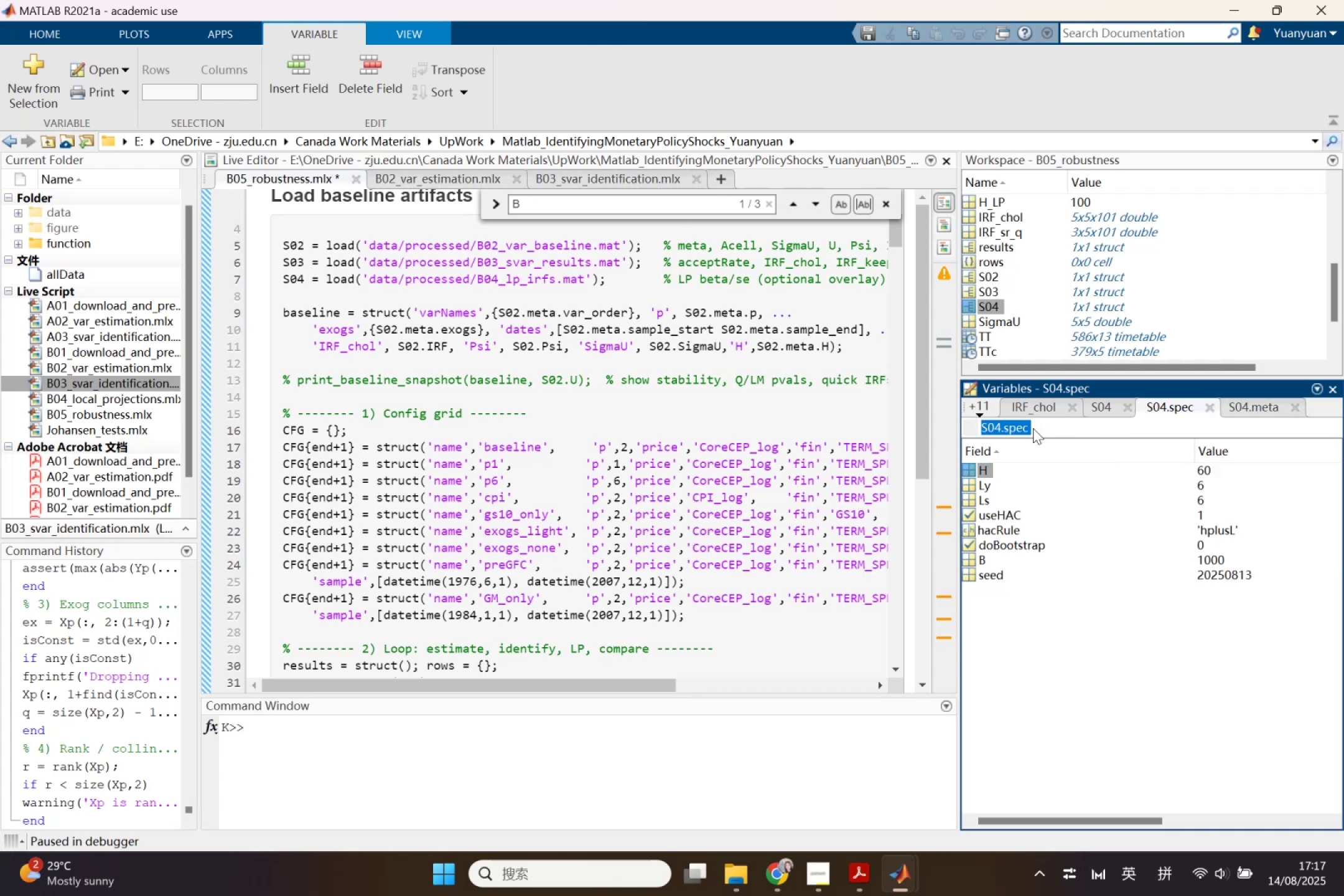 
key(Control+C)
 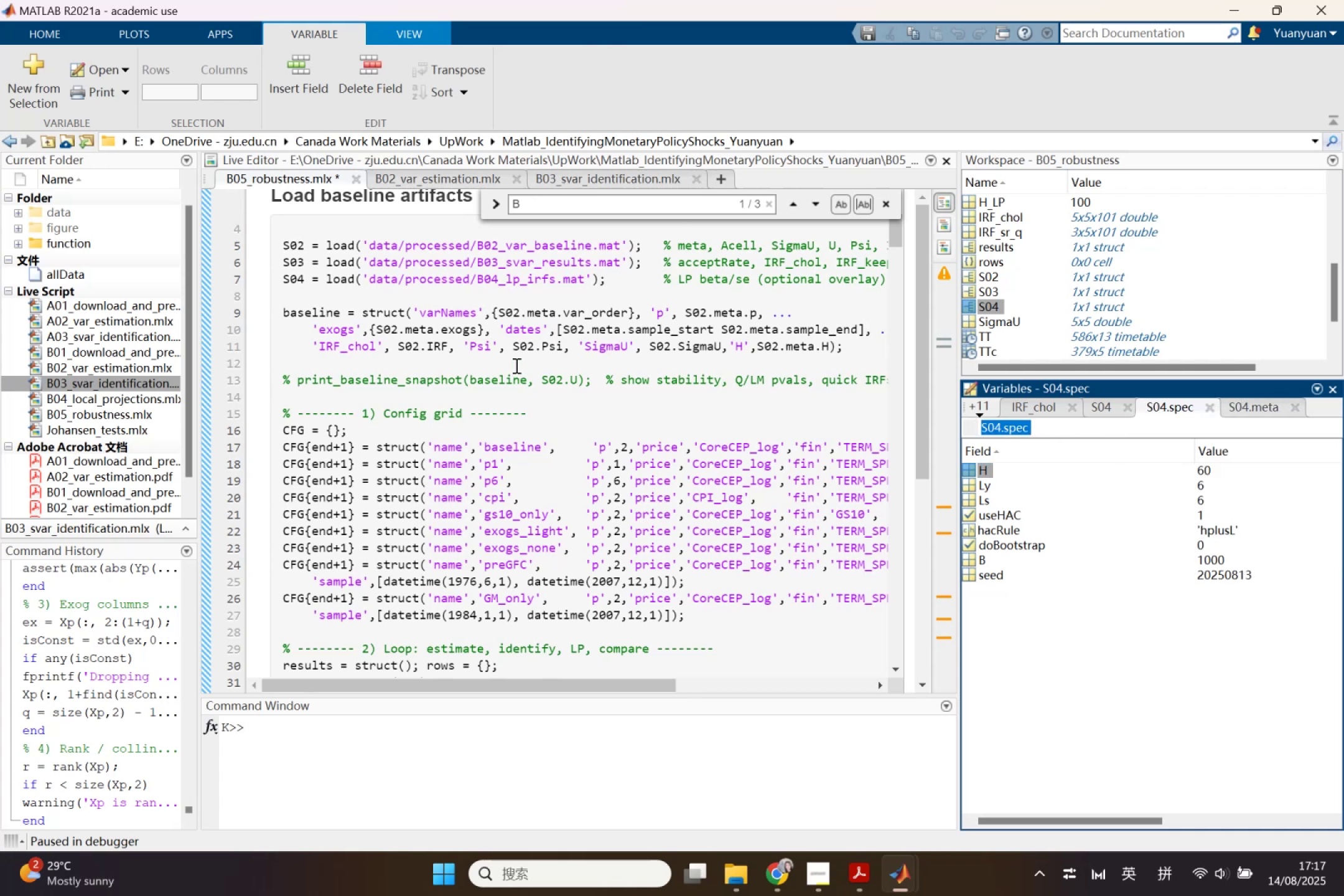 
left_click([515, 365])
 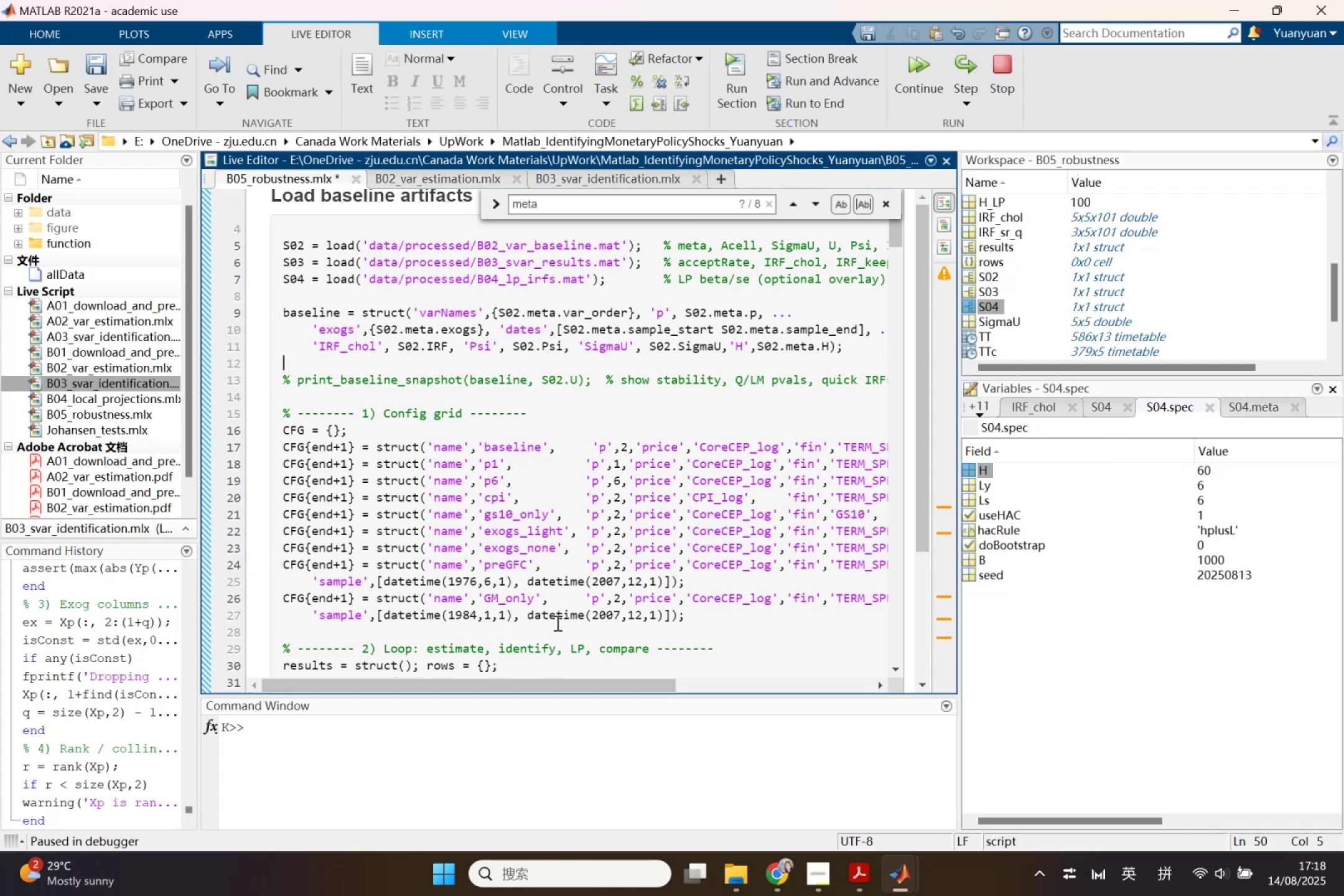 
scroll: coordinate [404, 493], scroll_direction: down, amount: 7.0
 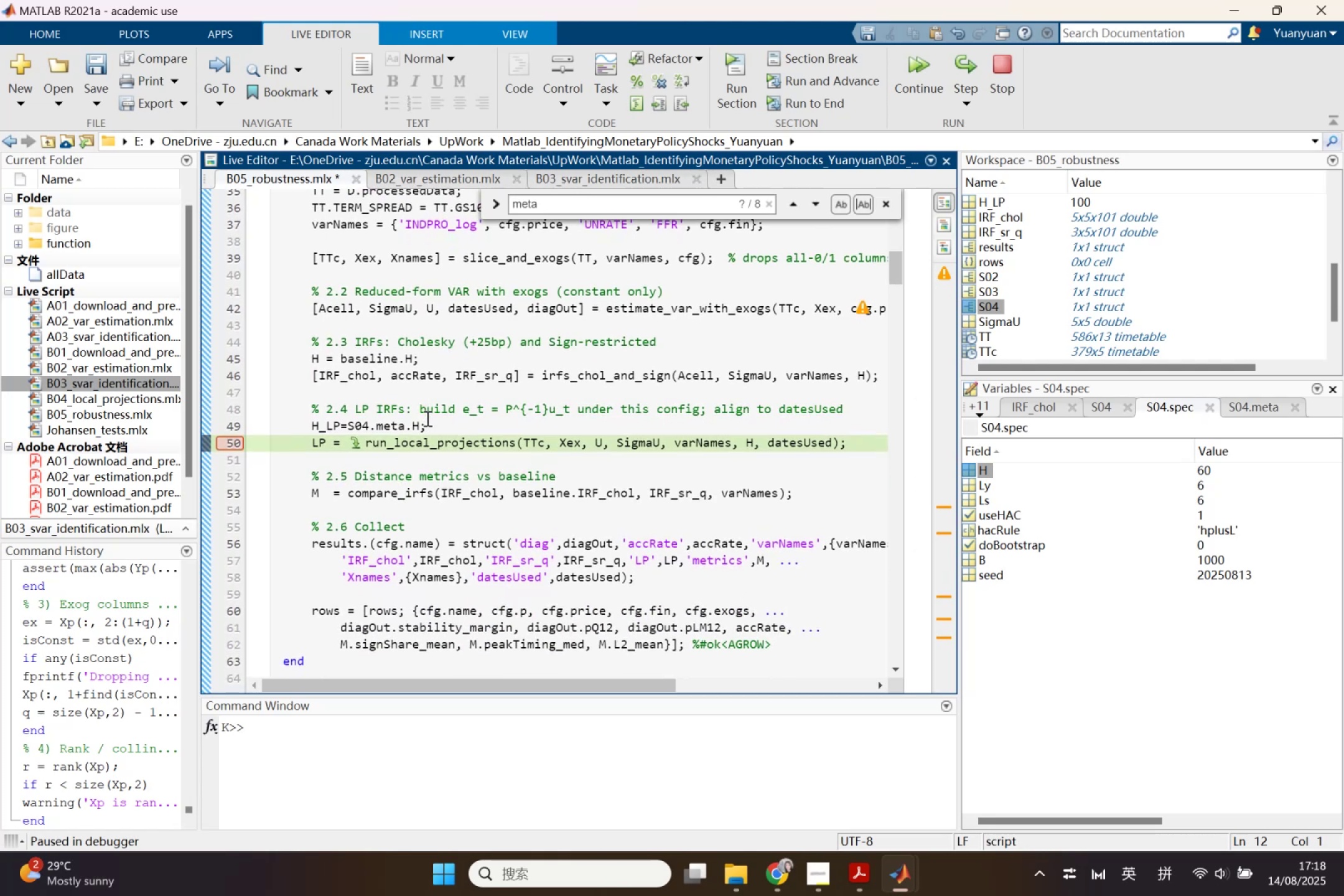 
left_click_drag(start_coordinate=[419, 423], to_coordinate=[347, 427])
 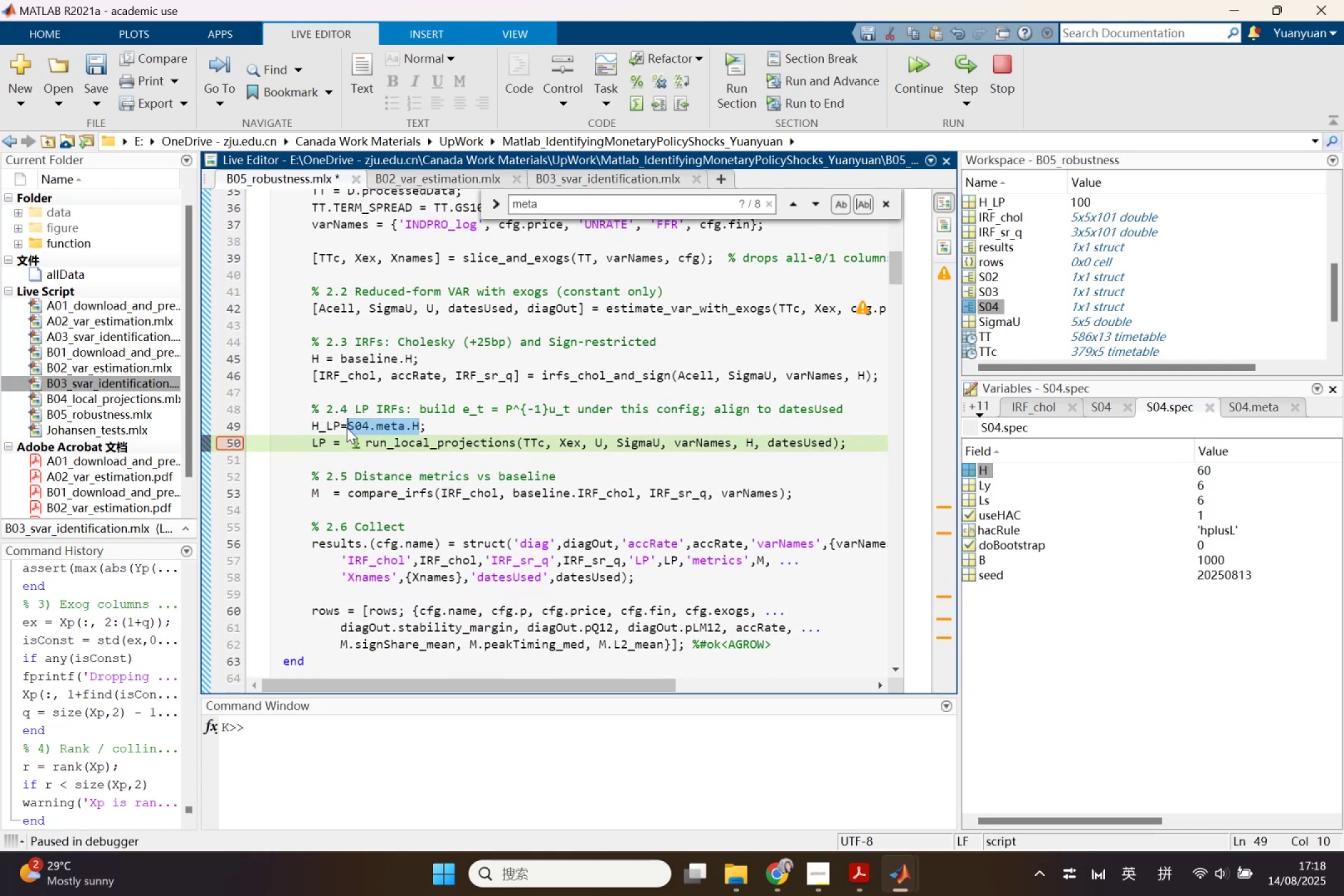 
key(Control+ControlLeft)
 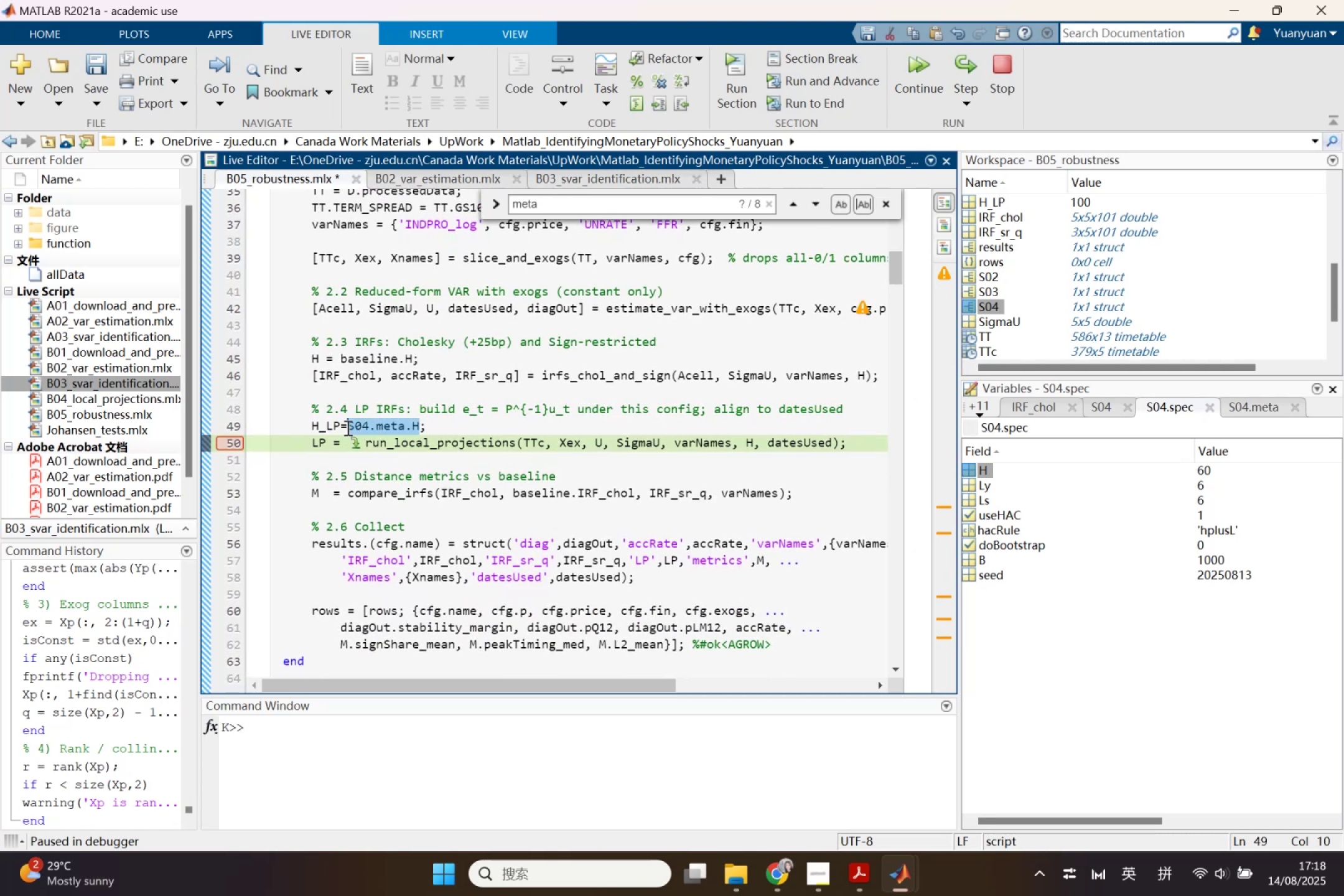 
key(Control+V)
 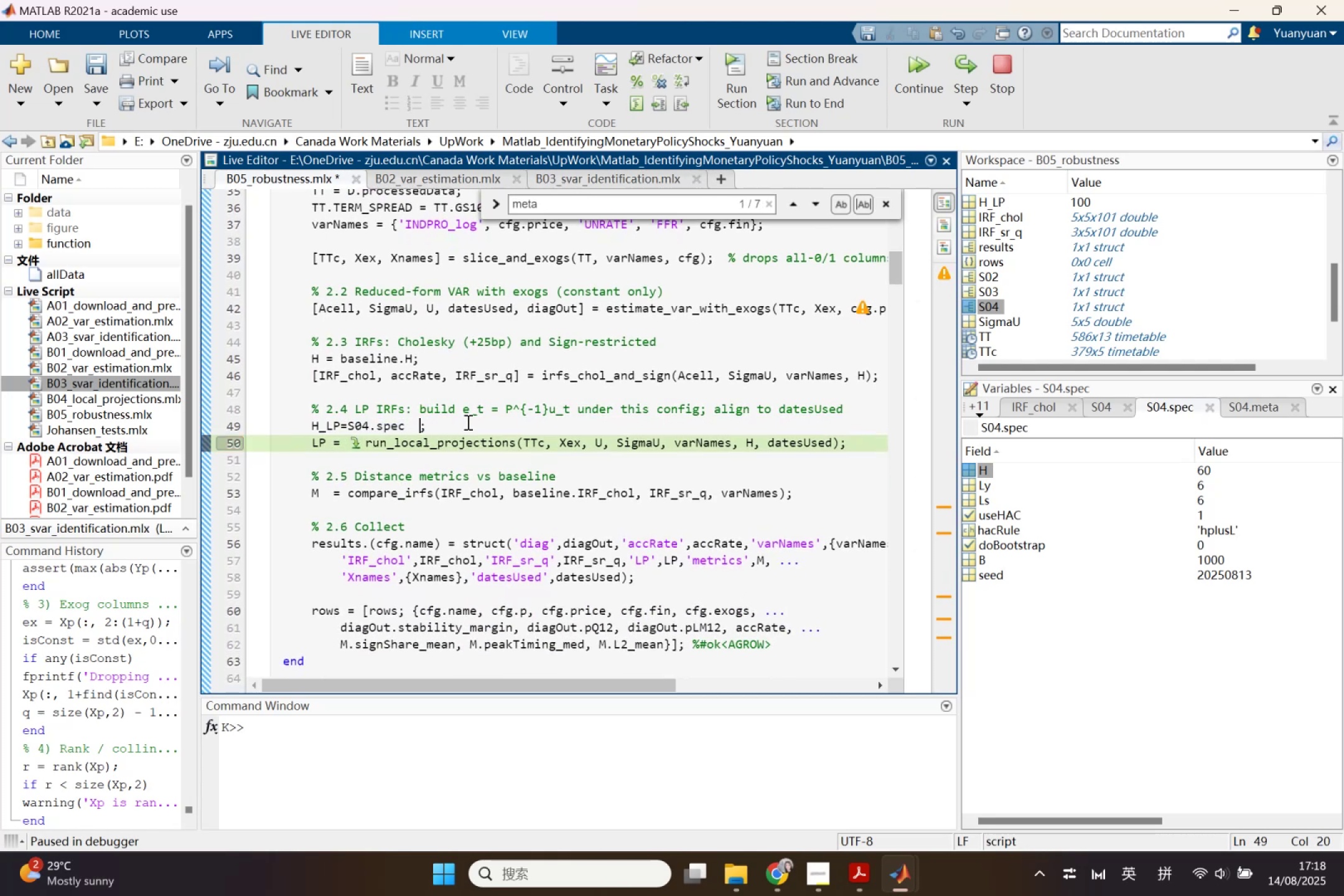 
key(Backslash)
 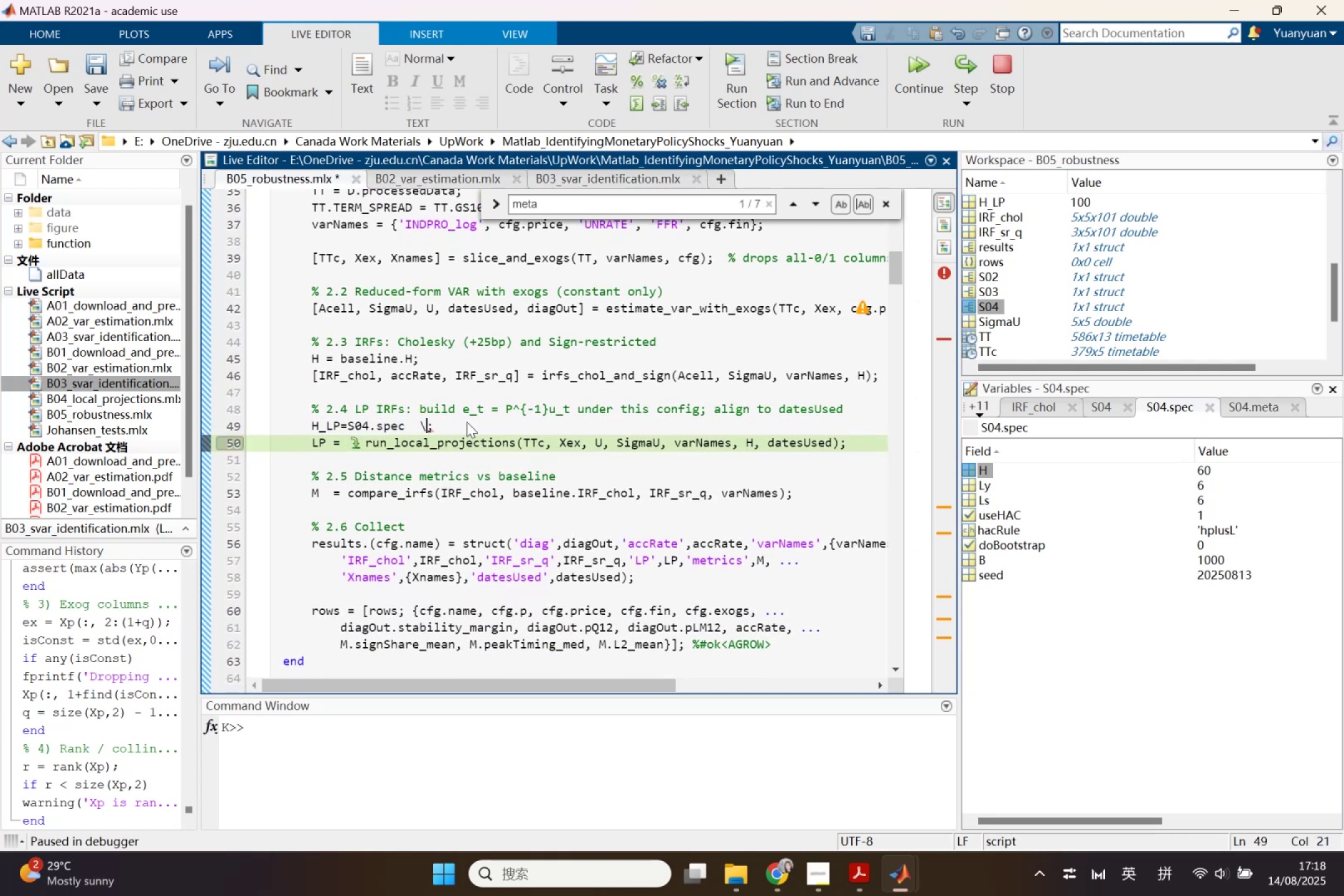 
key(Backspace)
 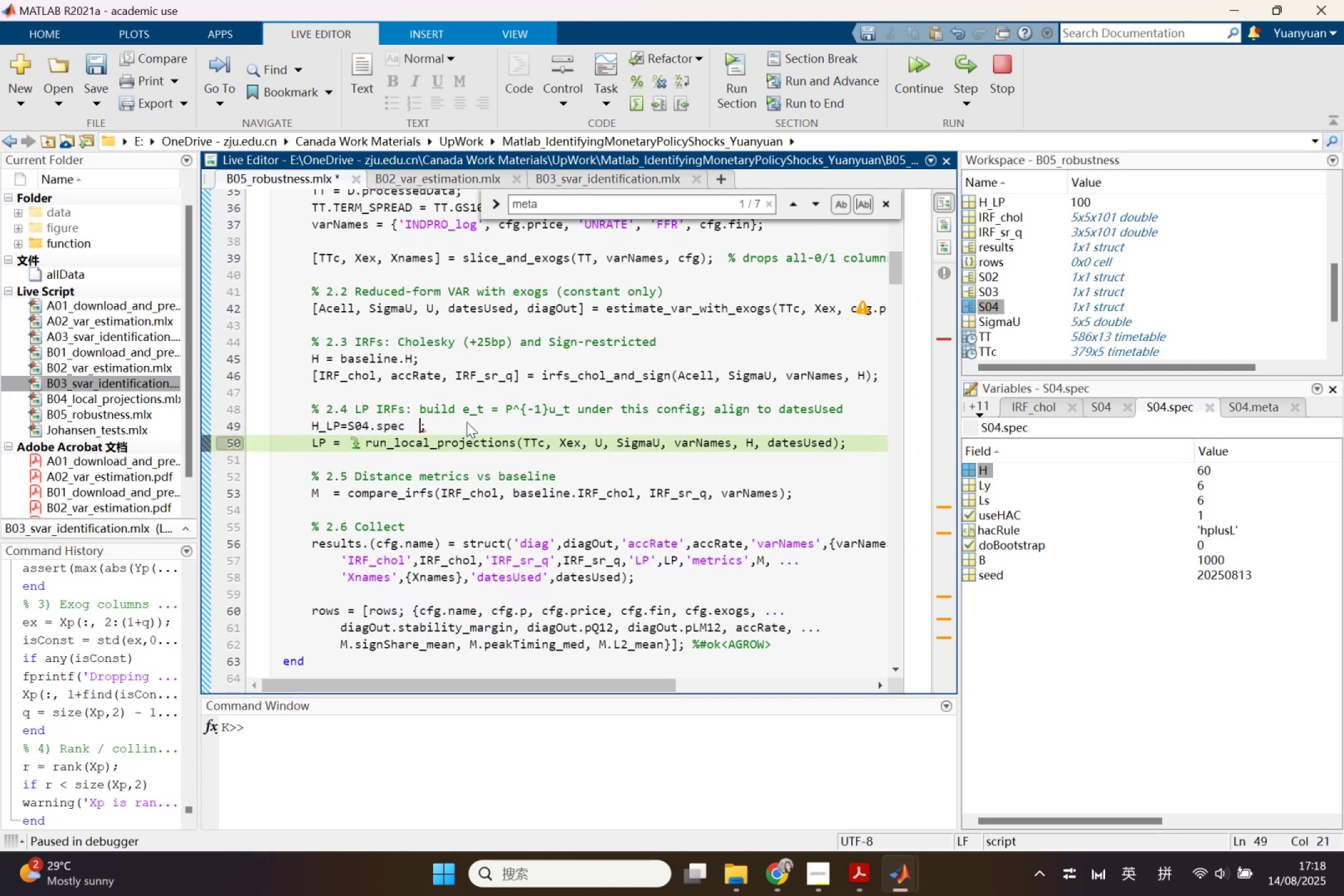 
key(Backspace)
 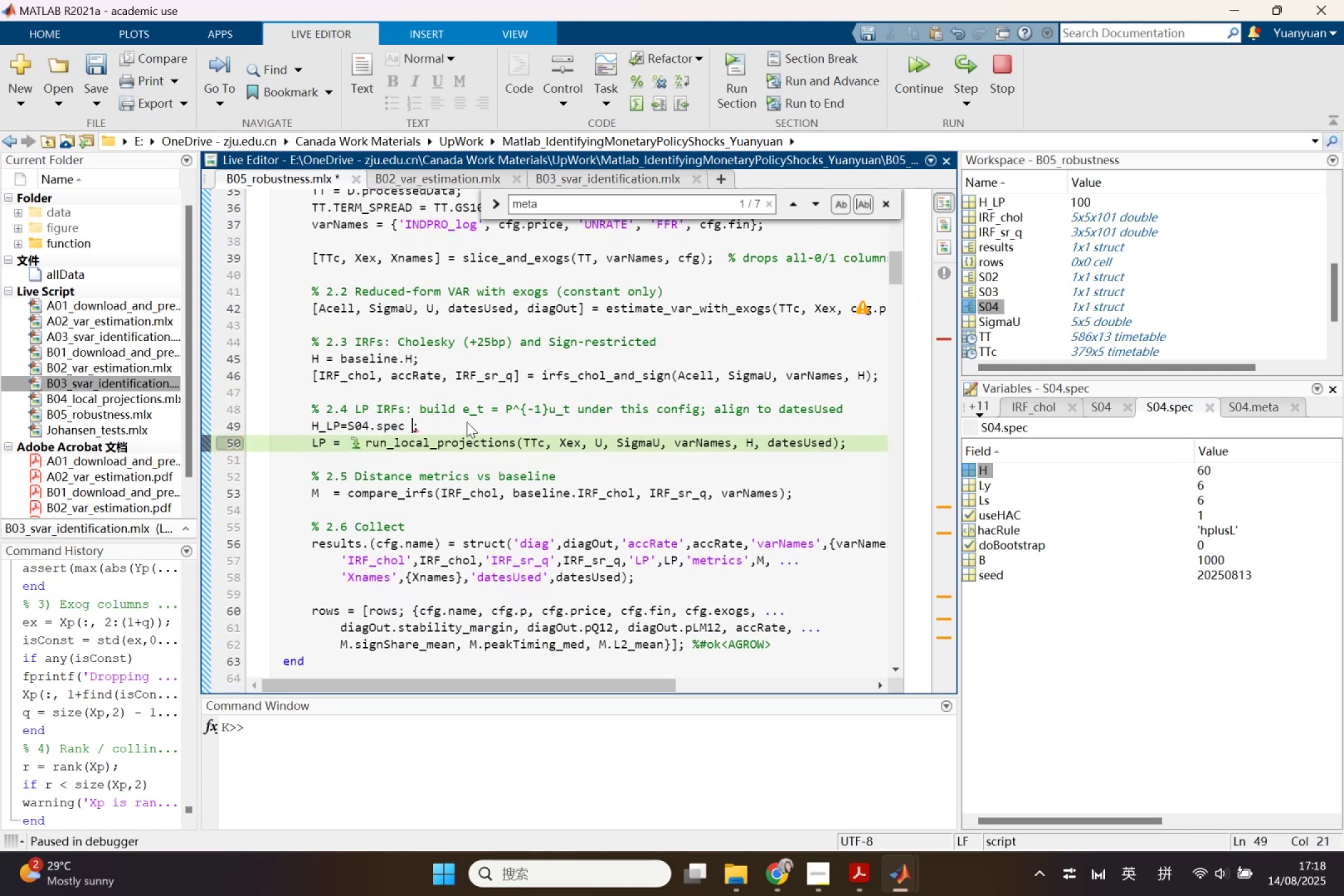 
key(Backspace)
 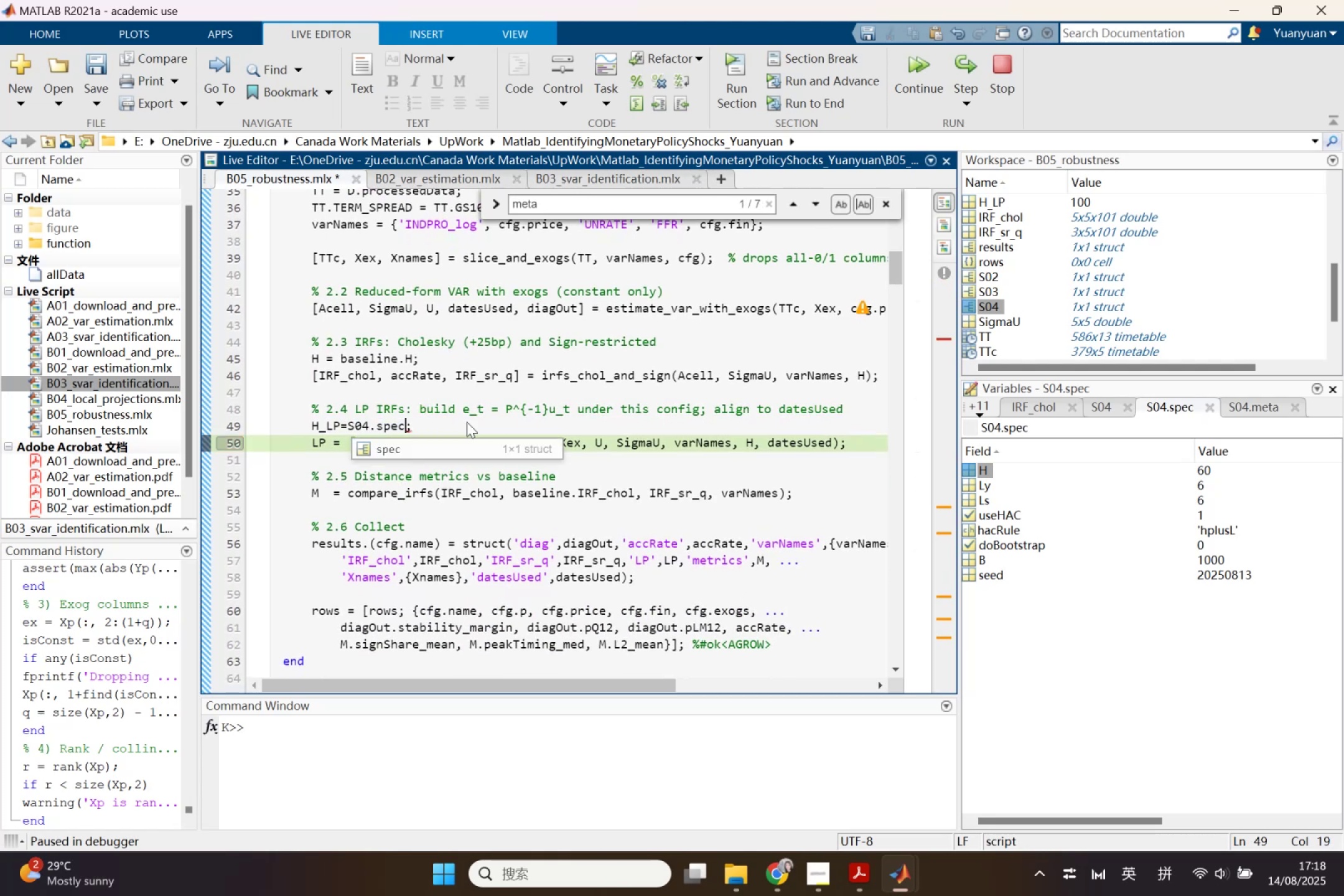 
key(Period)
 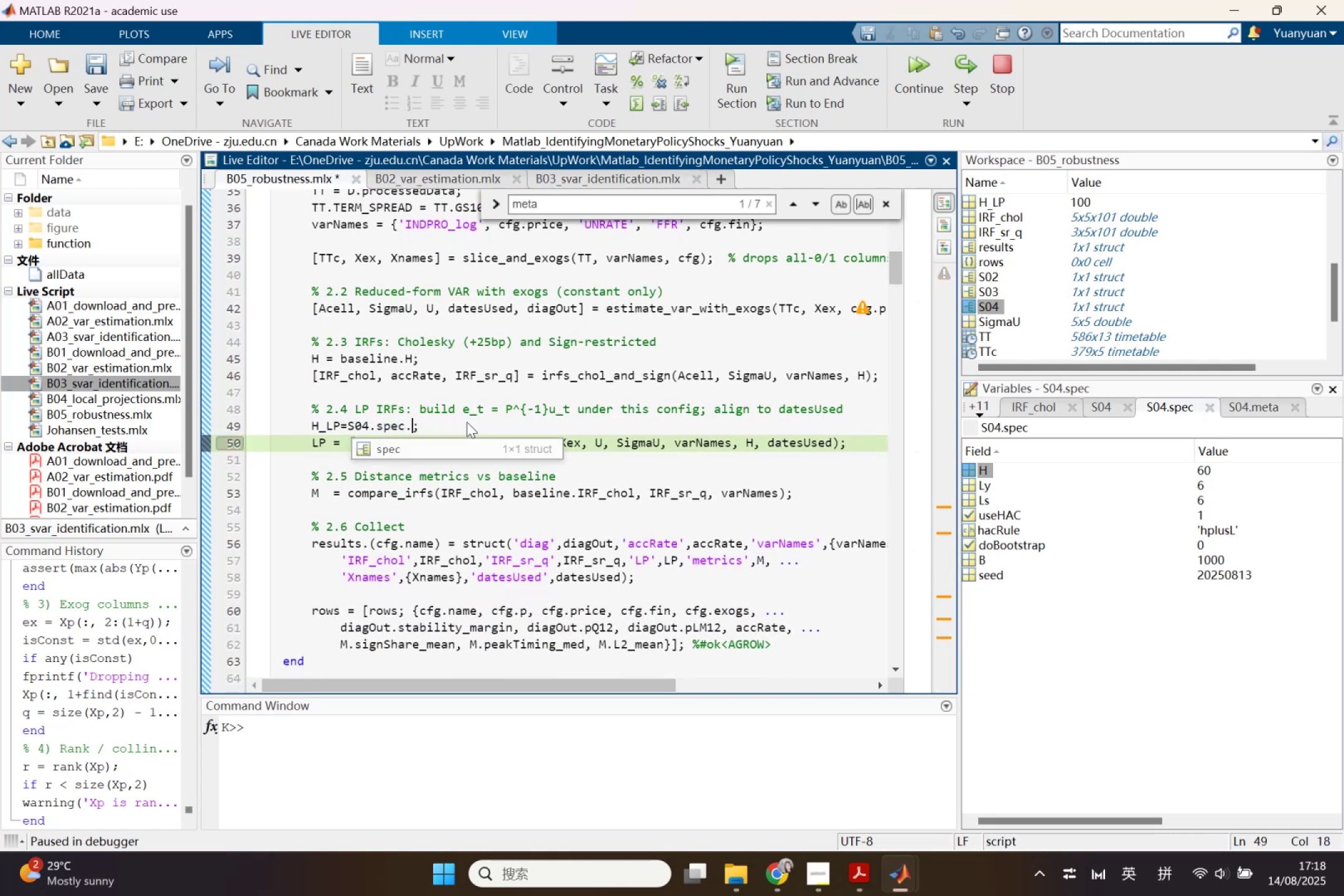 
key(Shift+H)
 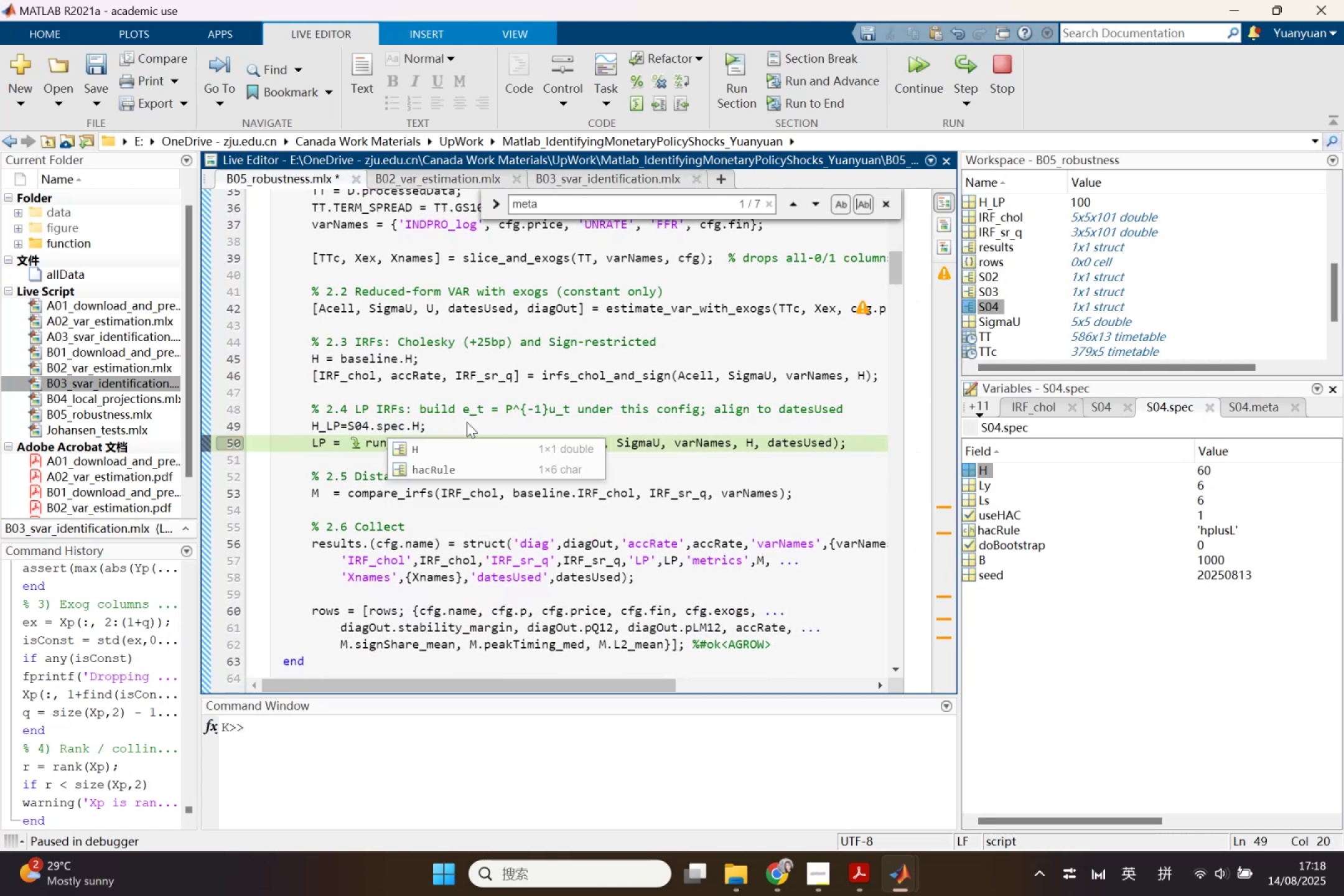 
key(Enter)
 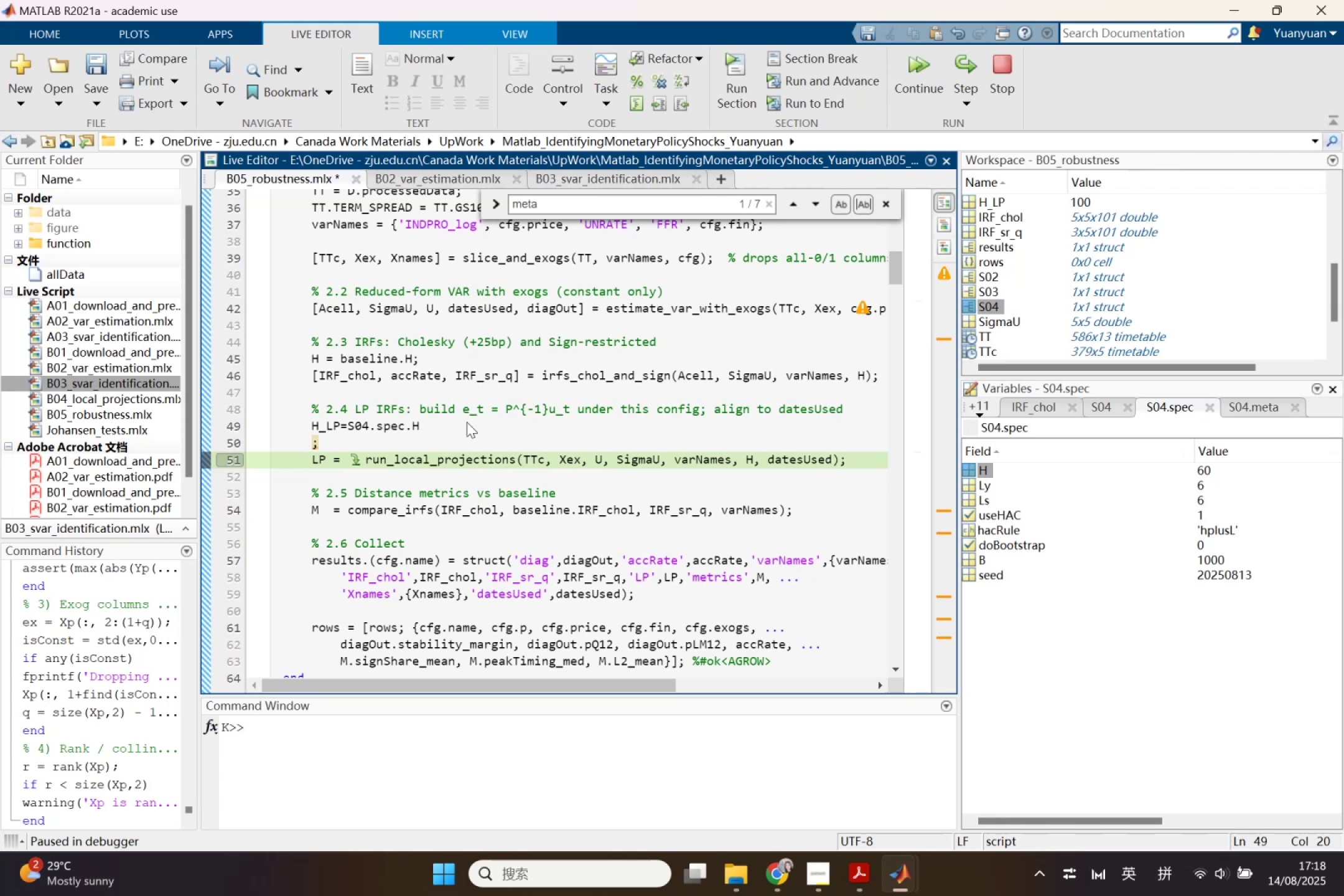 
key(BracketRight)
 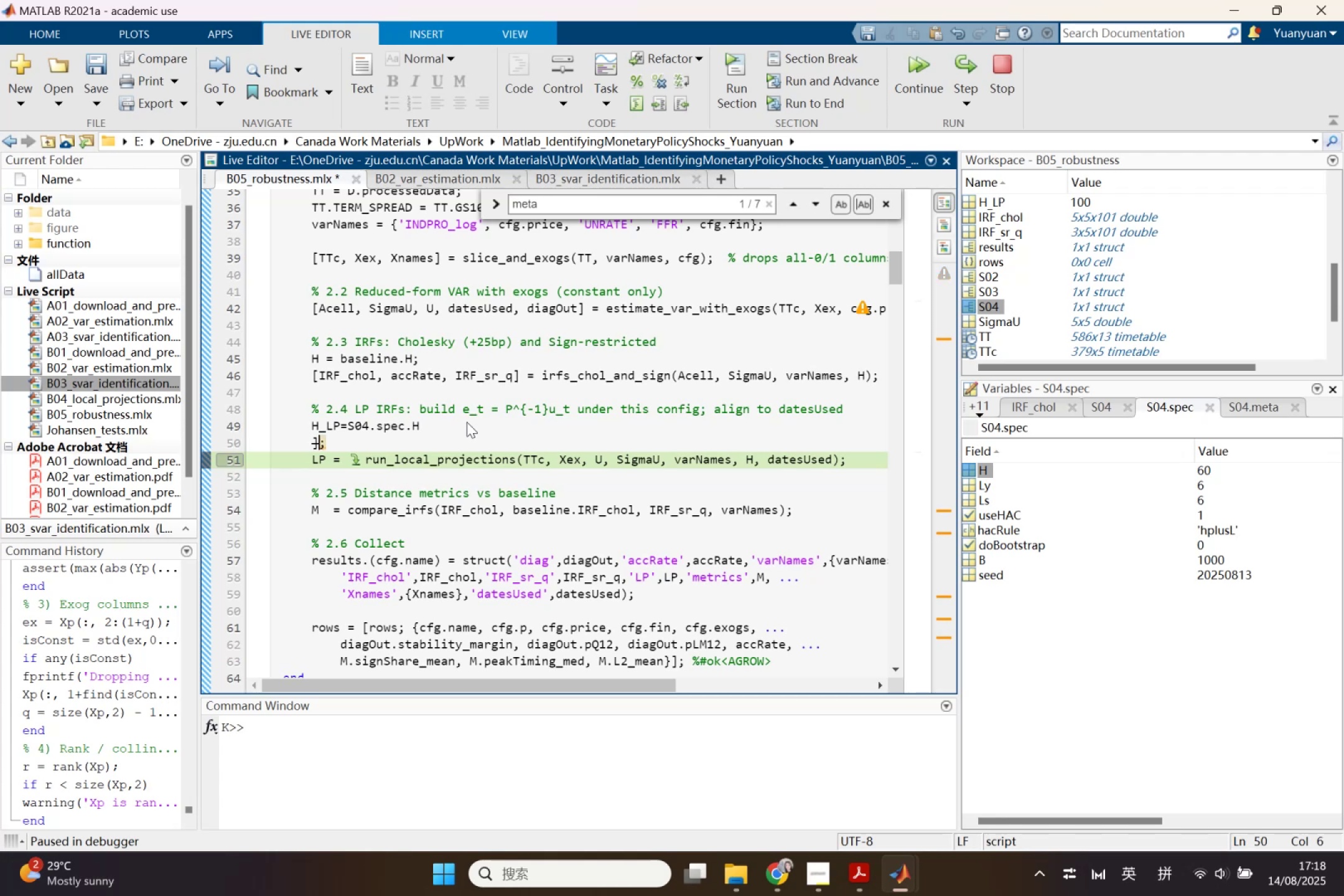 
key(Backspace)
 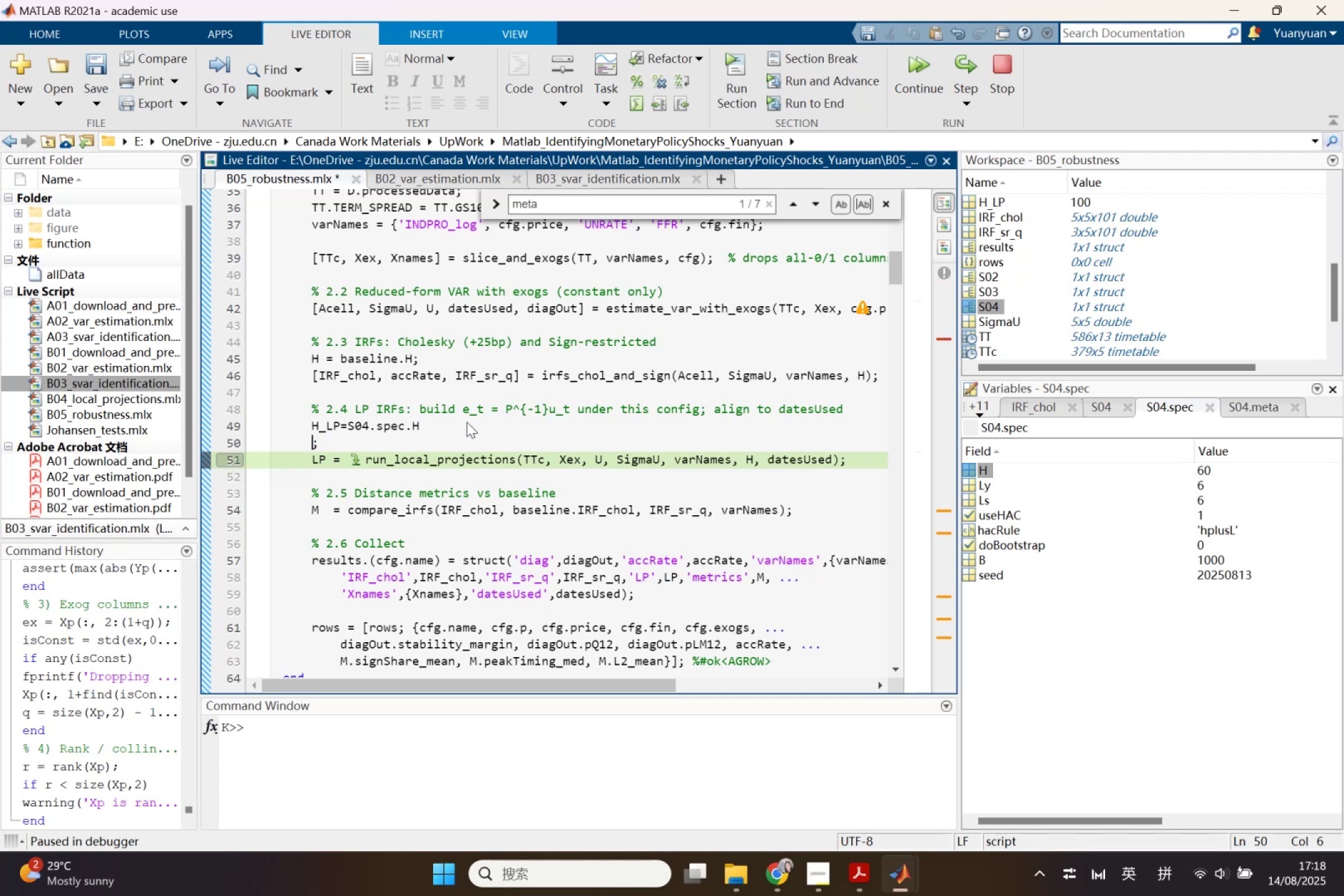 
key(Backspace)
 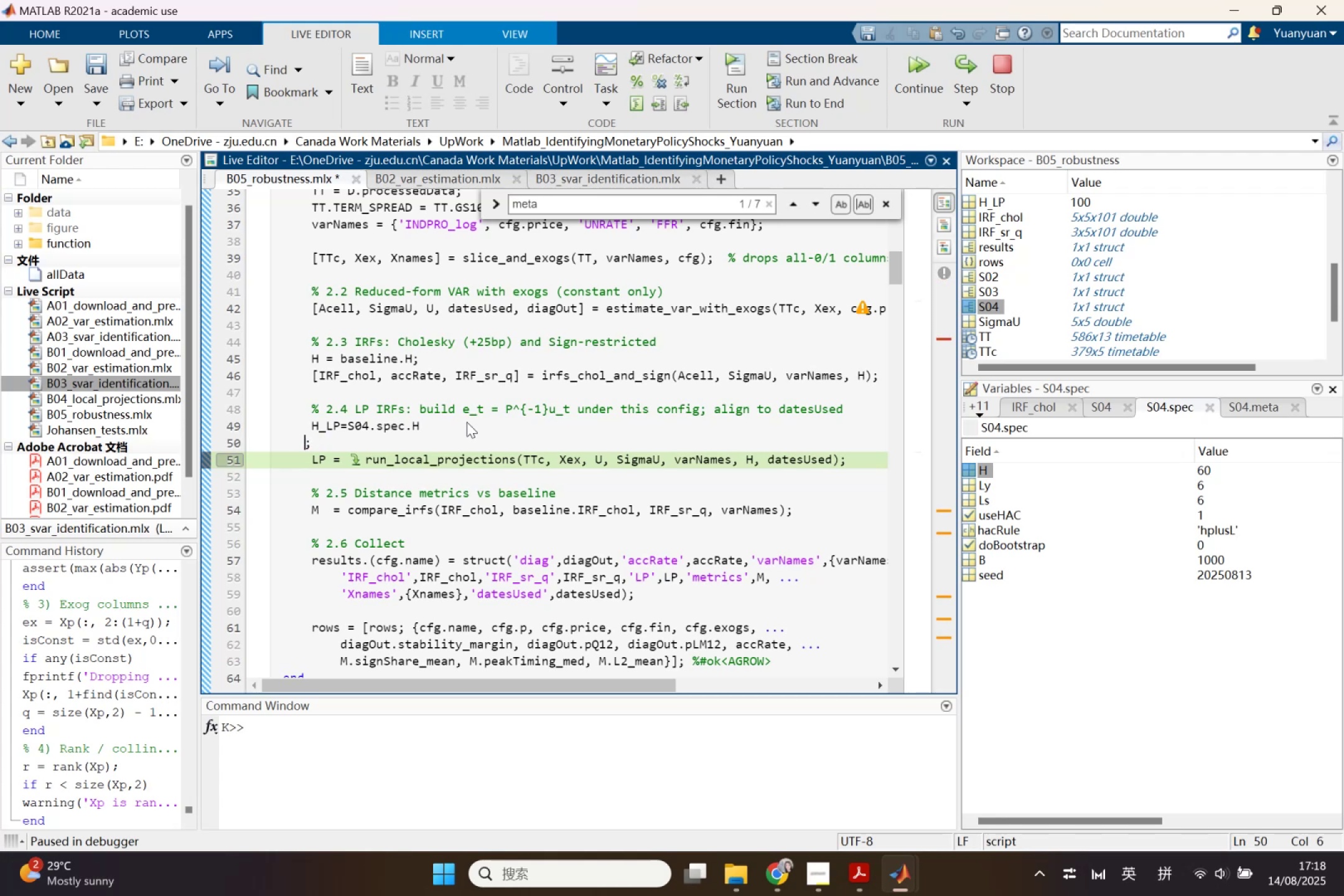 
key(Backspace)
 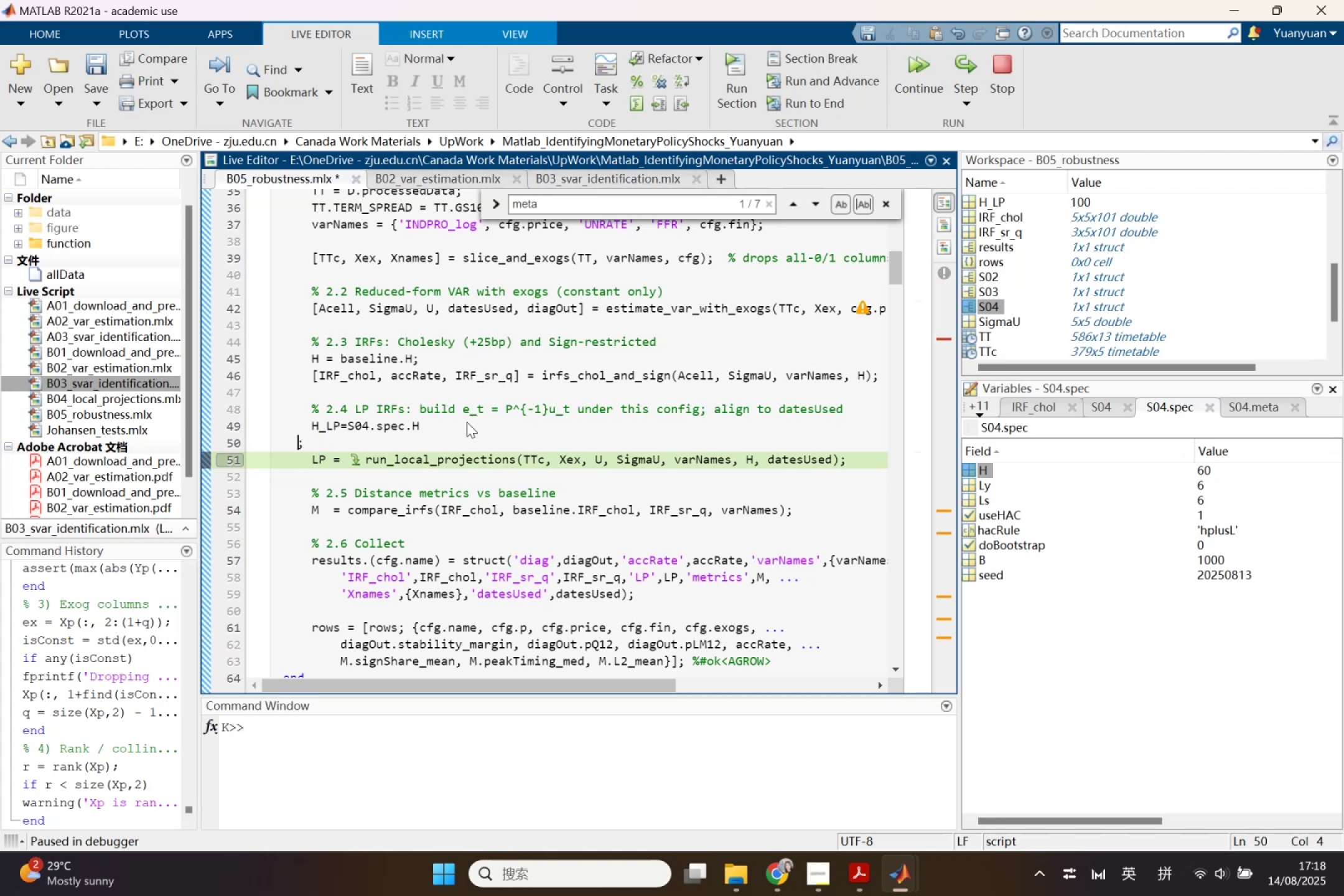 
key(Backspace)
 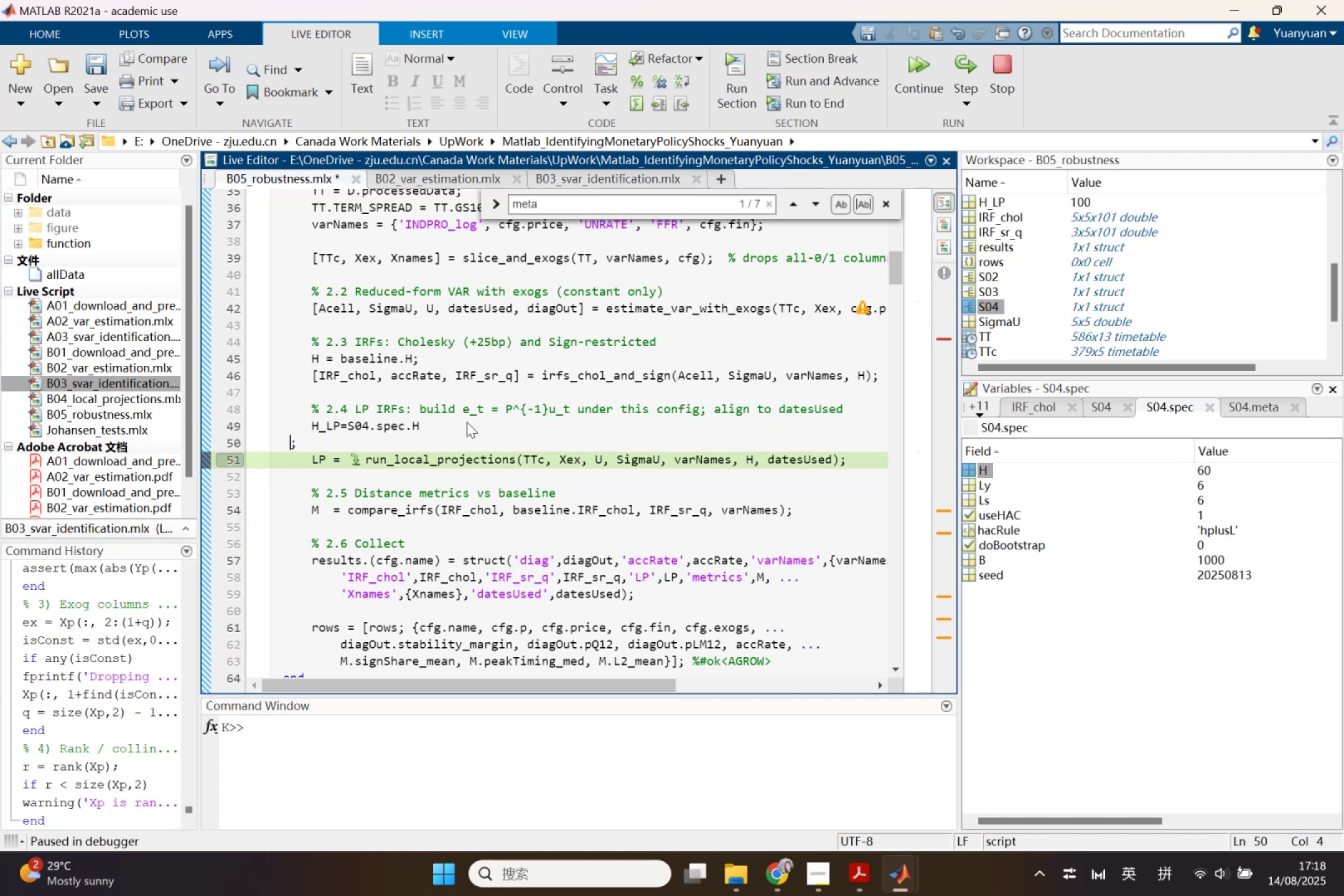 
key(Backspace)
 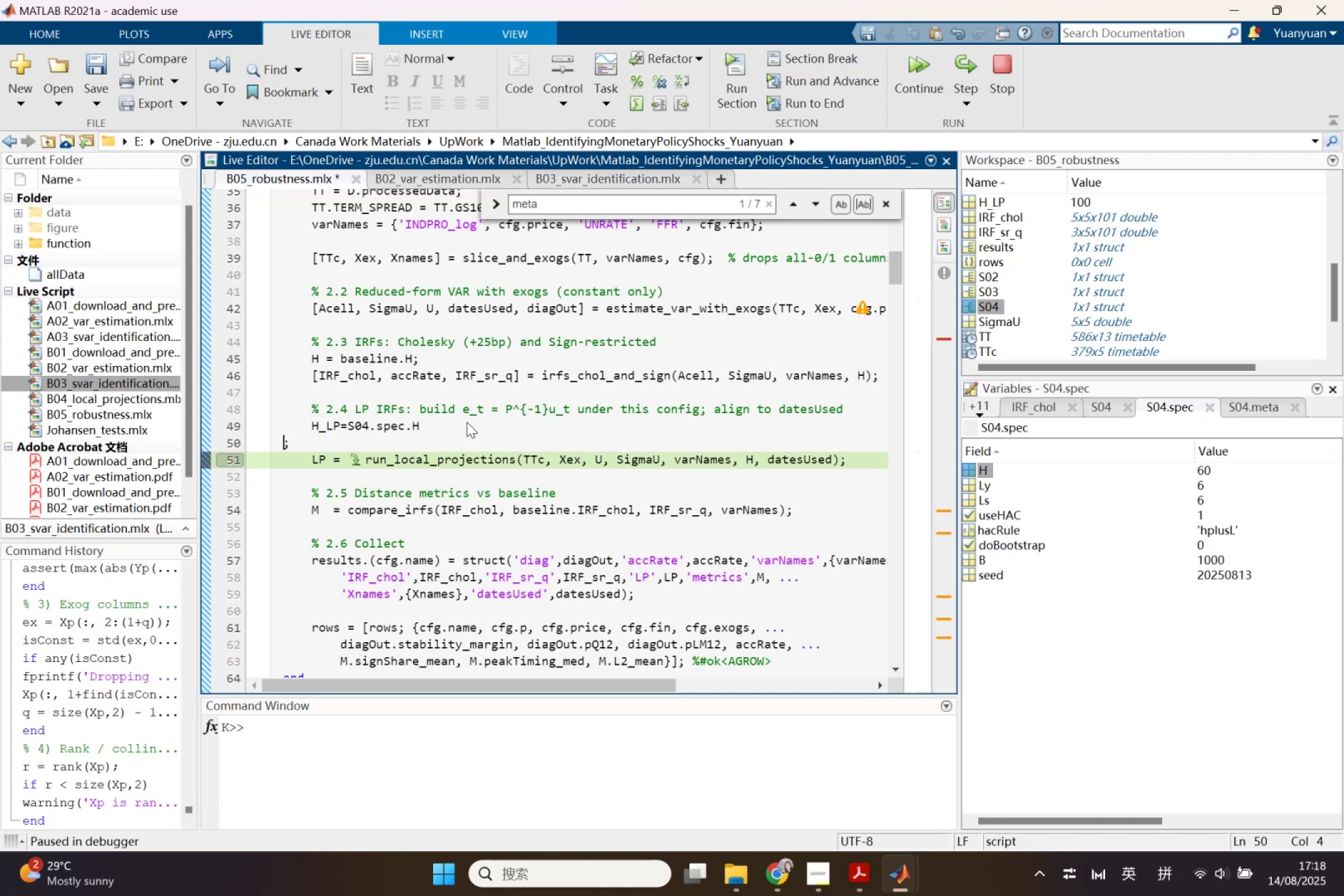 
key(Backspace)
 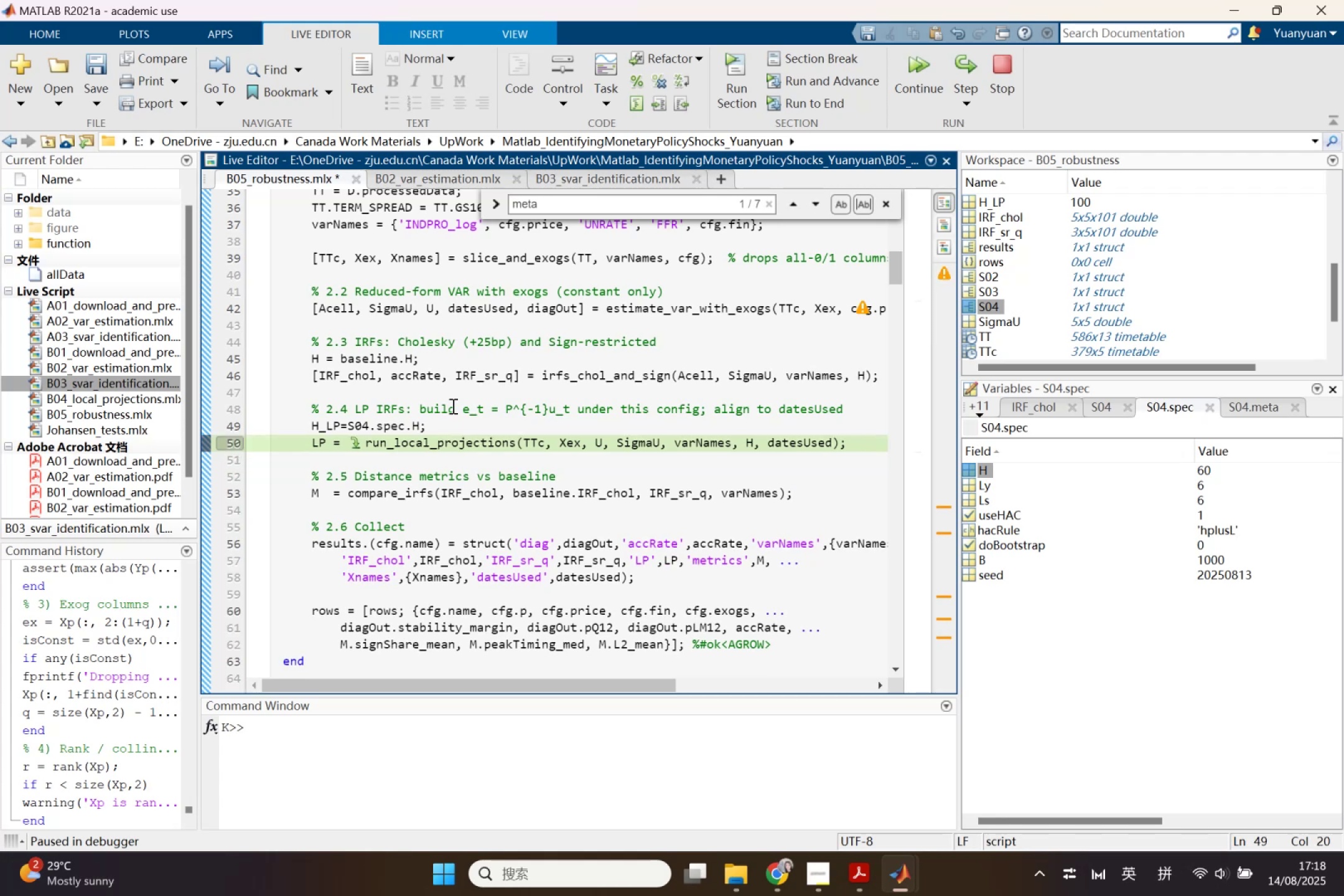 
left_click_drag(start_coordinate=[338, 423], to_coordinate=[309, 427])
 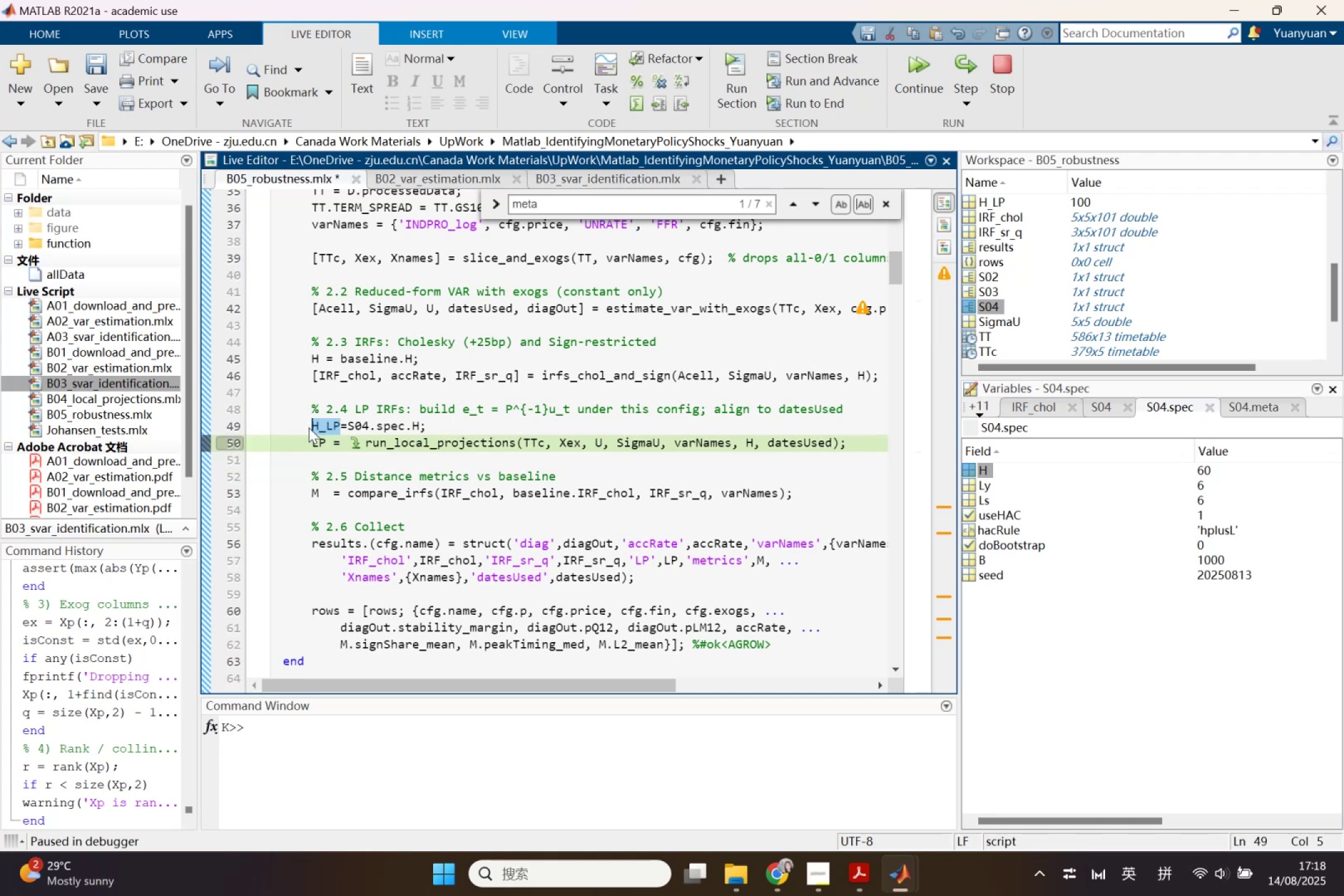 
key(Control+ControlLeft)
 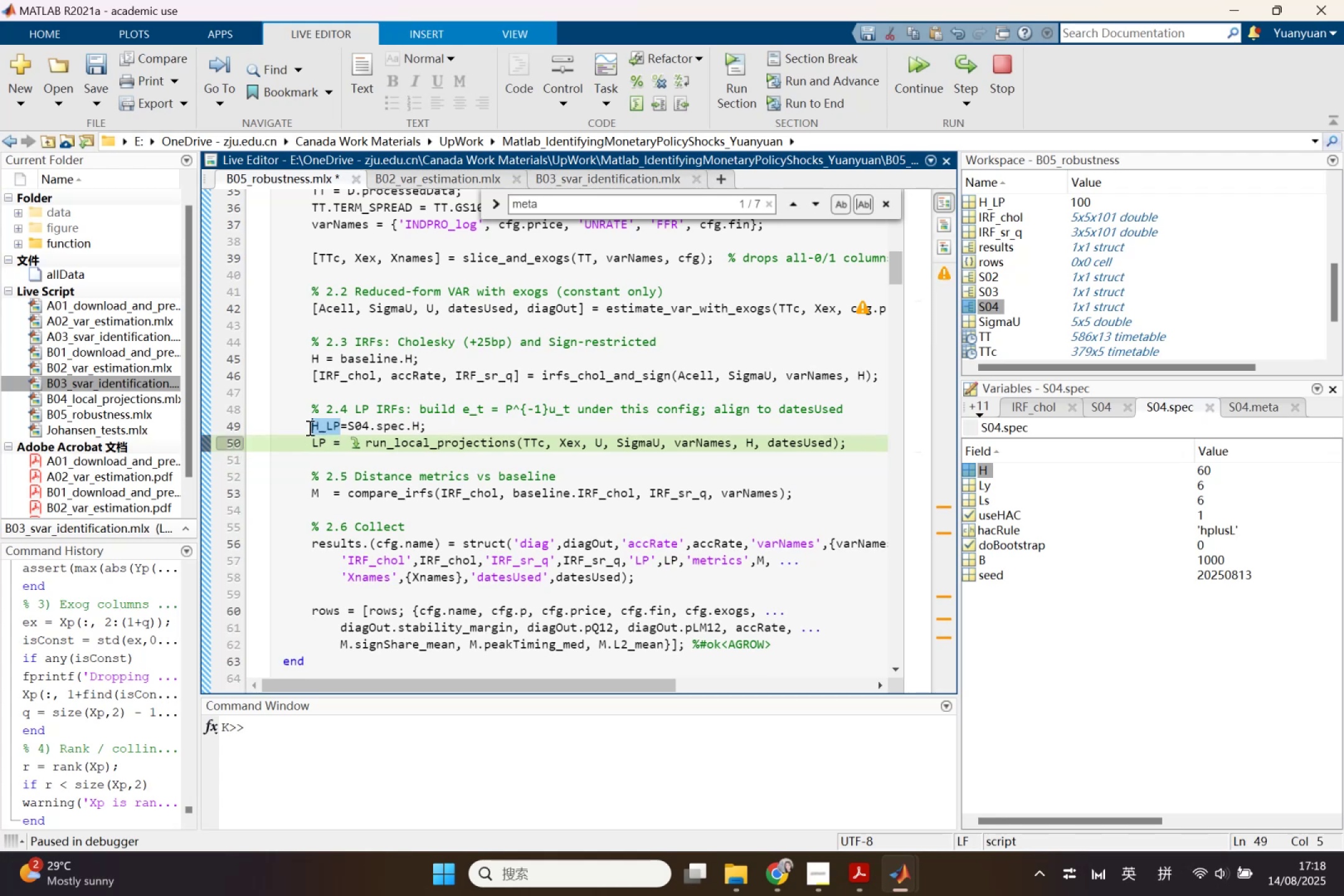 
key(Control+C)
 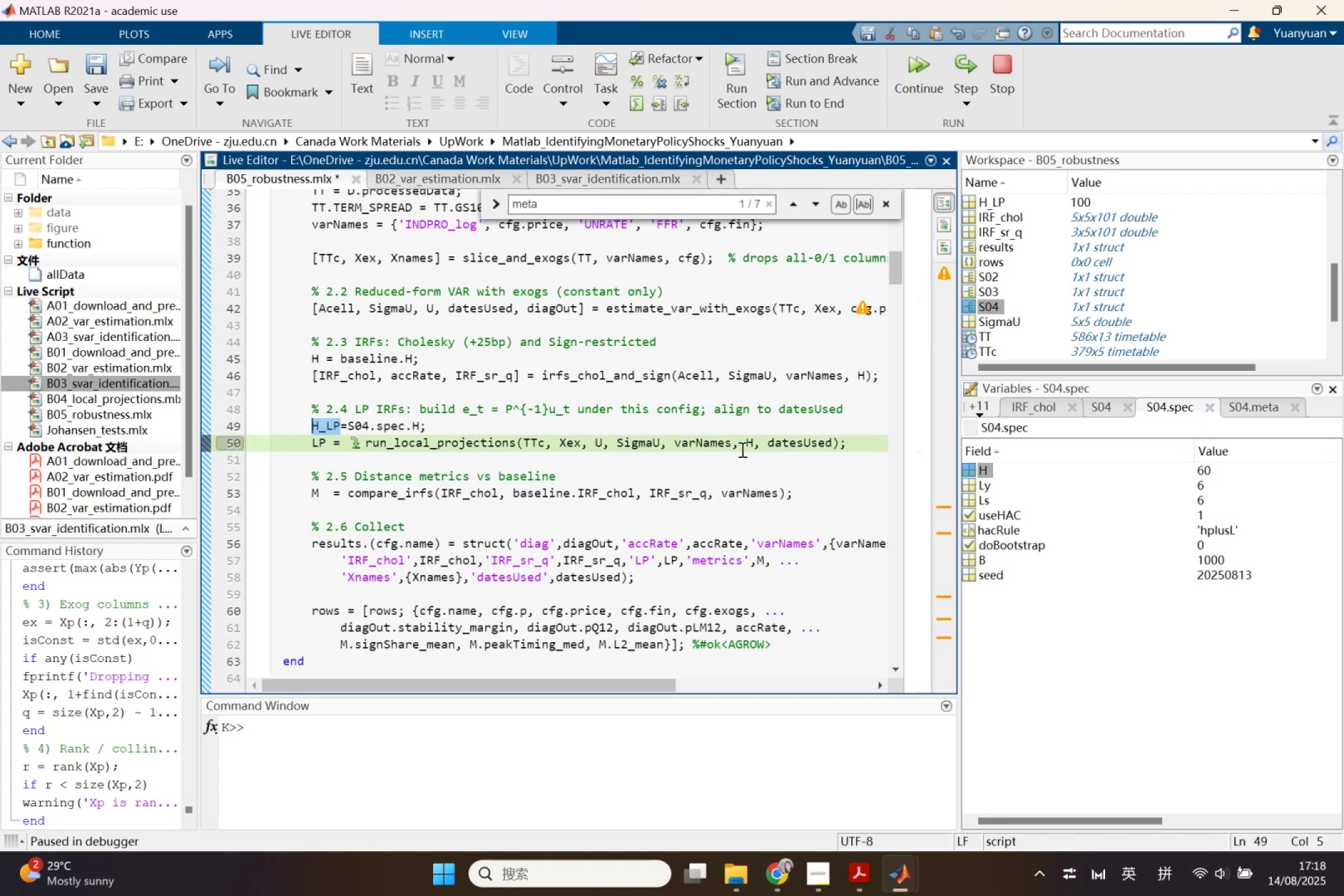 
left_click_drag(start_coordinate=[743, 447], to_coordinate=[752, 446])
 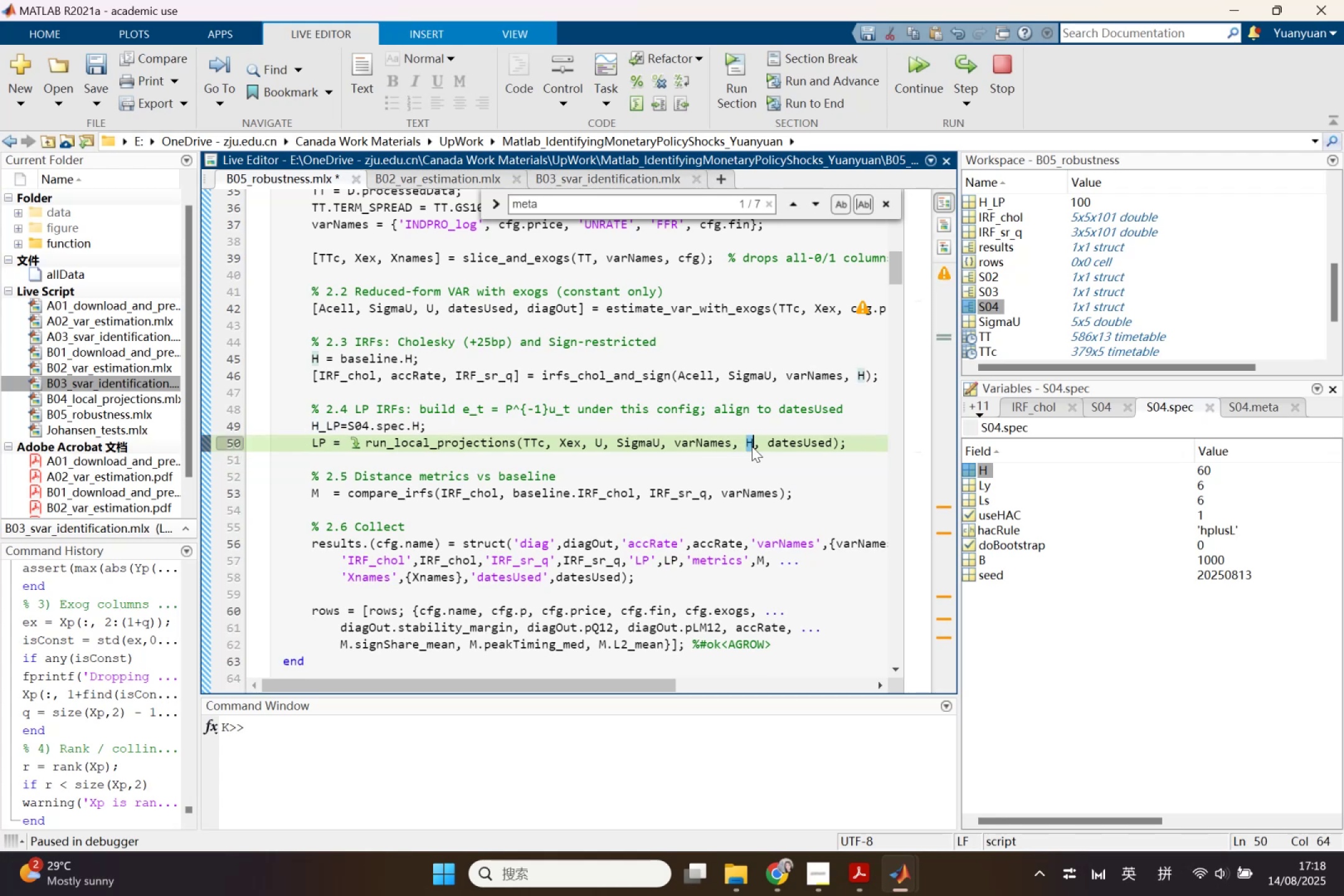 
key(Control+ControlLeft)
 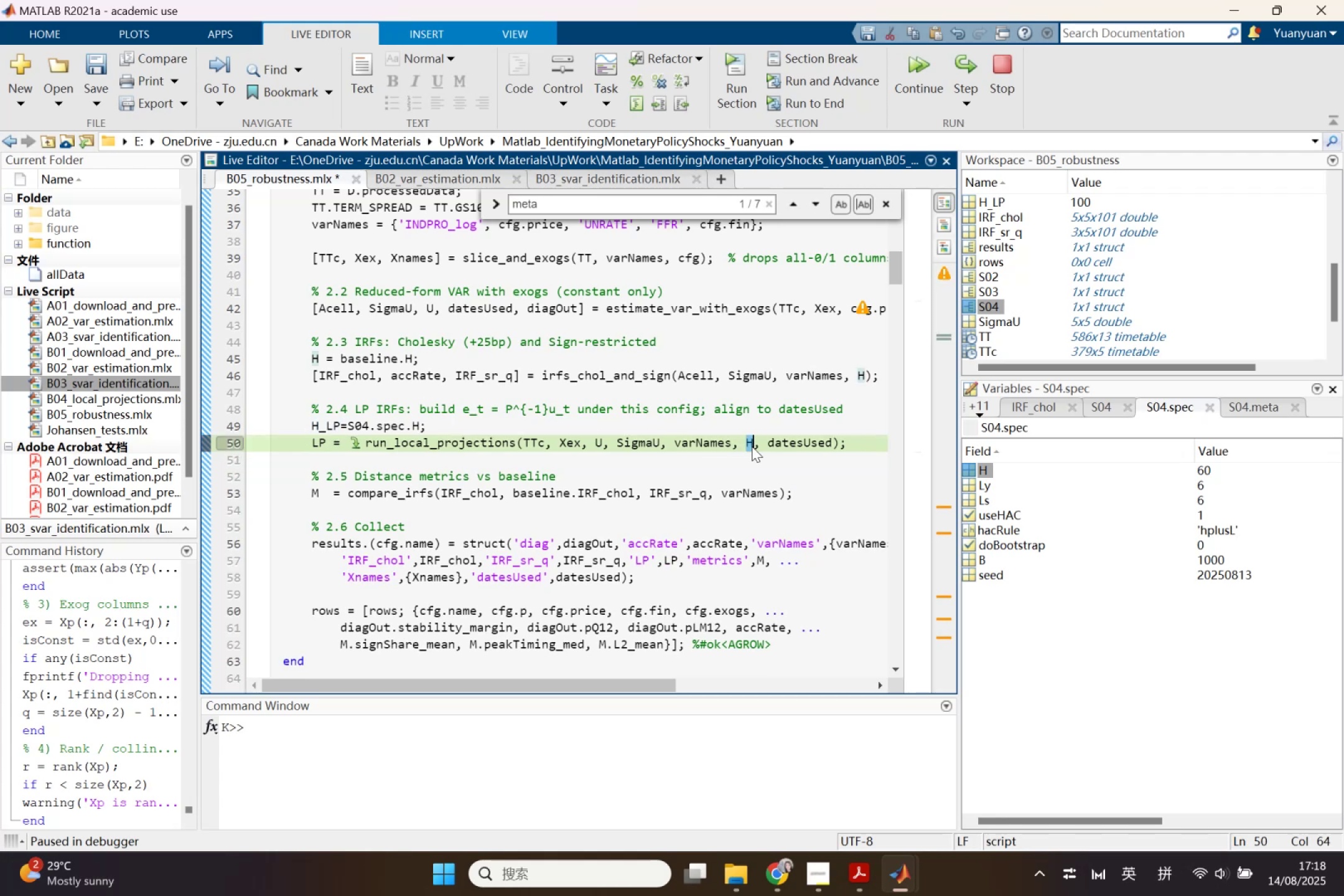 
key(Control+V)
 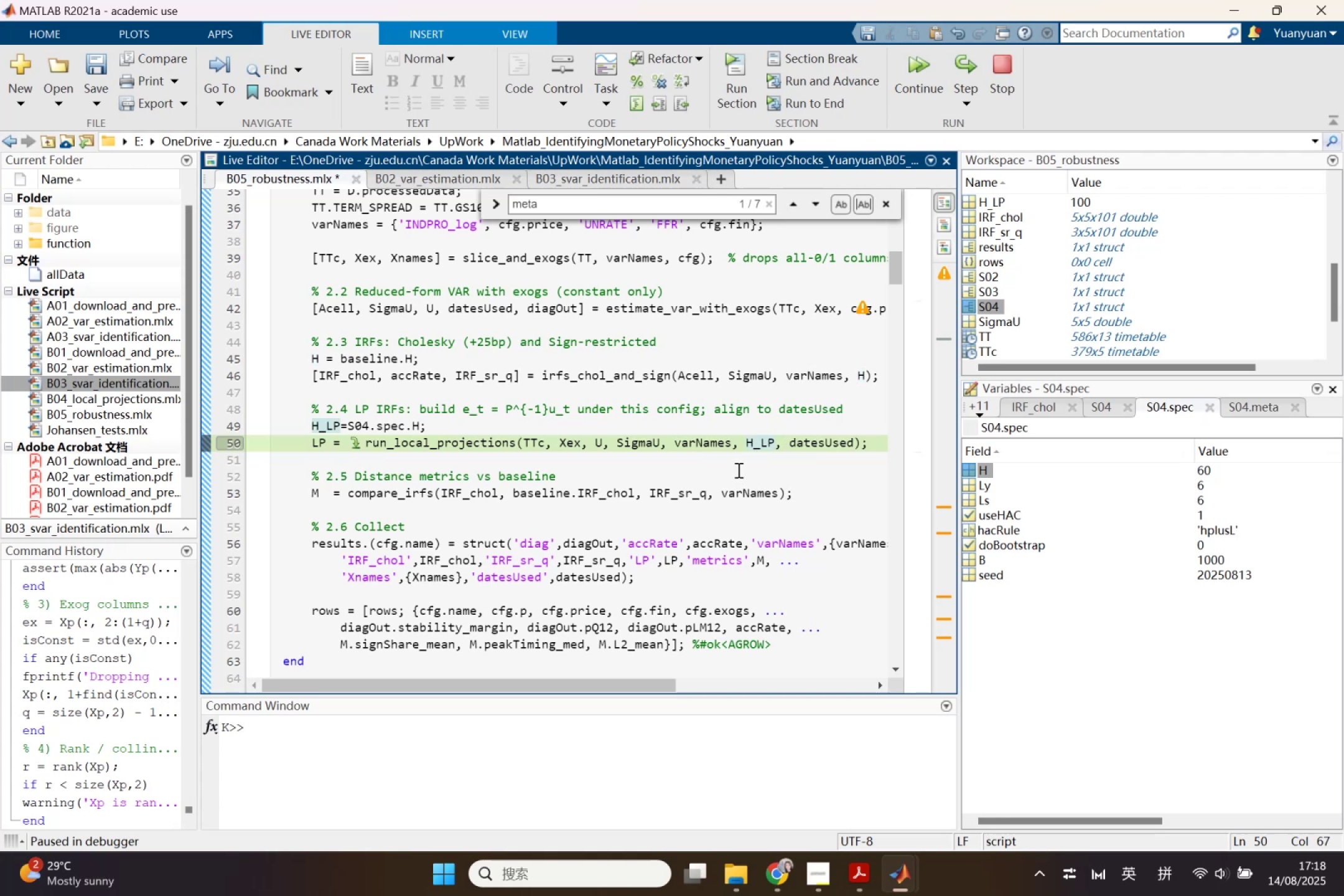 
wait(6.0)
 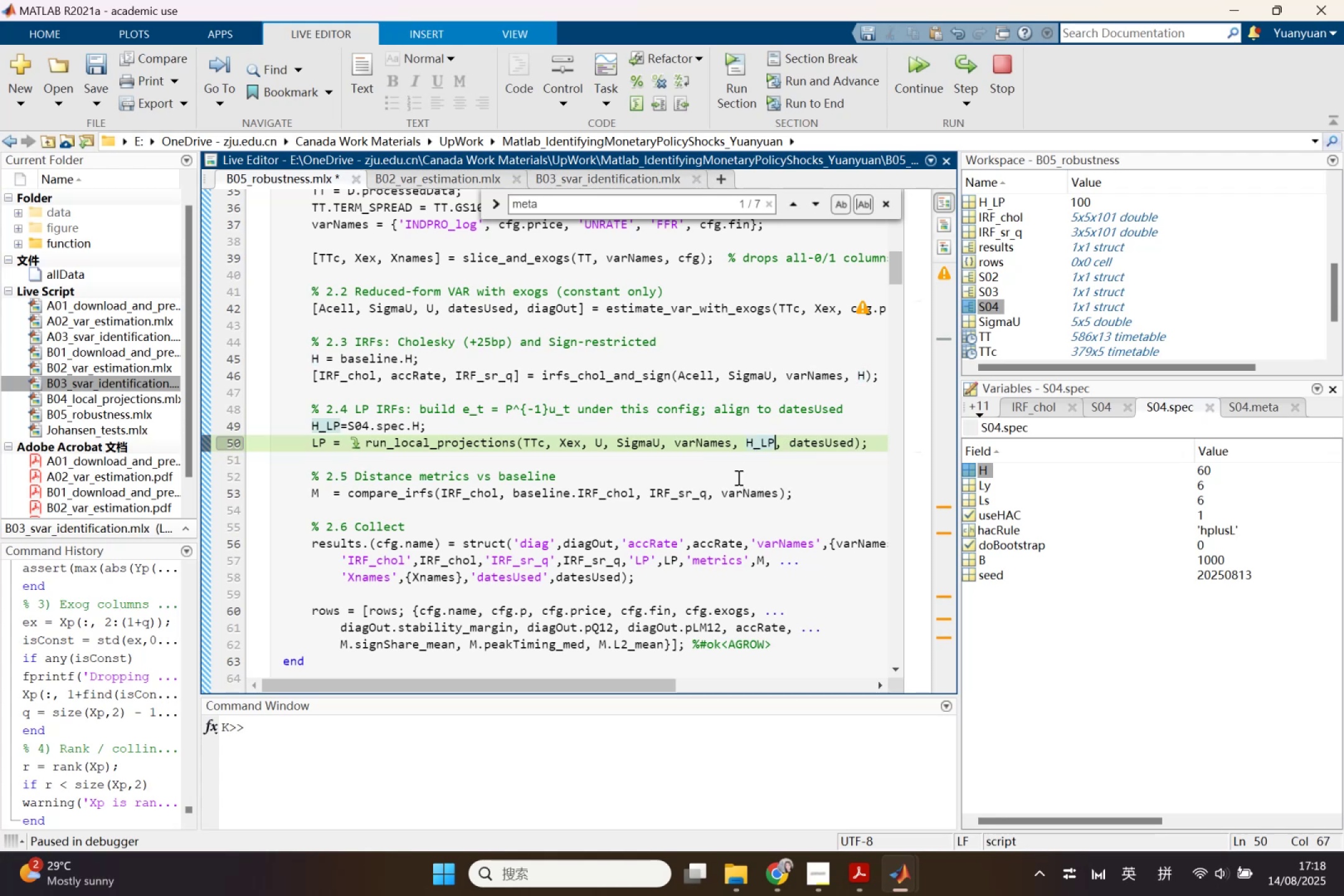 
double_click([620, 448])
 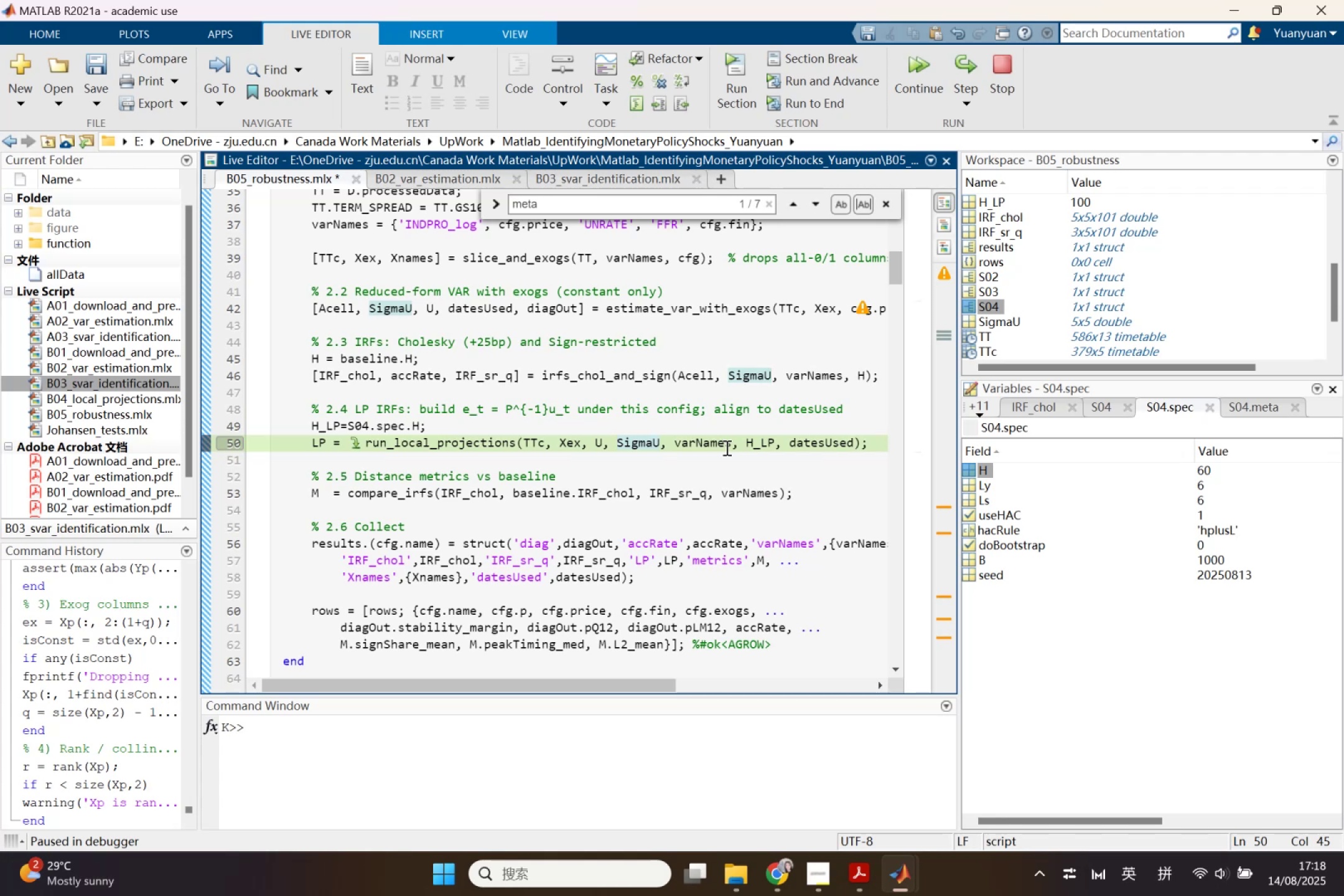 
wait(6.28)
 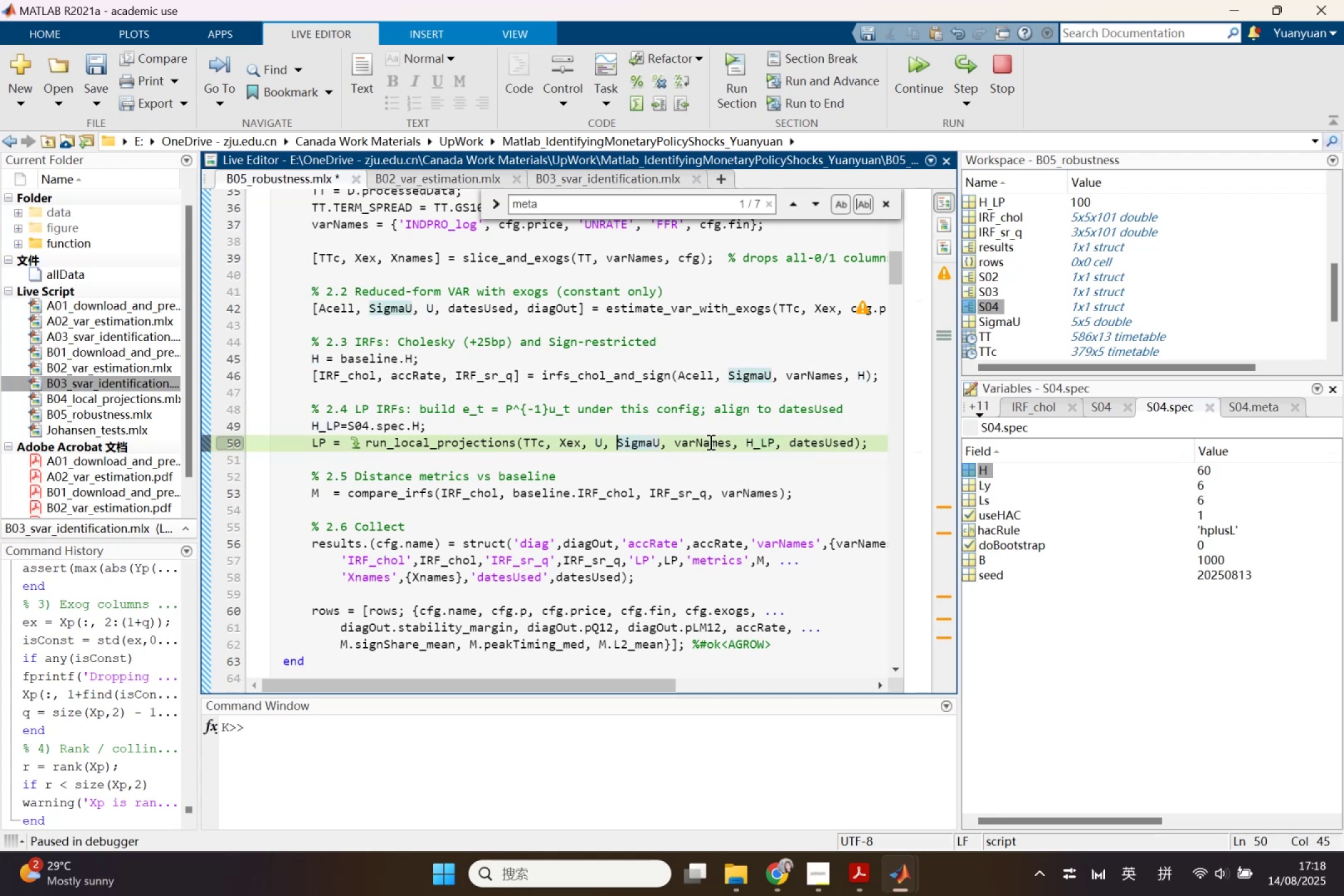 
left_click([813, 440])
 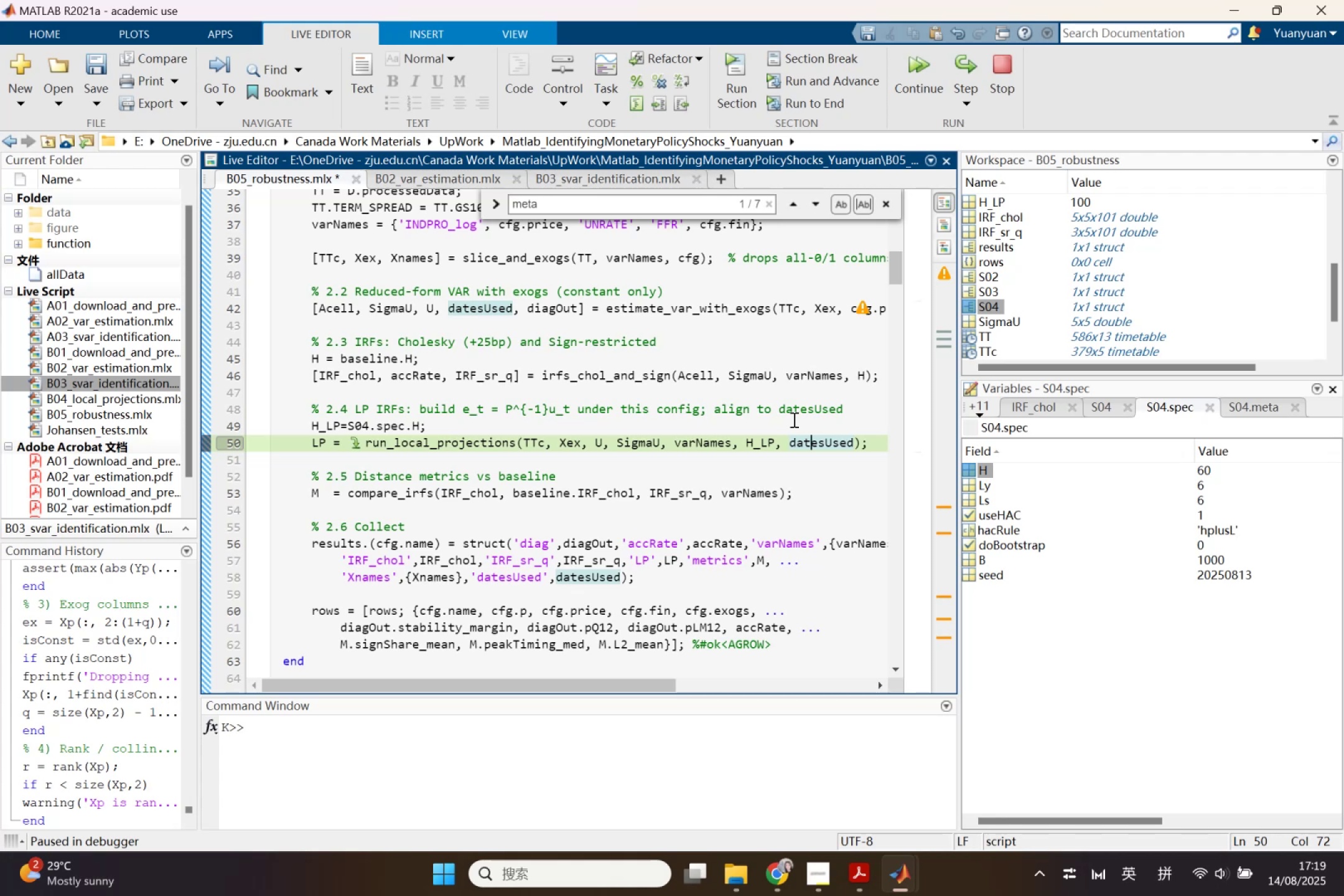 
wait(30.59)
 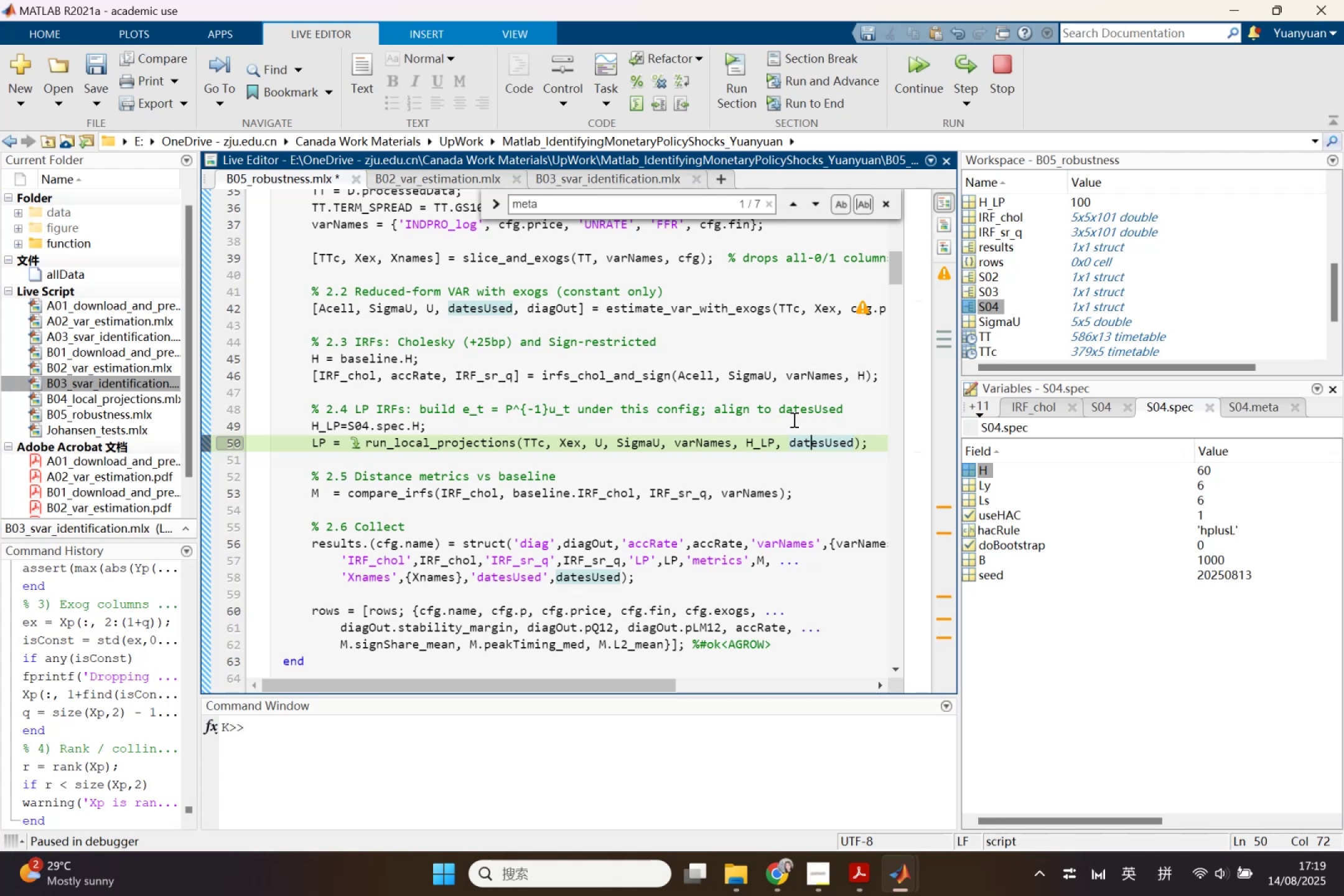 
scroll: coordinate [566, 551], scroll_direction: down, amount: 7.0
 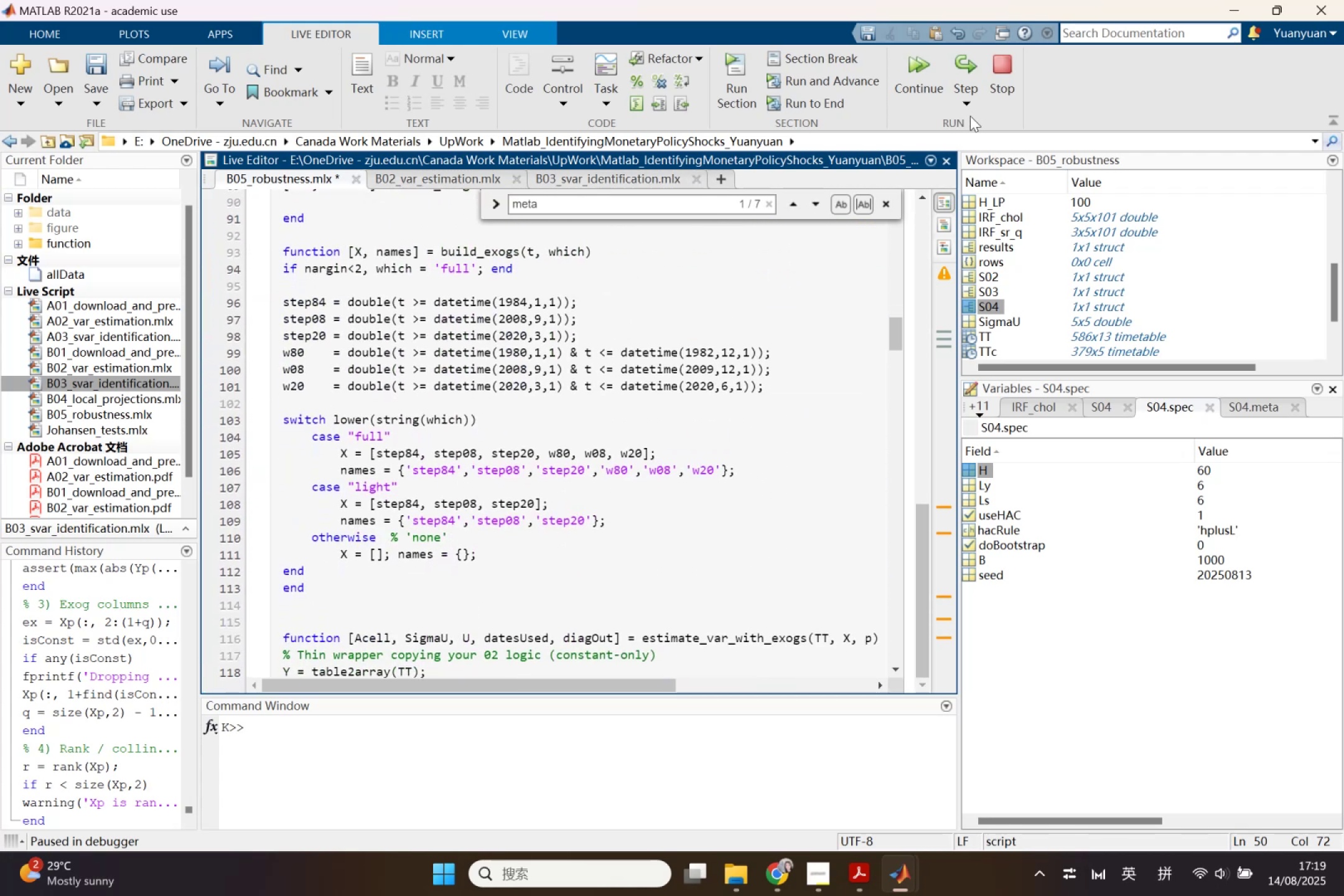 
left_click([996, 91])
 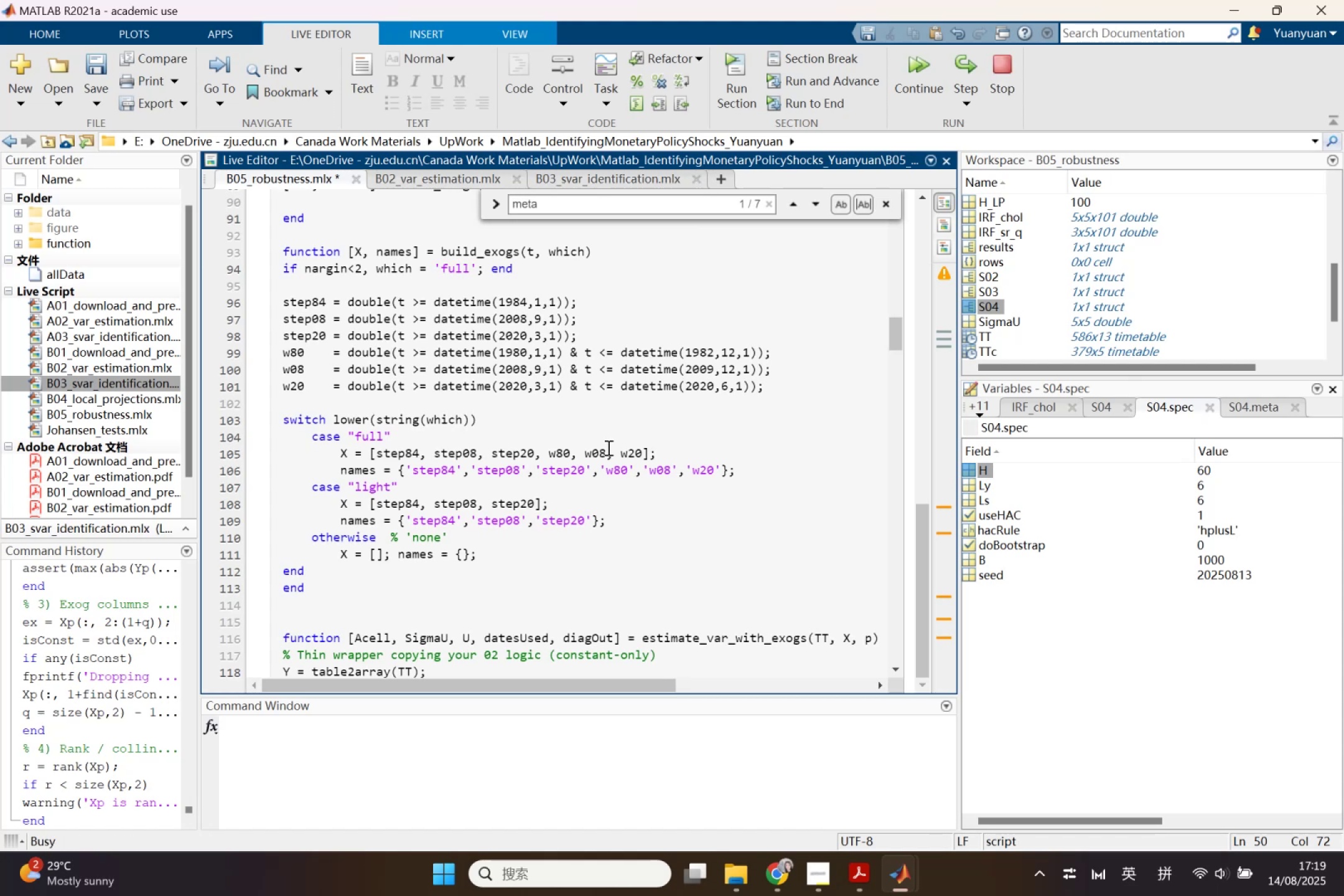 
scroll: coordinate [608, 455], scroll_direction: up, amount: 5.0
 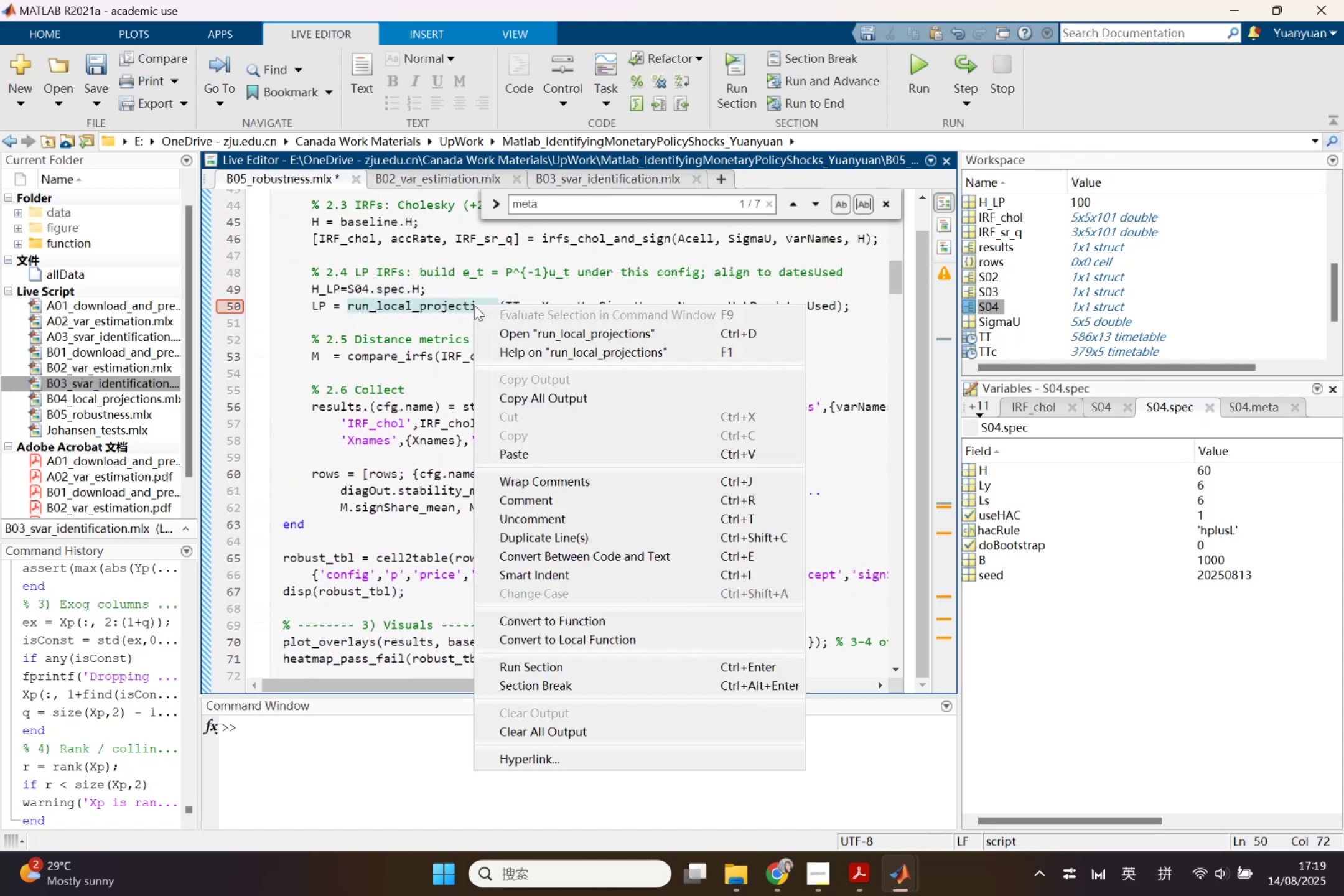 
left_click([503, 332])
 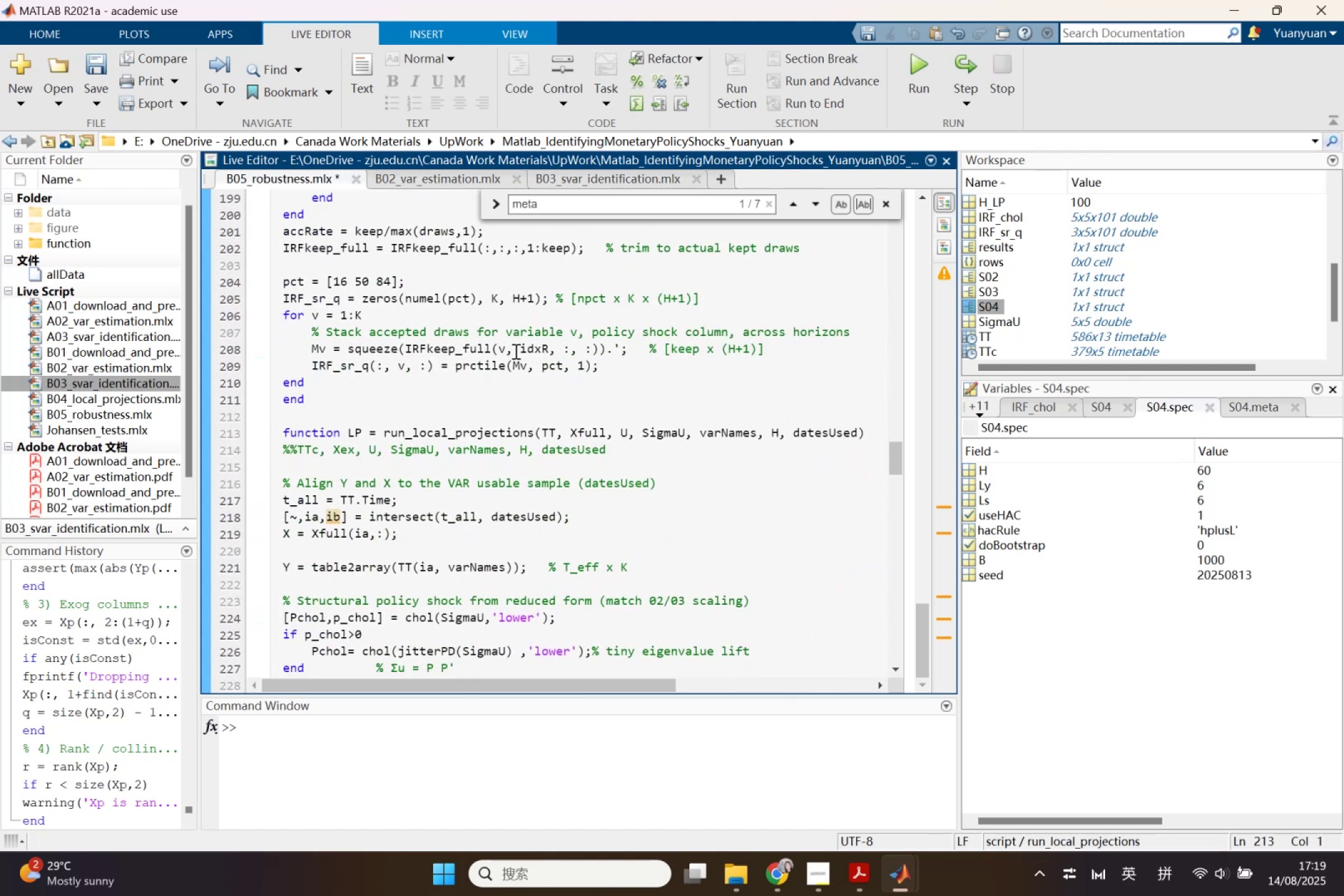 
scroll: coordinate [508, 462], scroll_direction: down, amount: 1.0
 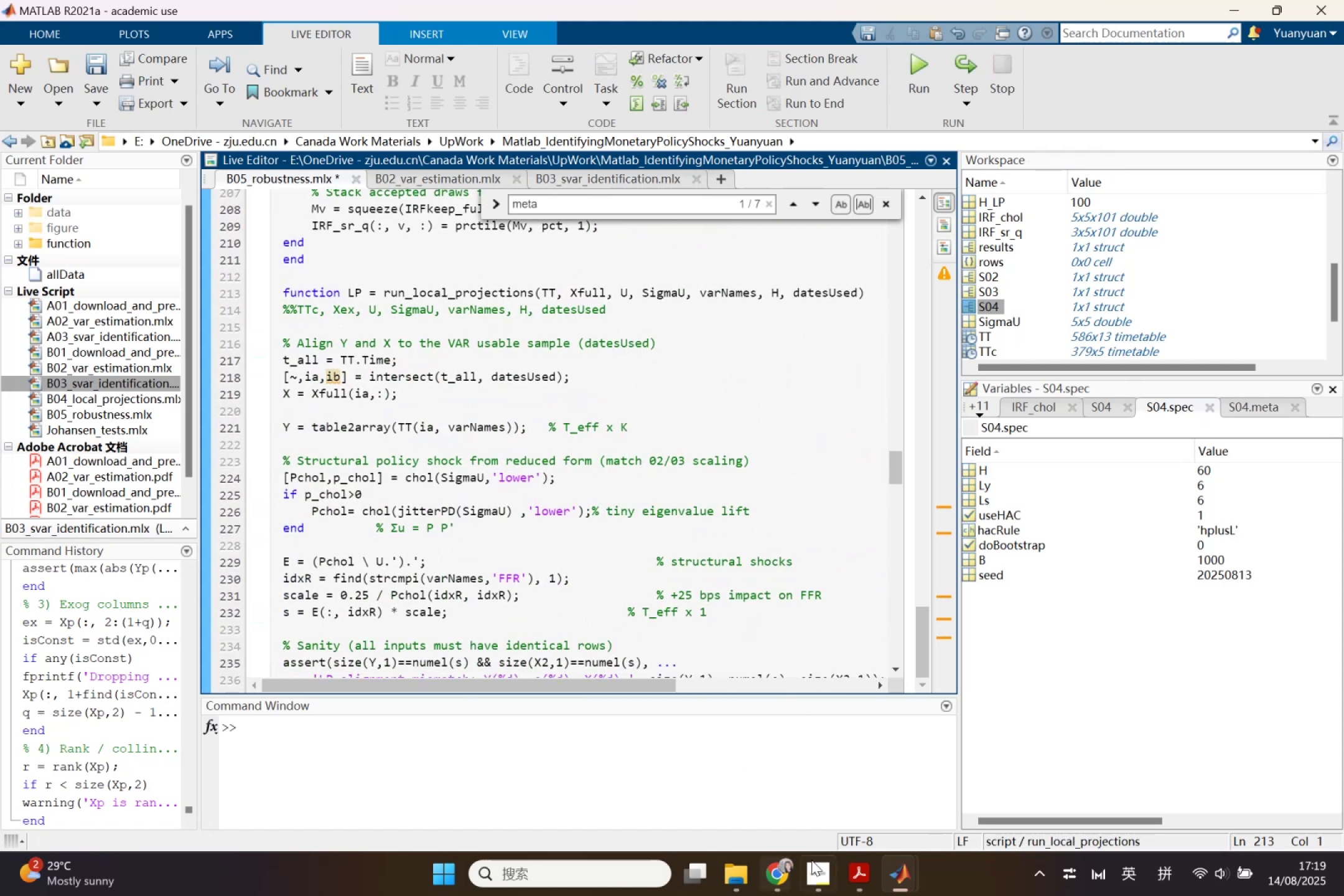 
left_click([887, 869])
 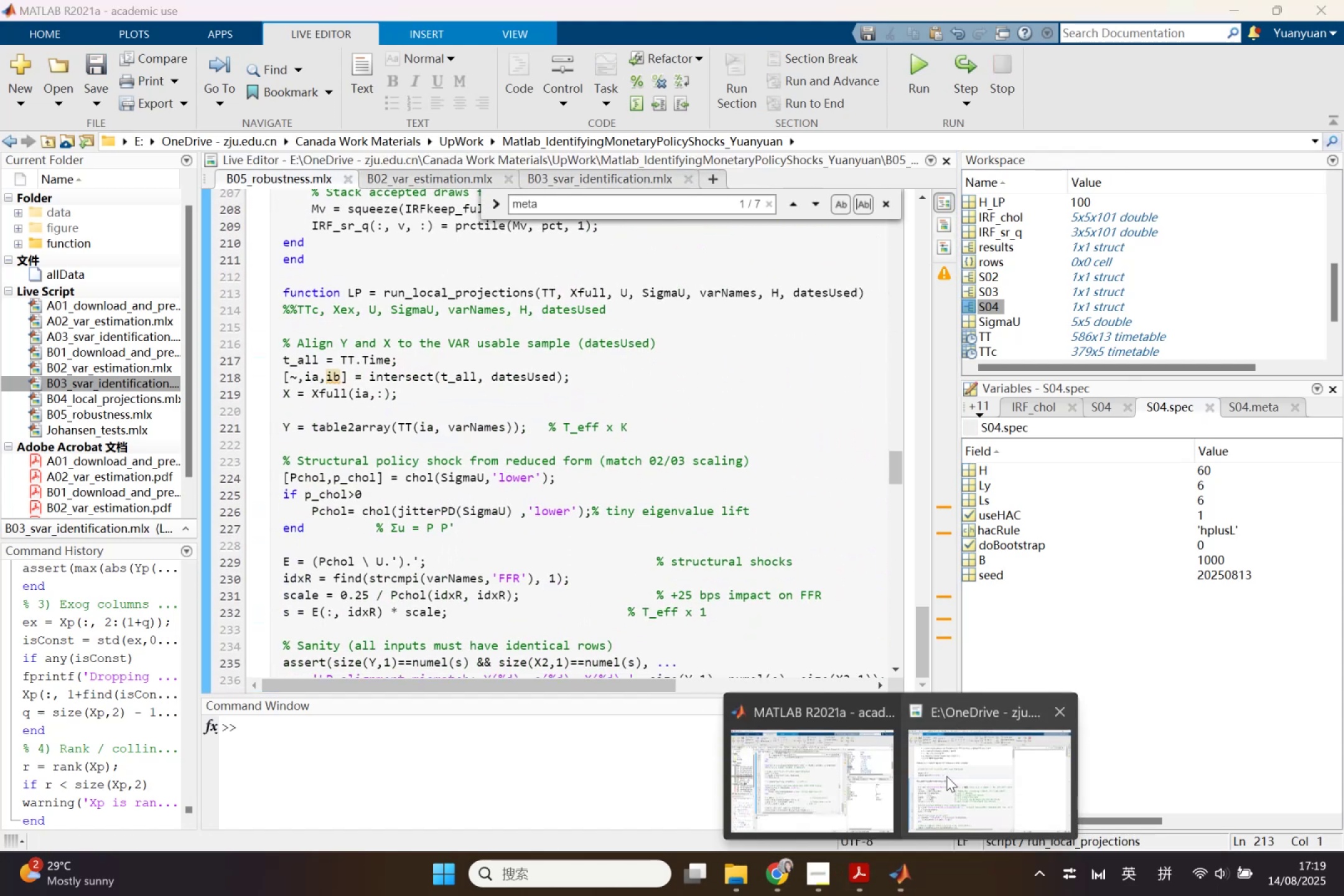 
double_click([949, 774])
 